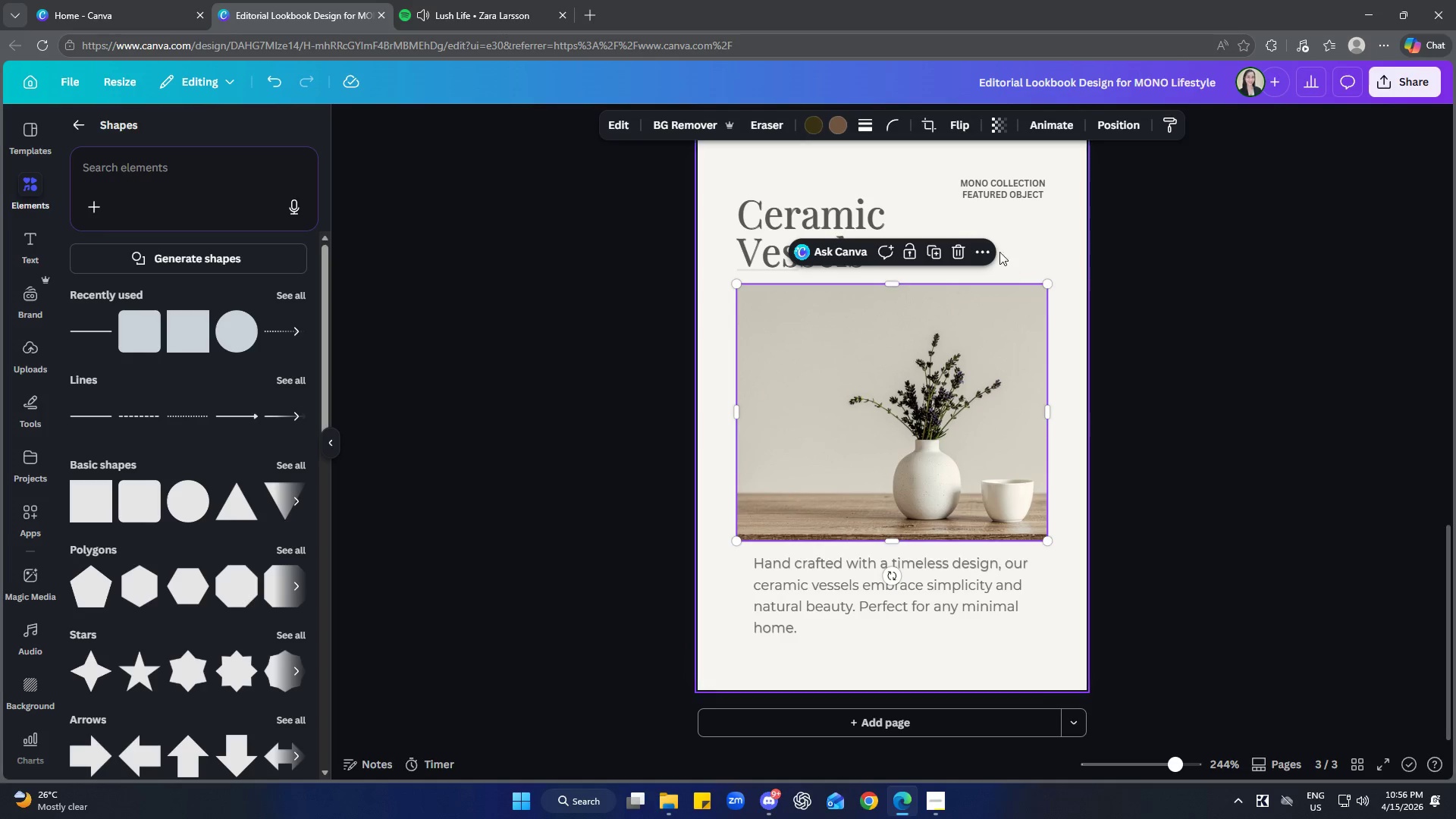 
left_click([980, 253])
 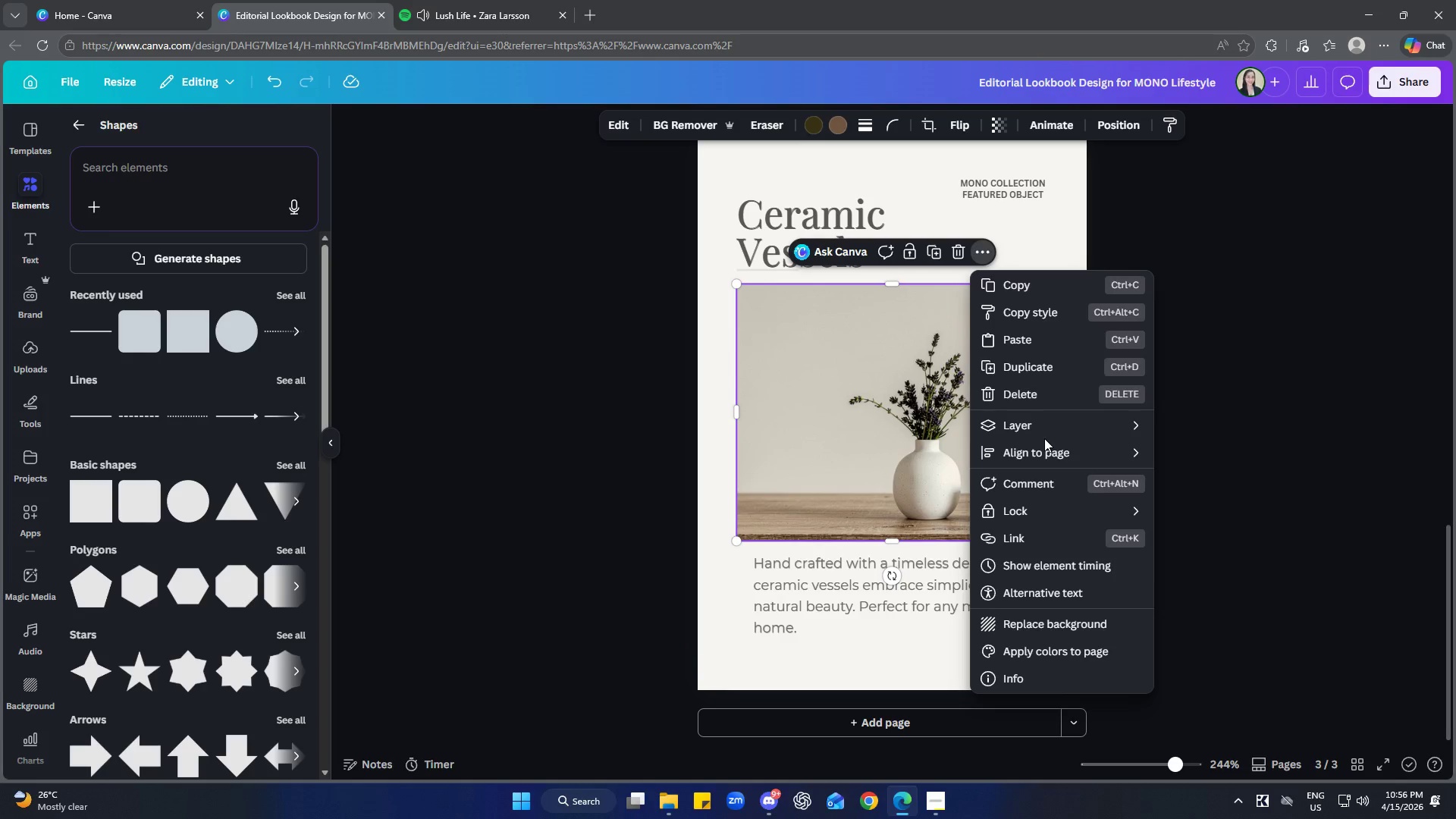 
mouse_move([1069, 456])
 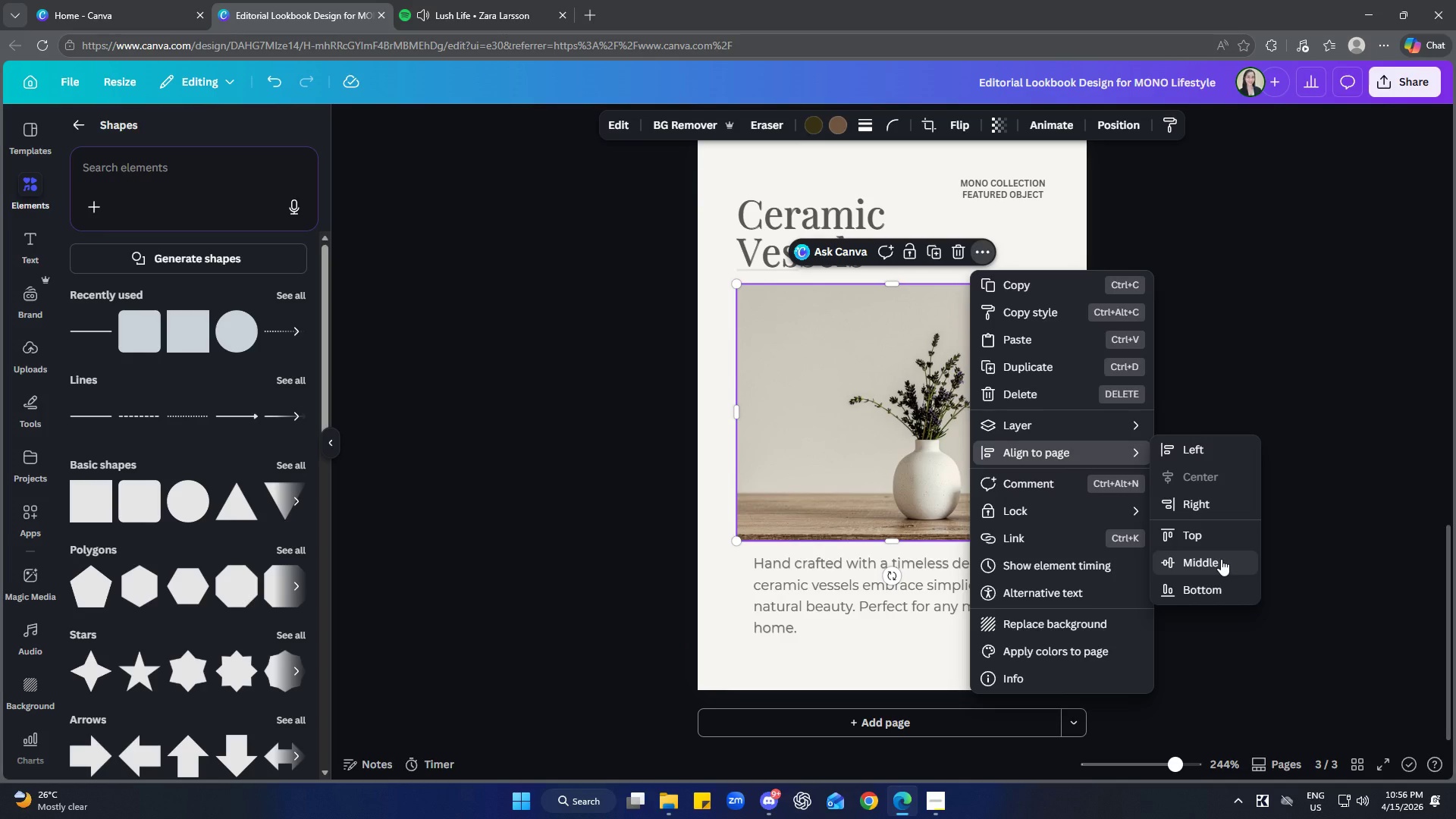 
left_click([1221, 559])
 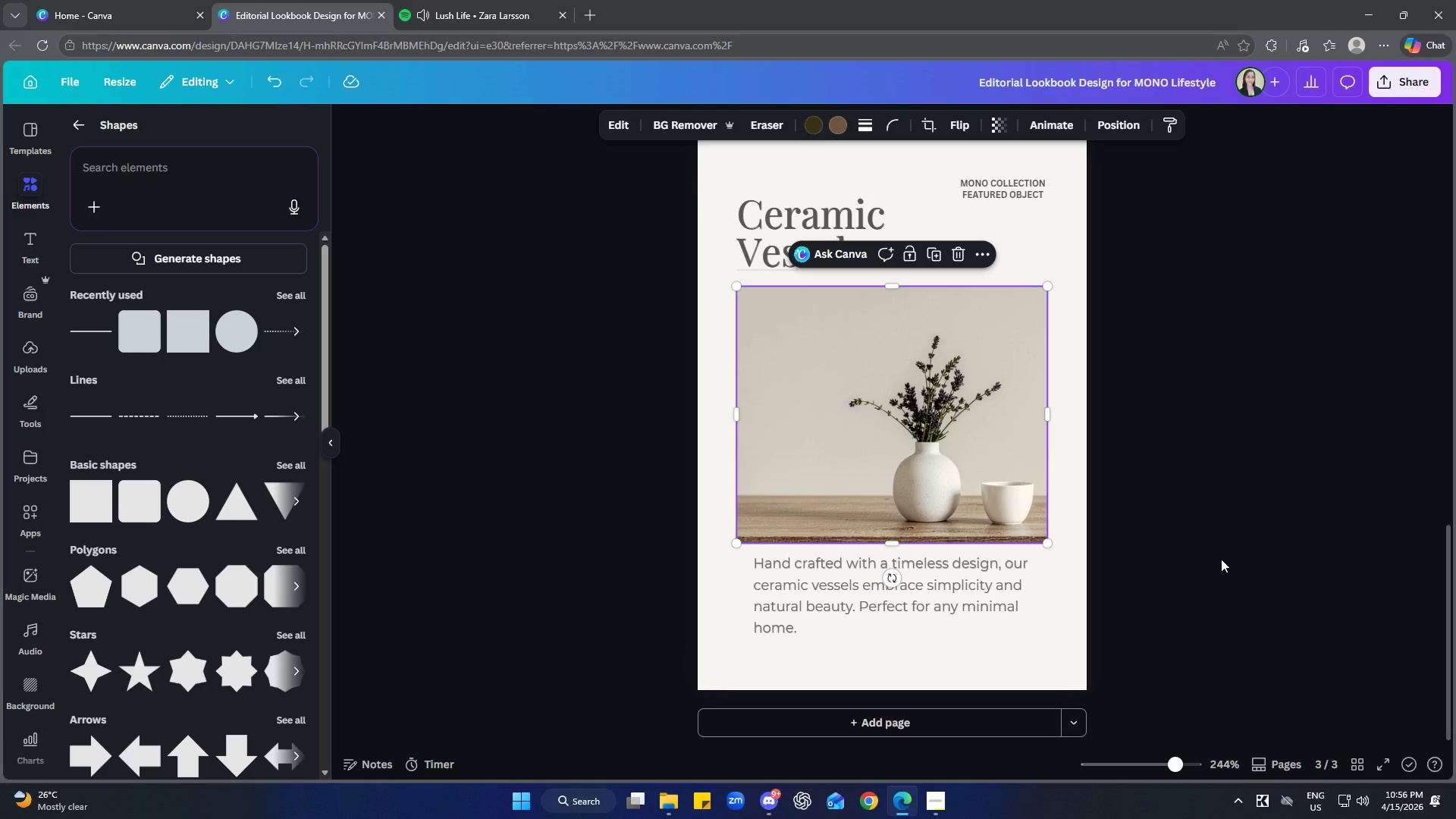 
wait(10.08)
 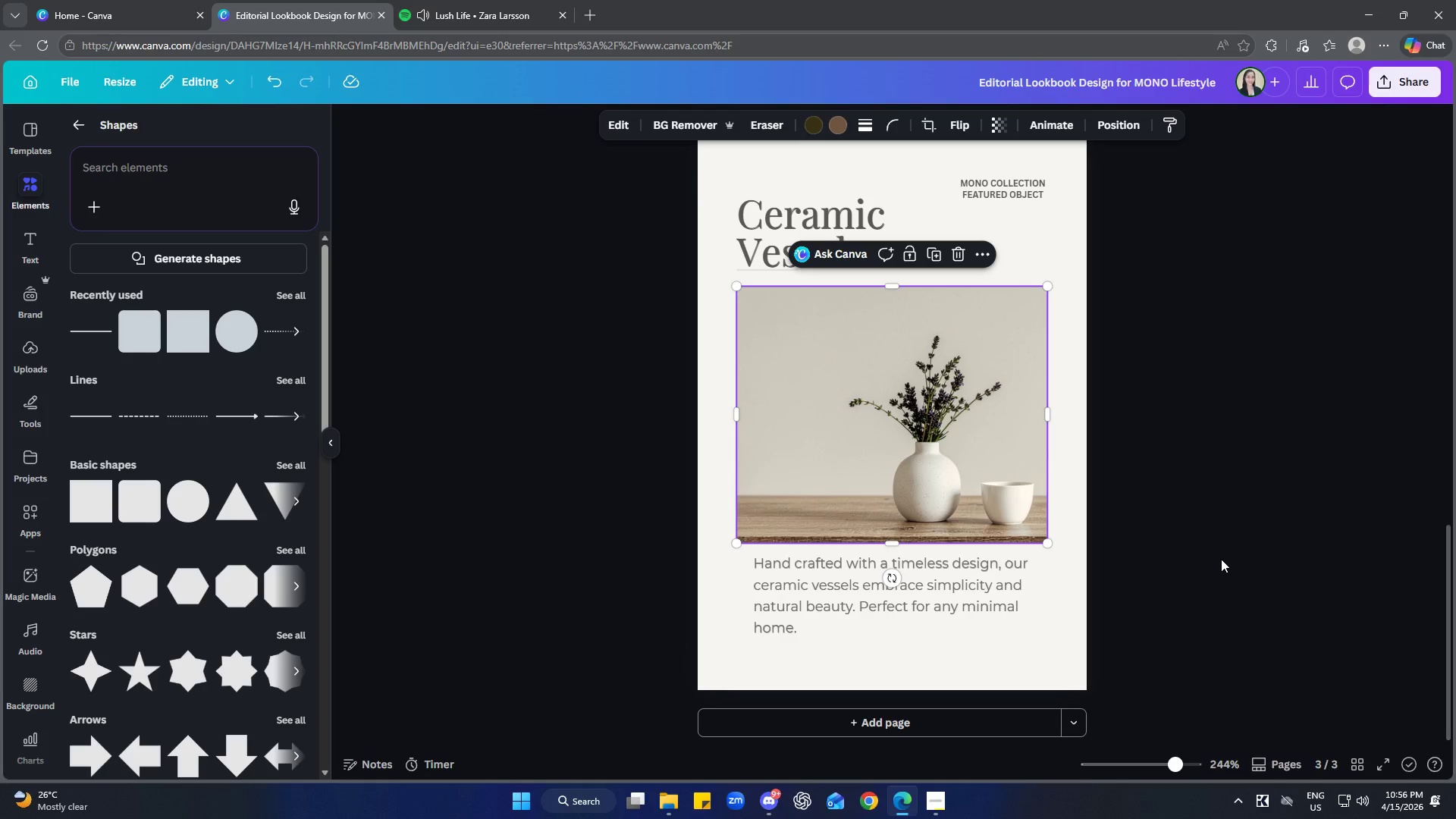 
left_click([847, 608])
 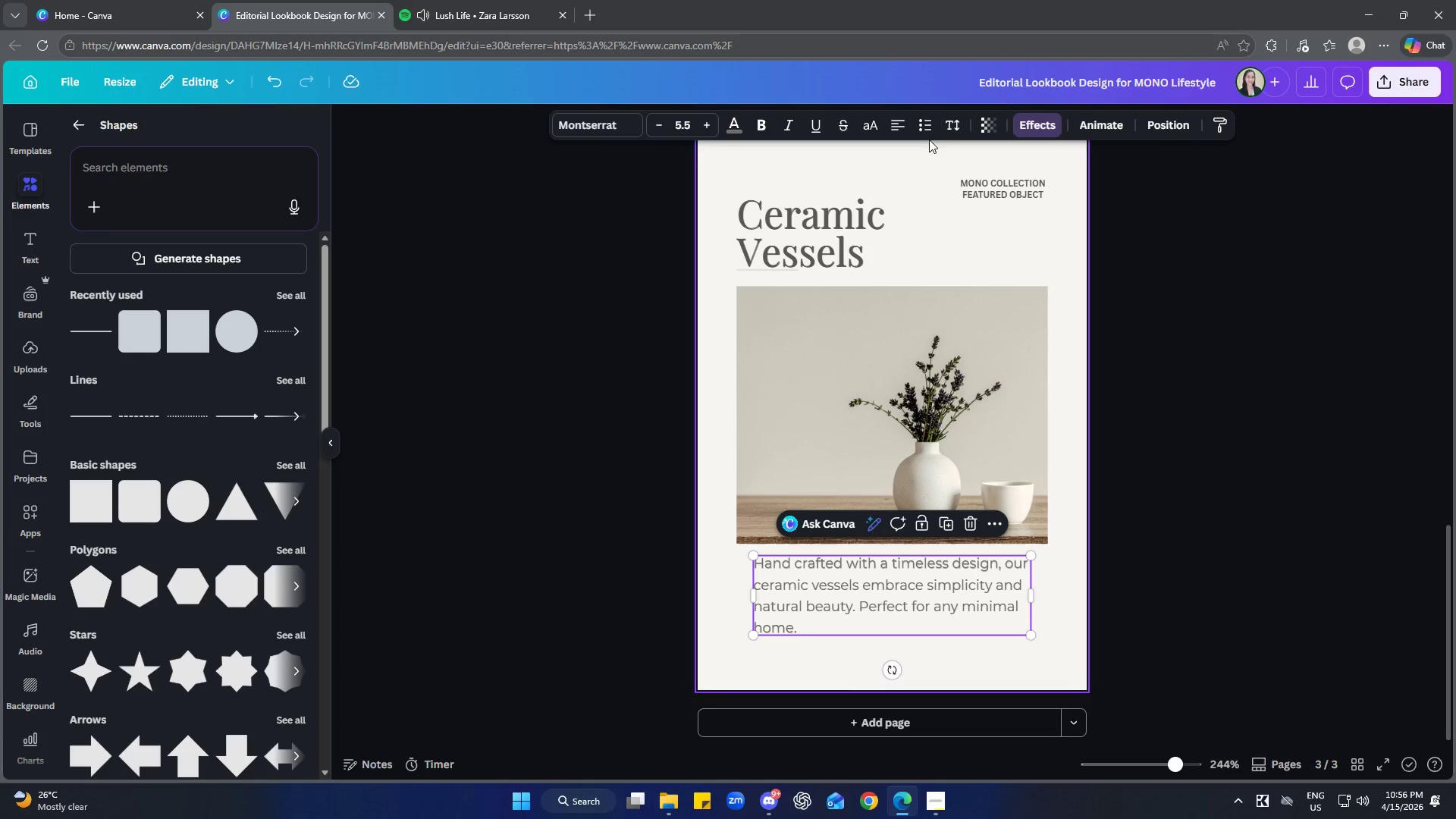 
left_click([959, 121])
 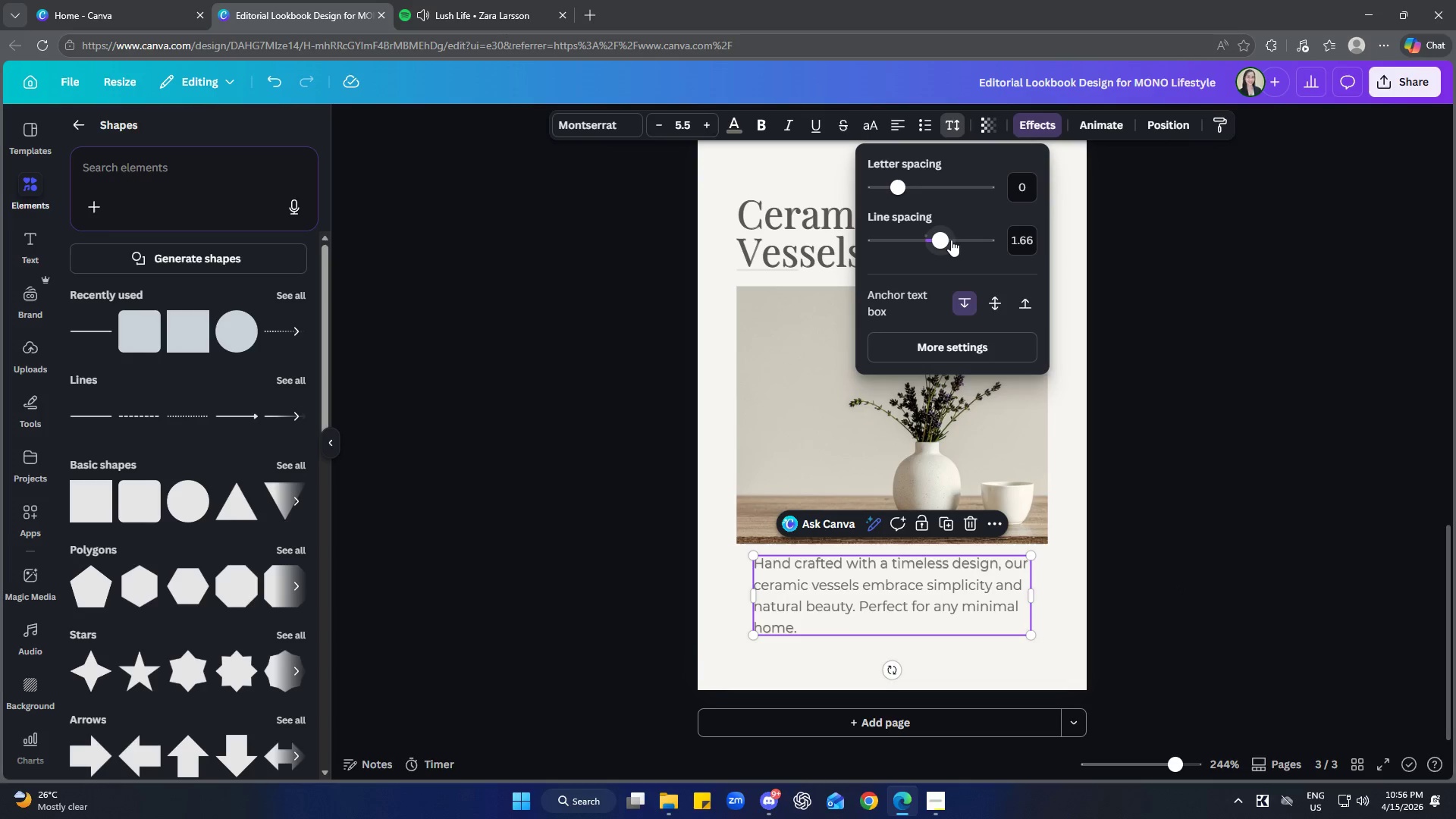 
left_click_drag(start_coordinate=[951, 240], to_coordinate=[934, 231])
 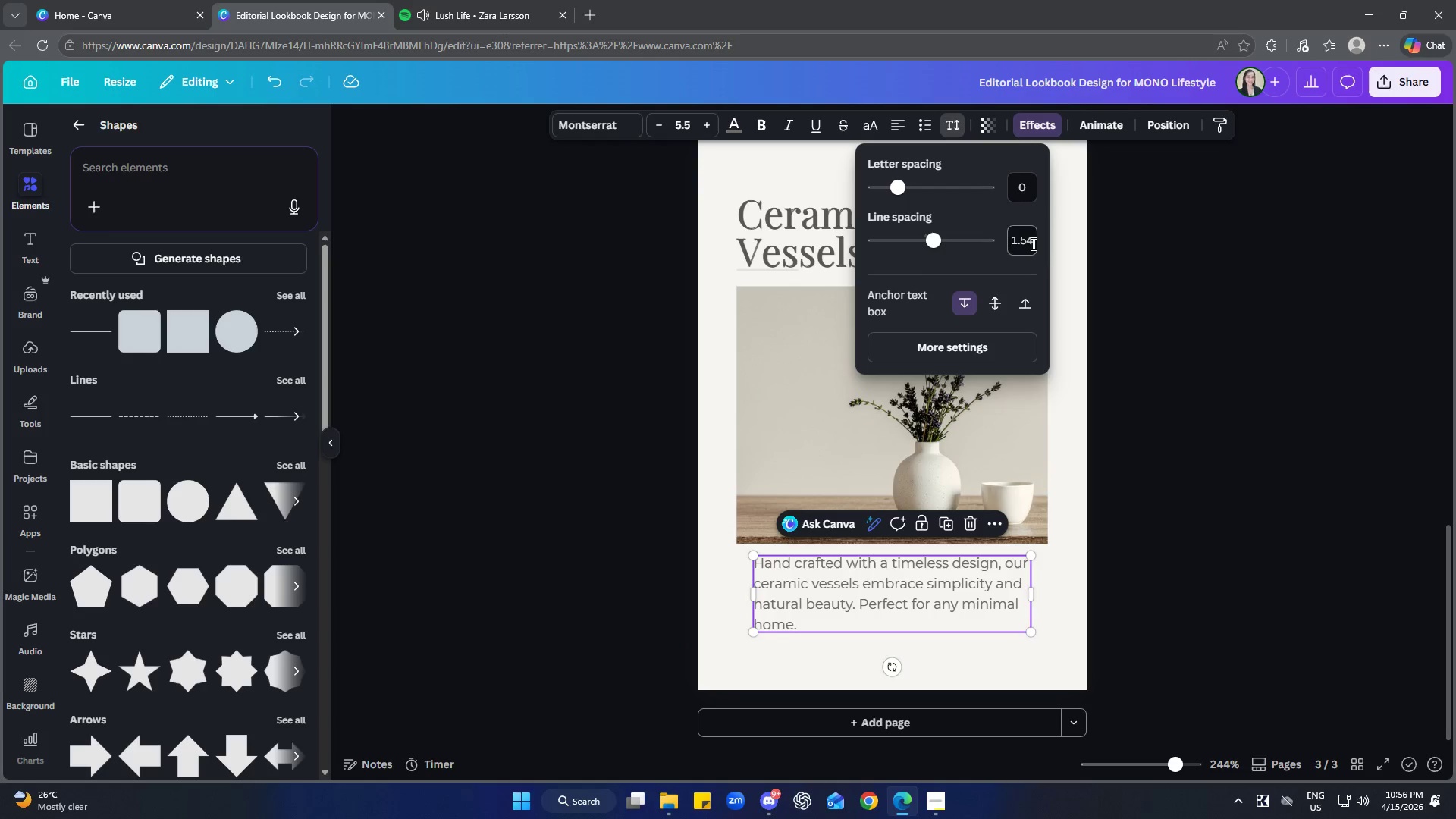 
left_click([1015, 240])
 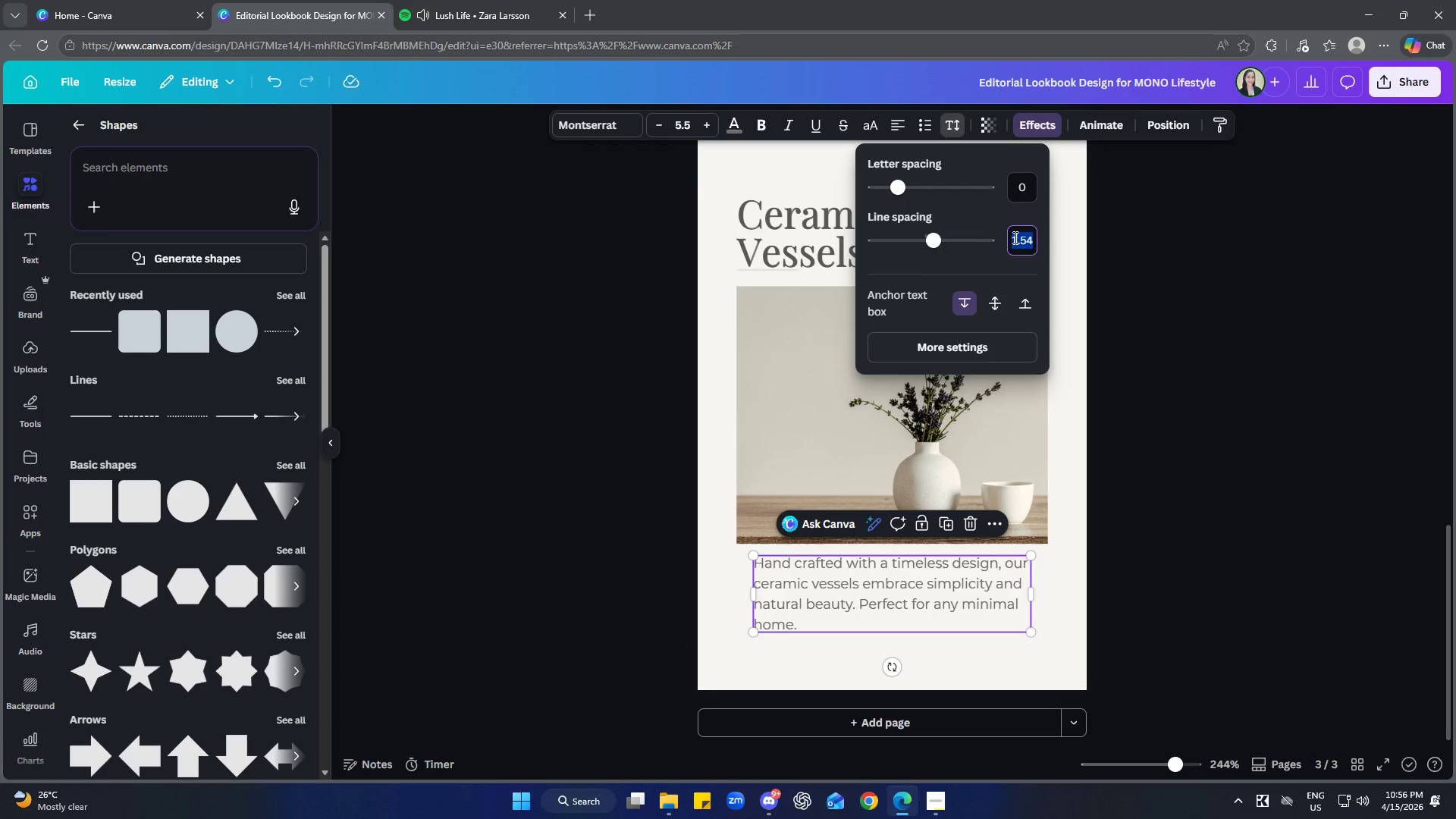 
type(00)
 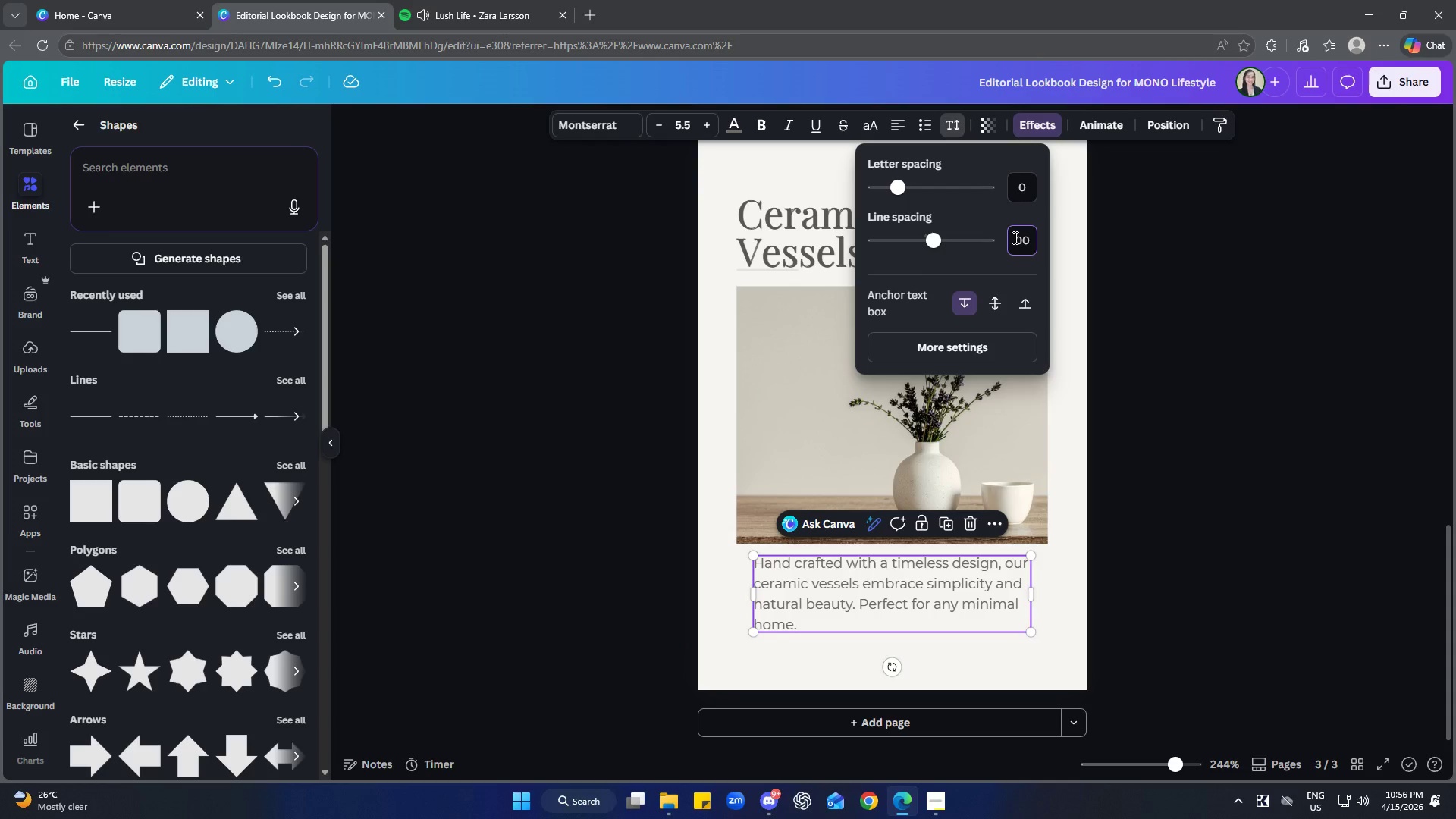 
key(Enter)
 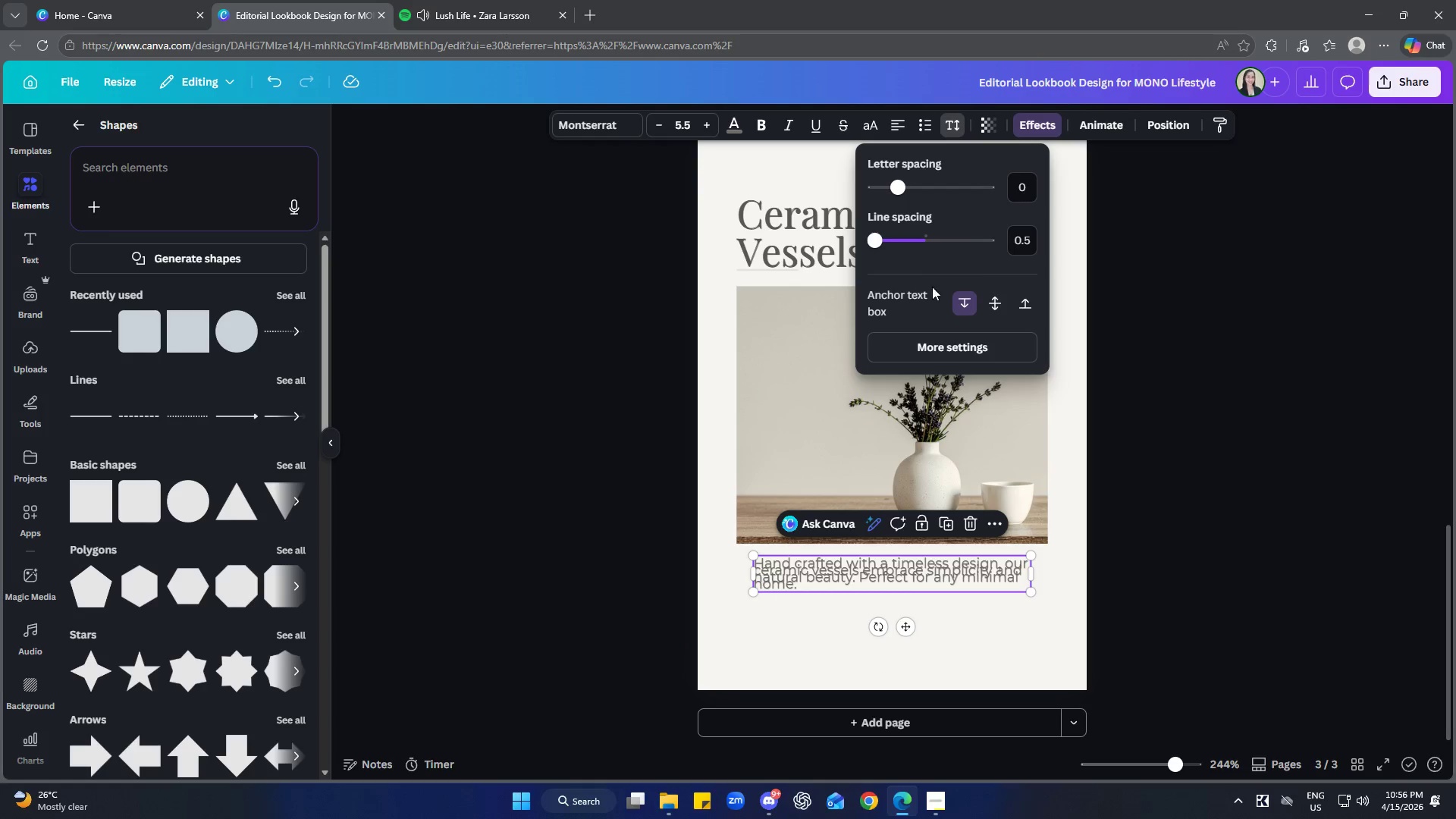 
left_click_drag(start_coordinate=[881, 240], to_coordinate=[927, 239])
 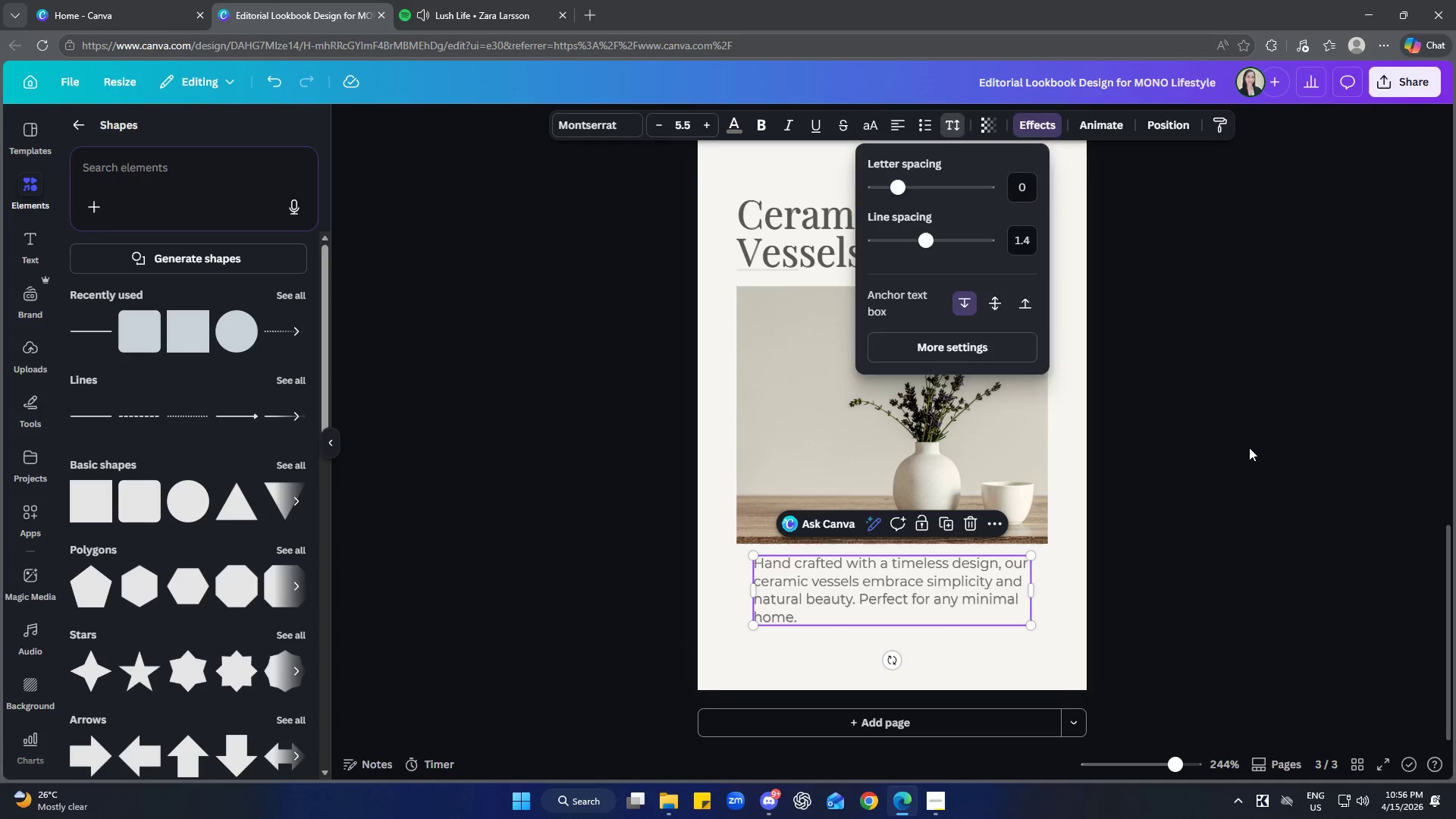 
left_click([1249, 447])
 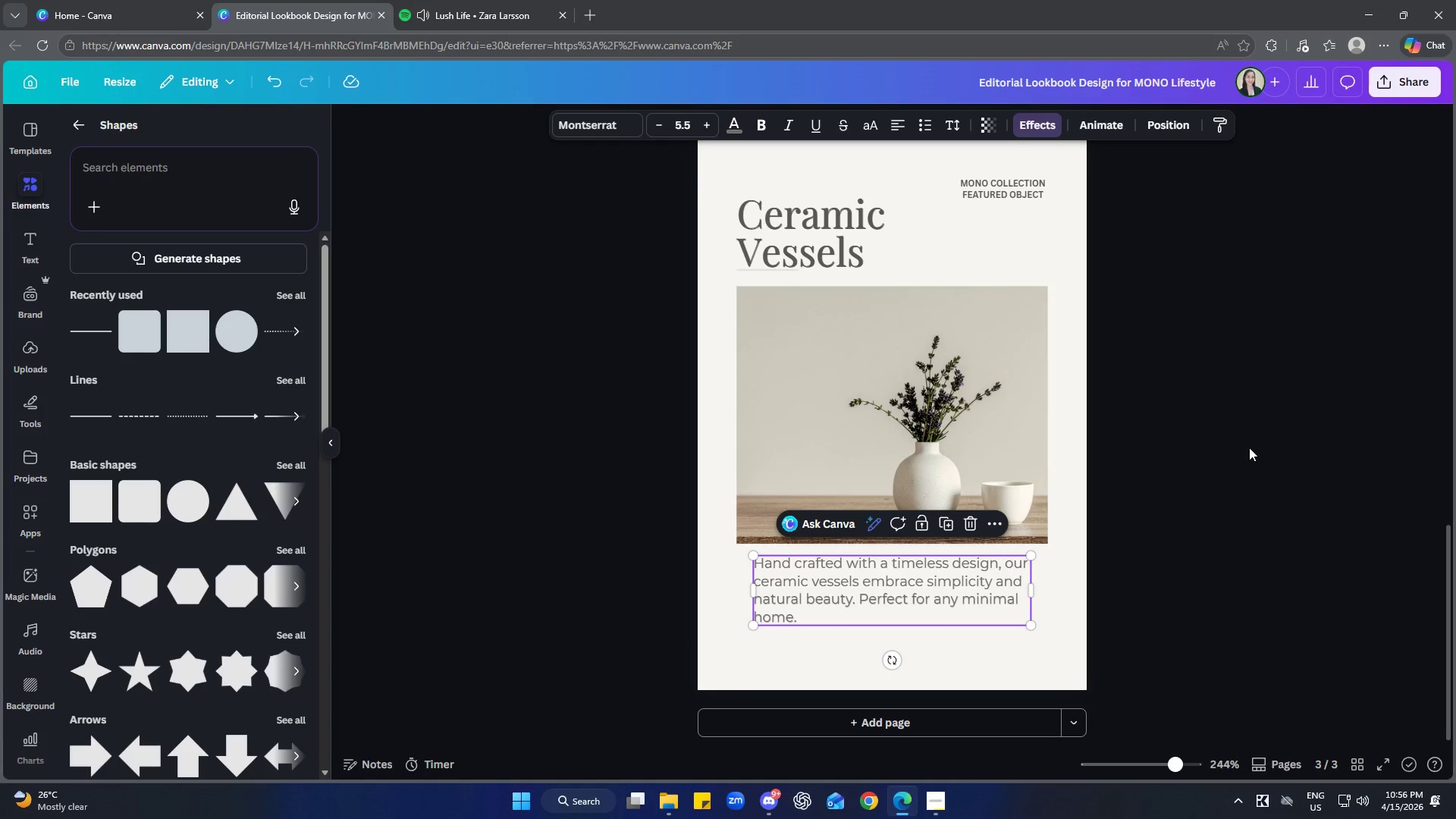 
wait(12.67)
 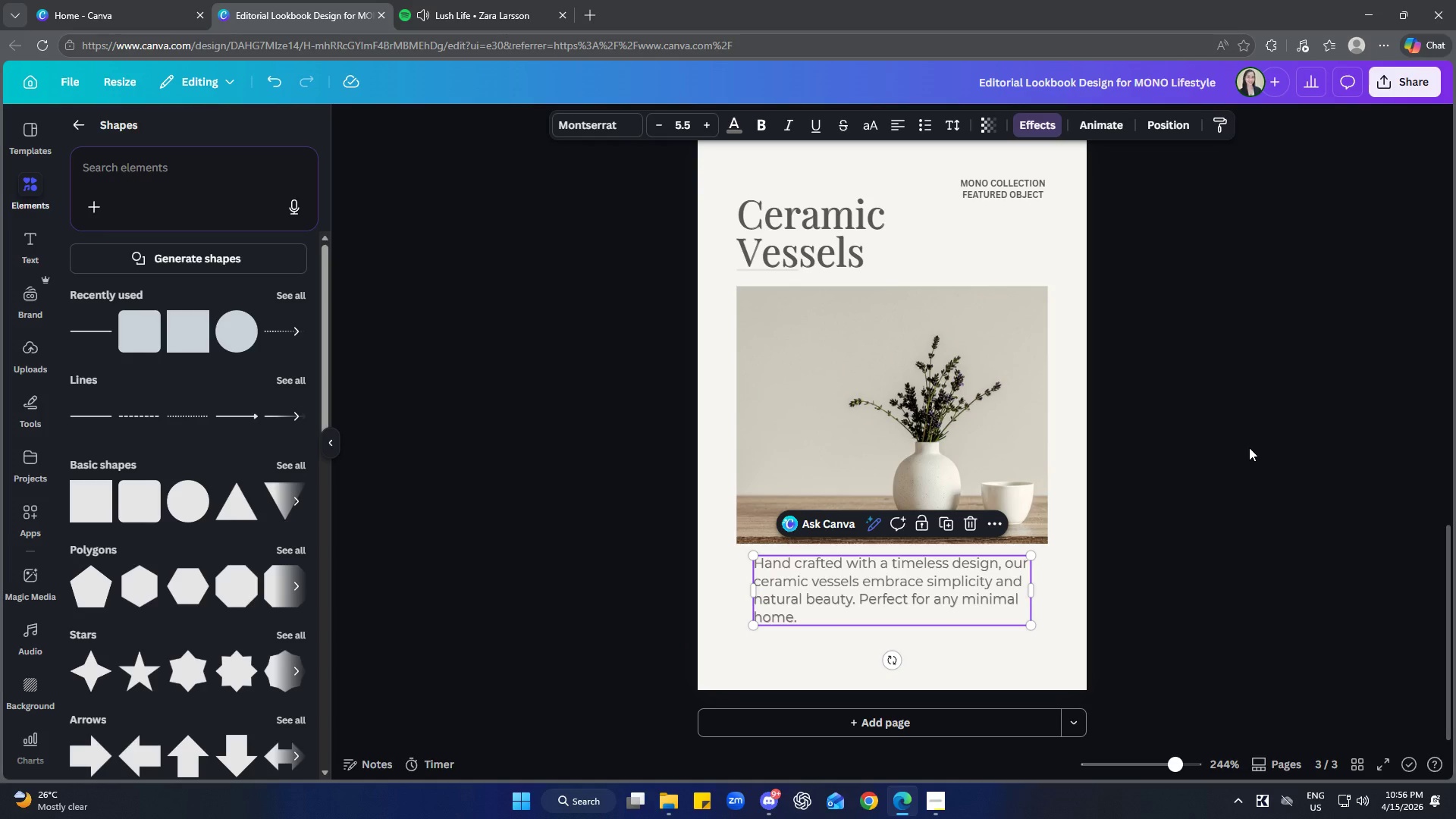 
left_click([927, 395])
 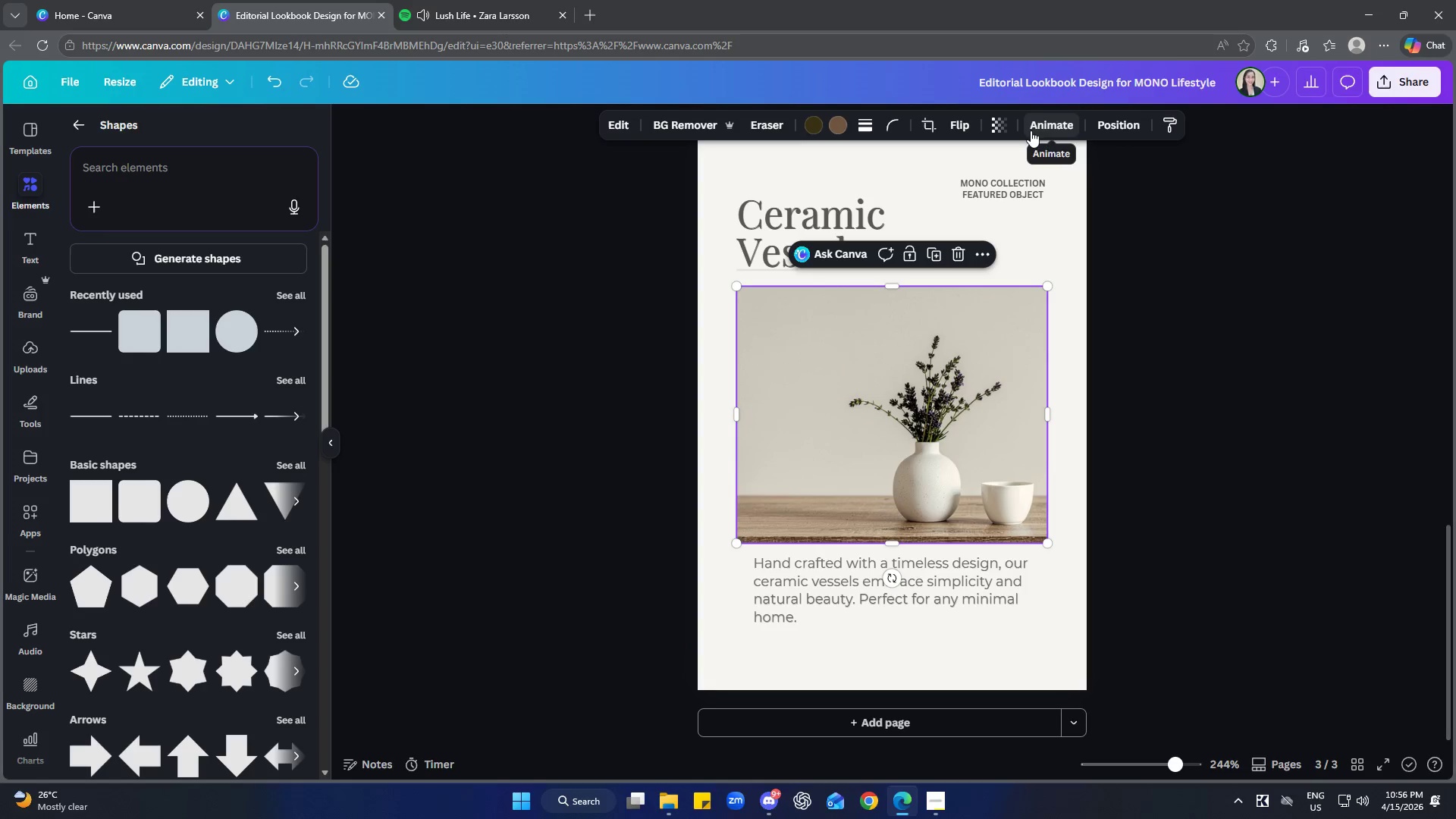 
wait(6.23)
 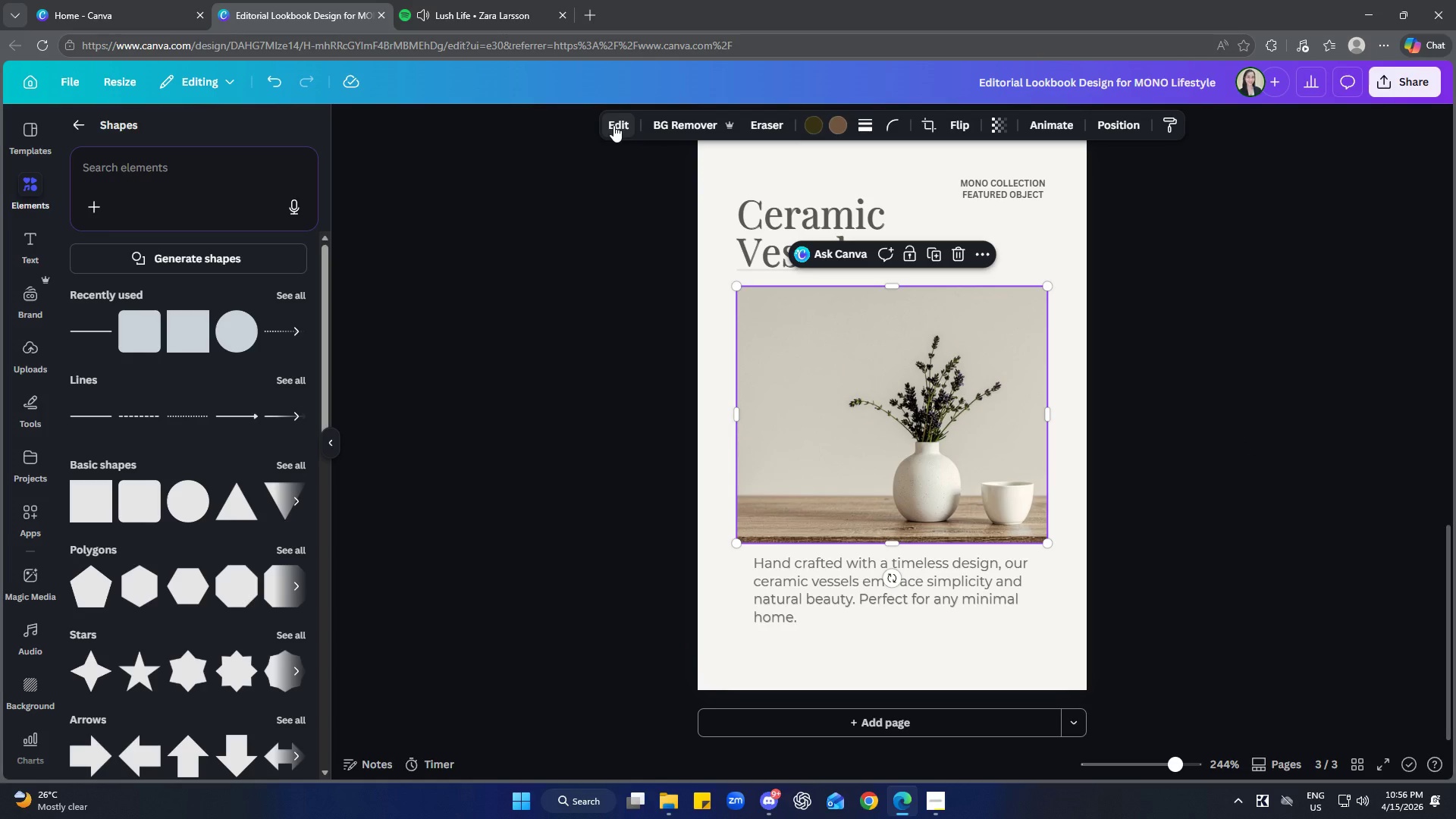 
left_click([1210, 340])
 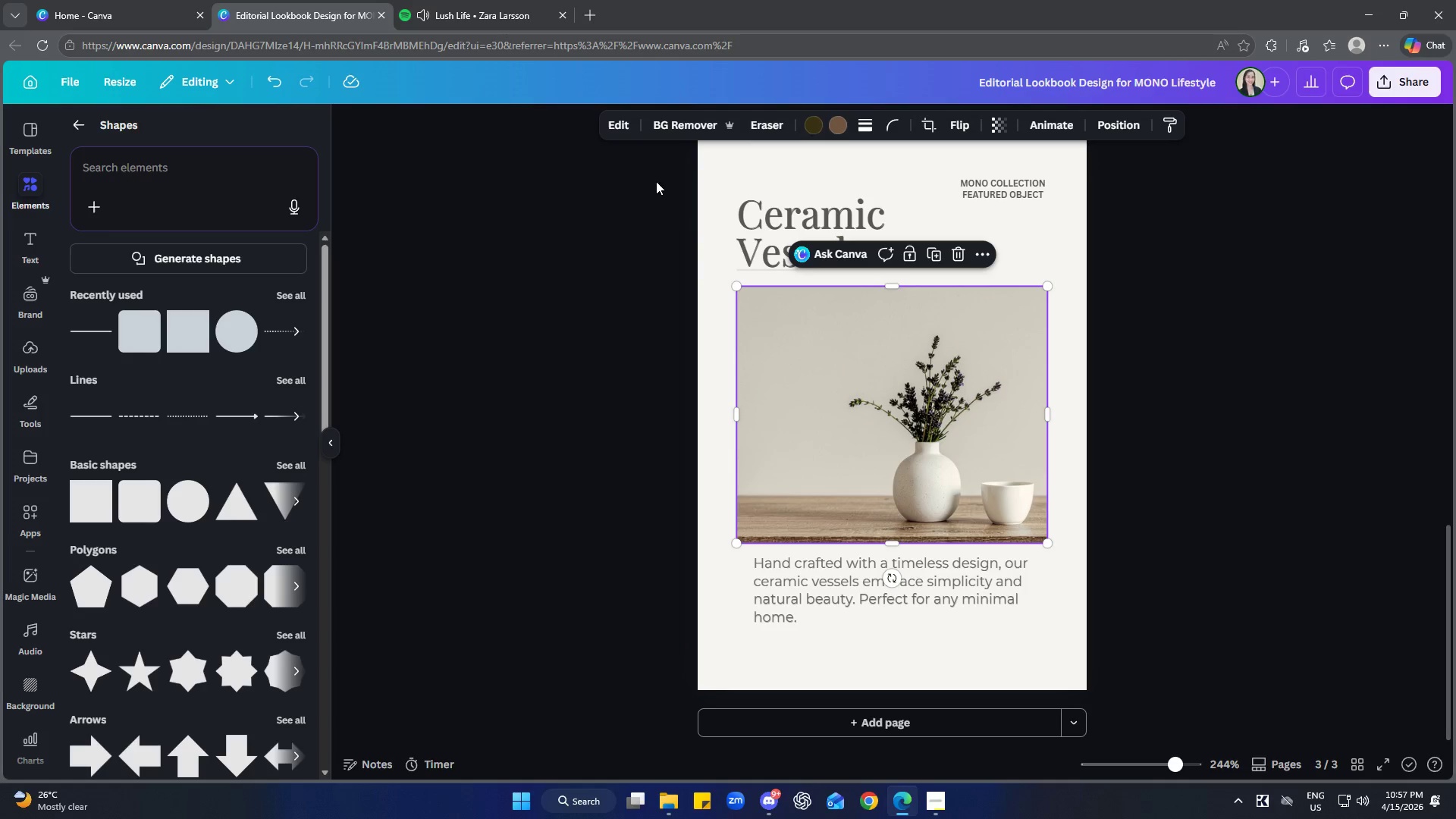 
left_click([621, 126])
 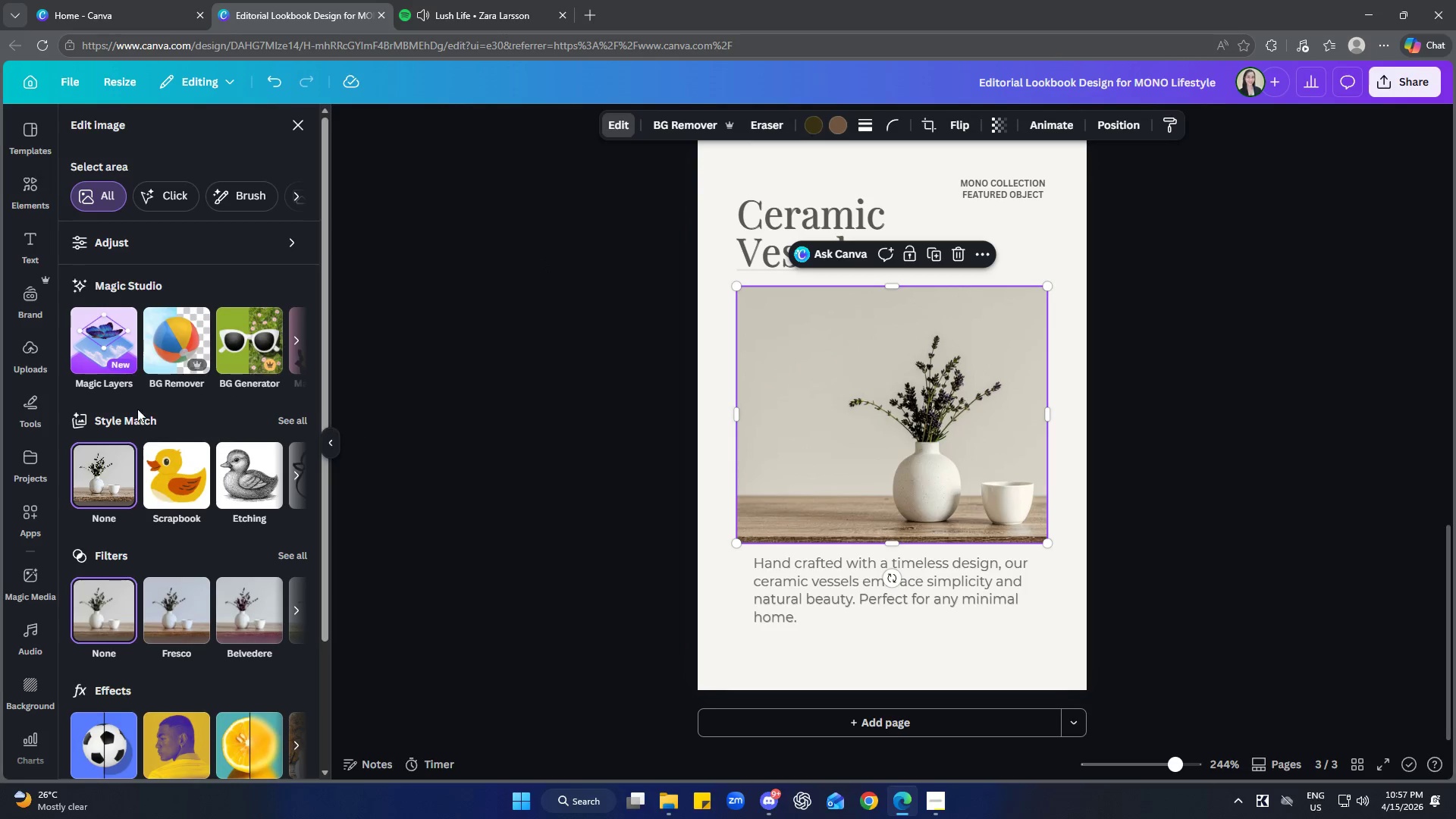 
scroll: coordinate [265, 382], scroll_direction: down, amount: 3.0
 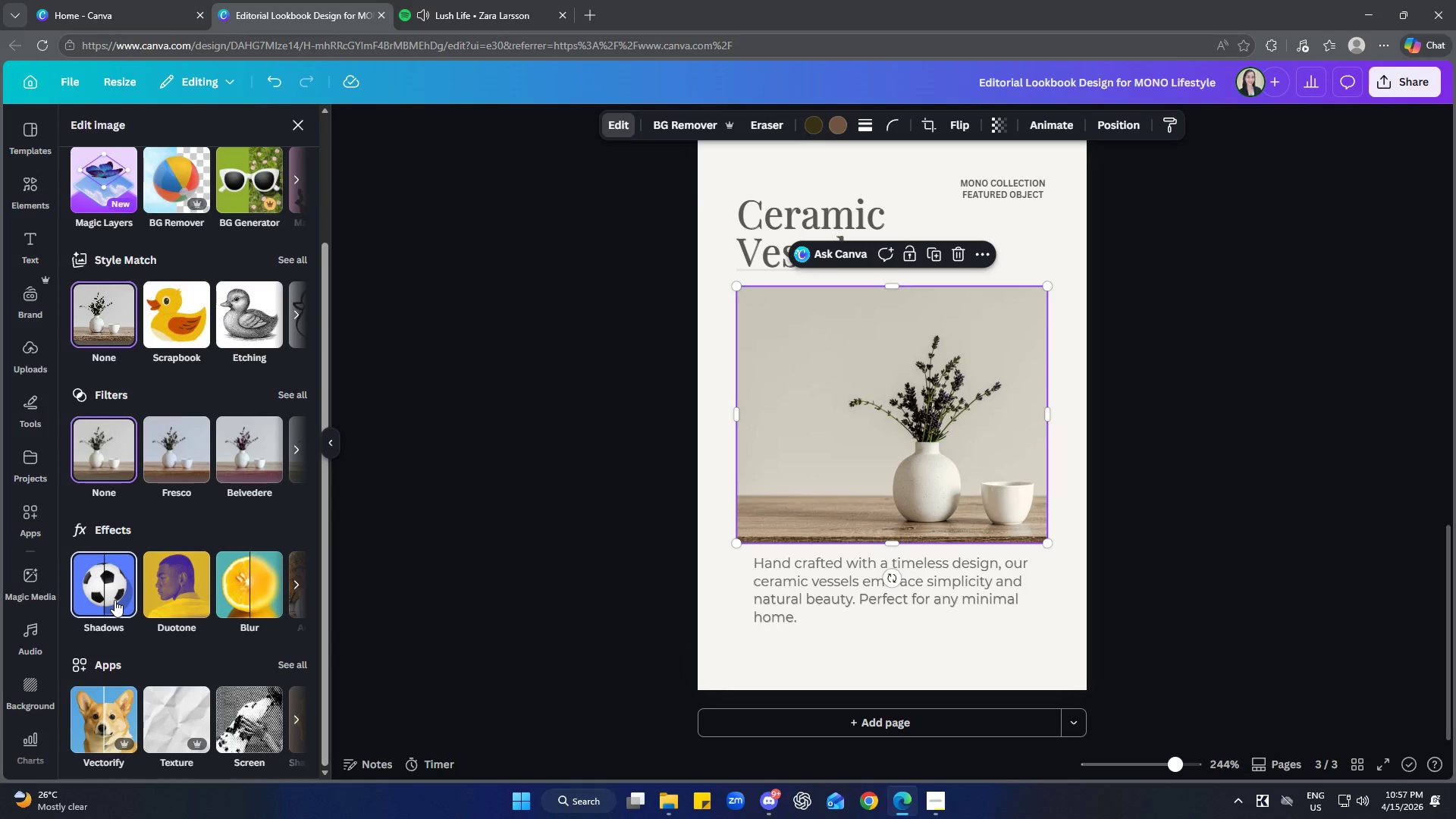 
left_click([115, 600])
 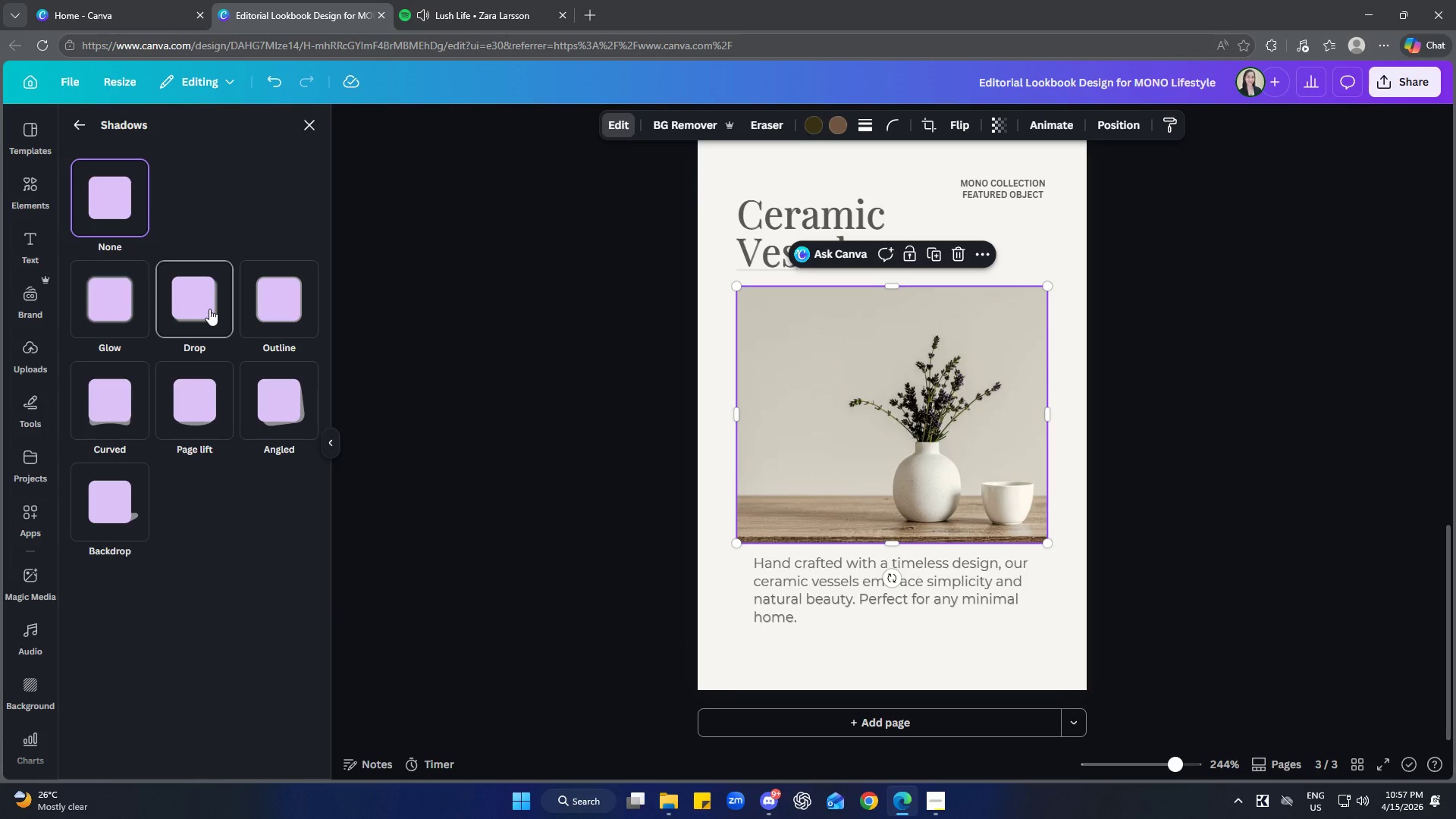 
left_click([209, 309])
 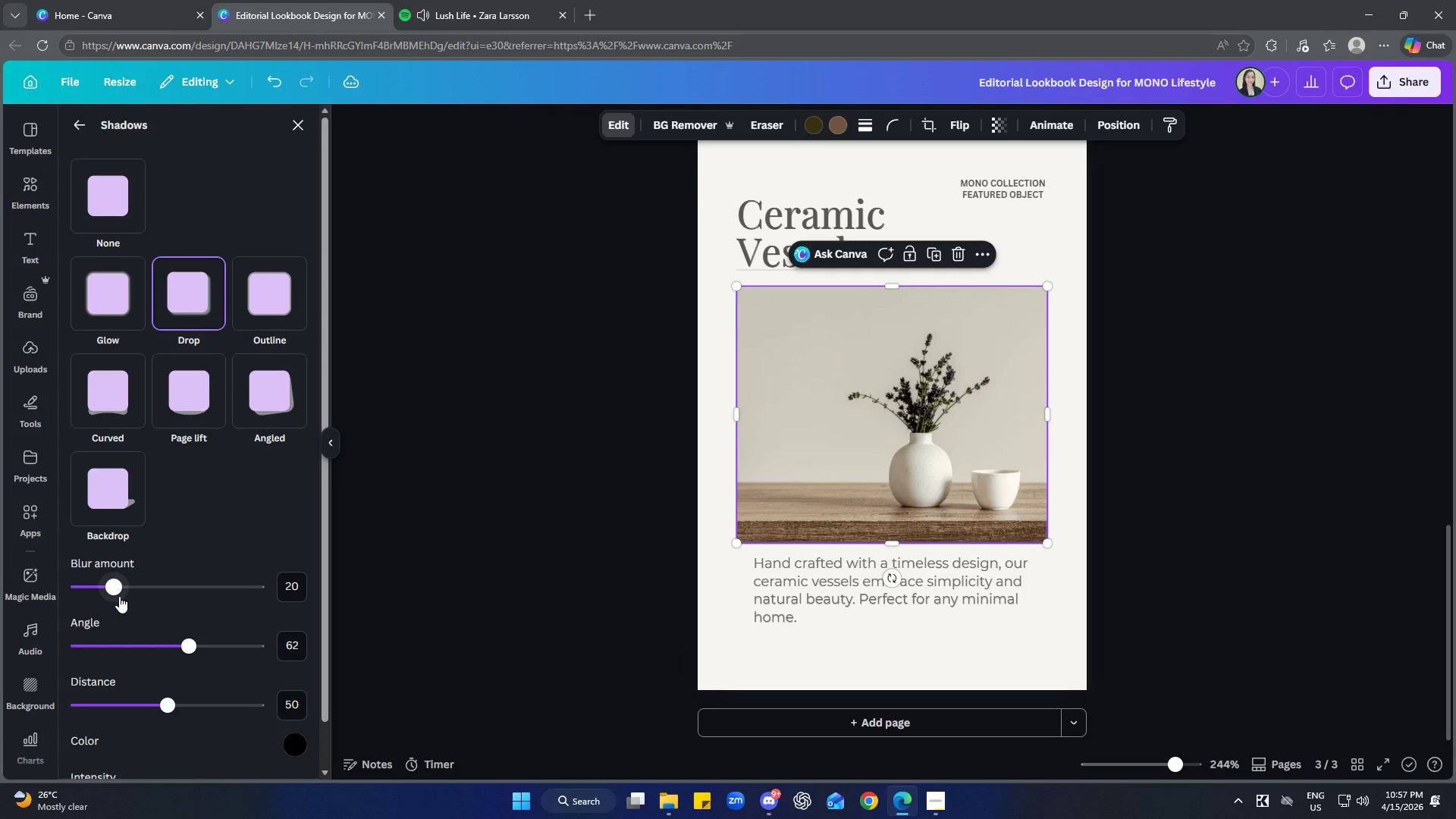 
left_click_drag(start_coordinate=[119, 596], to_coordinate=[130, 575])
 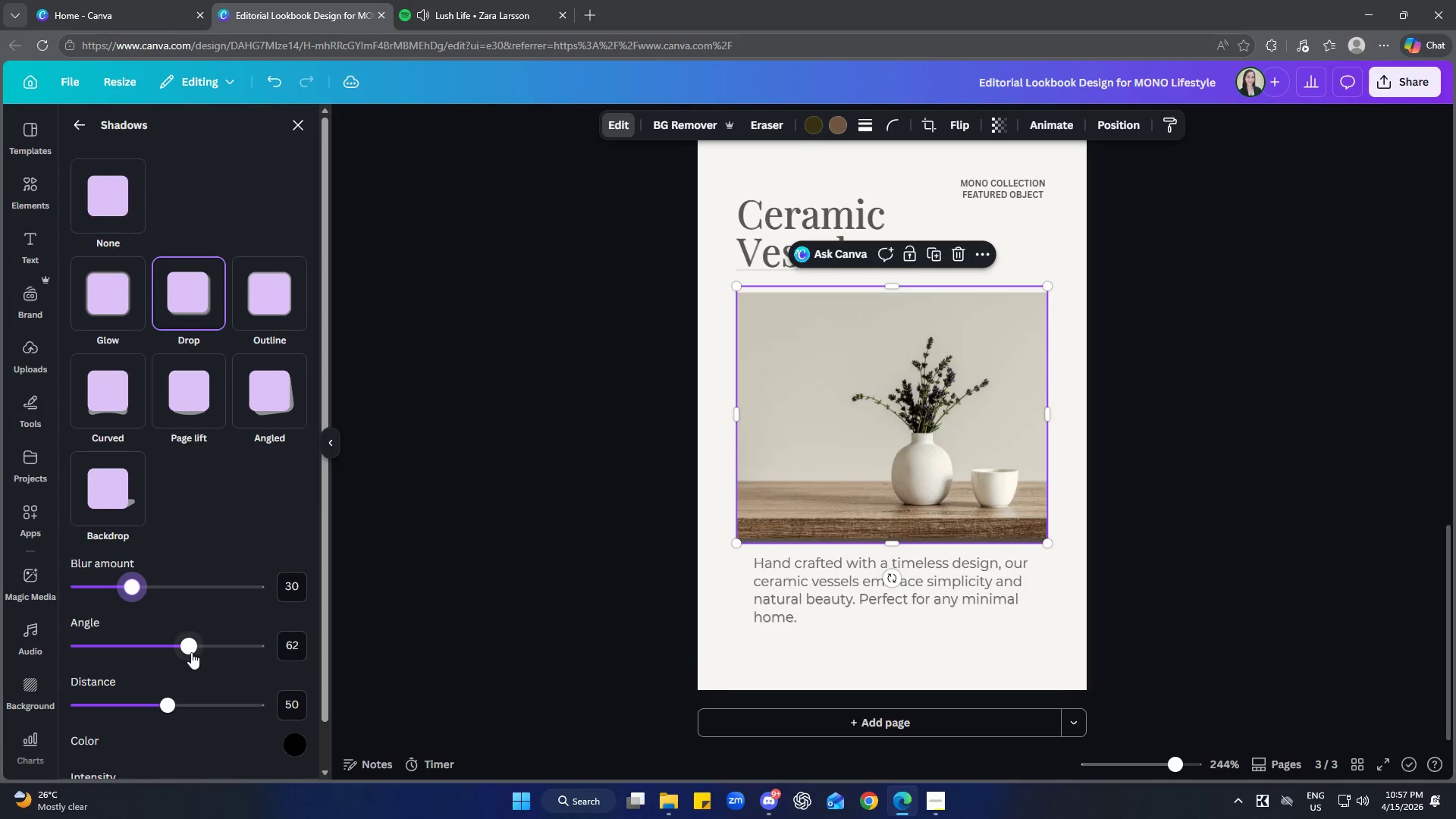 
left_click_drag(start_coordinate=[189, 640], to_coordinate=[181, 623])
 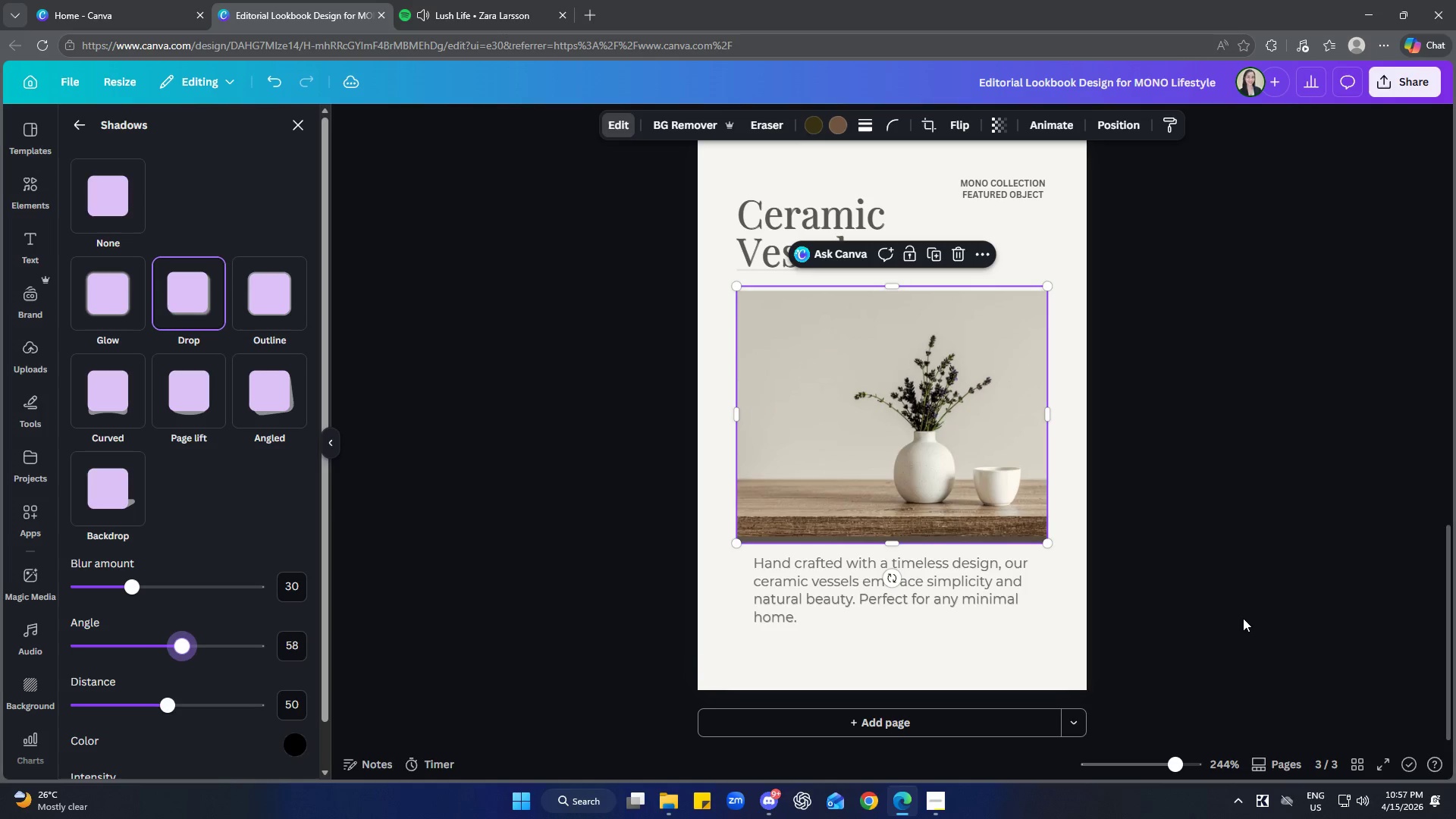 
double_click([1266, 610])
 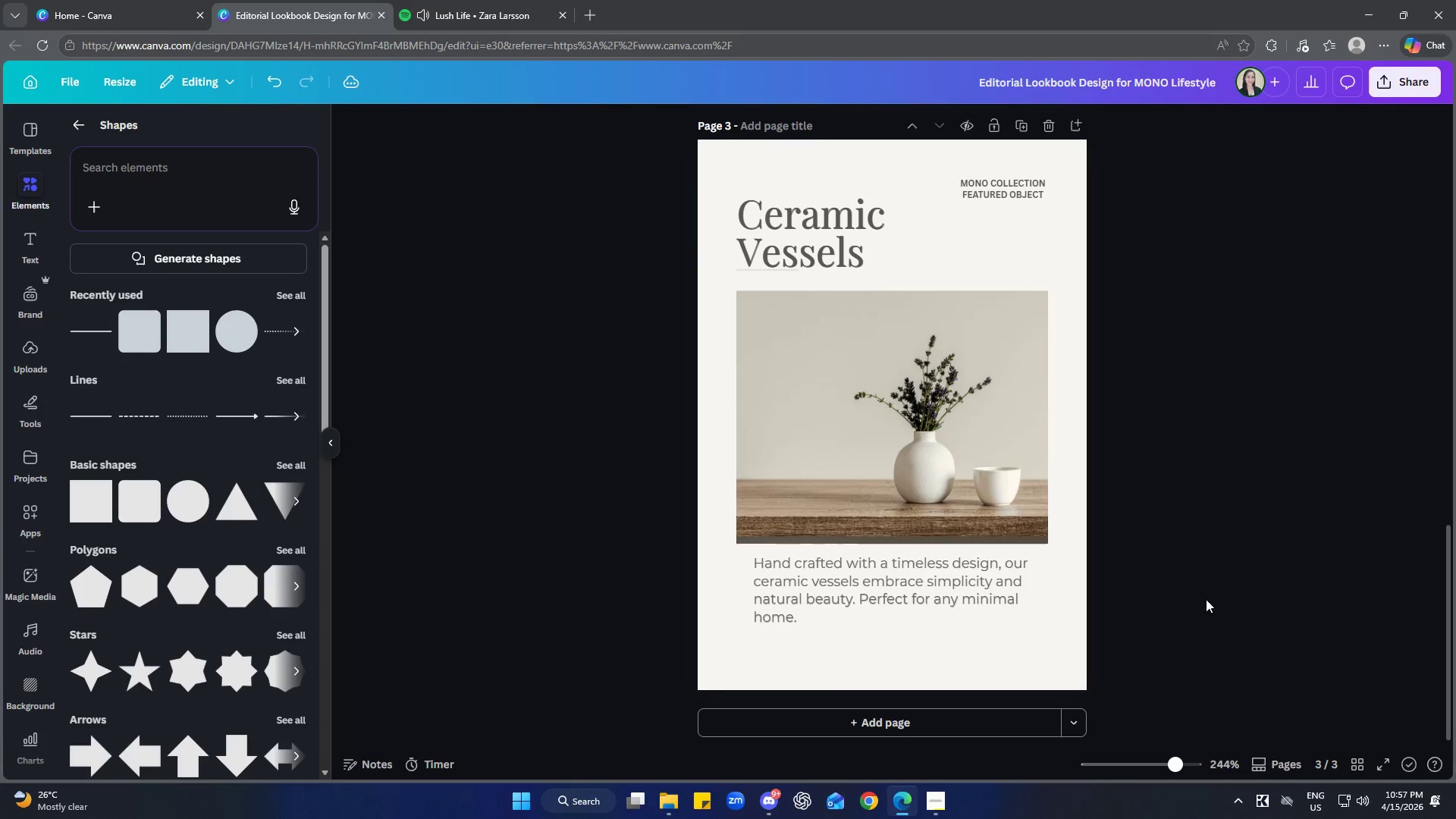 
left_click([998, 482])
 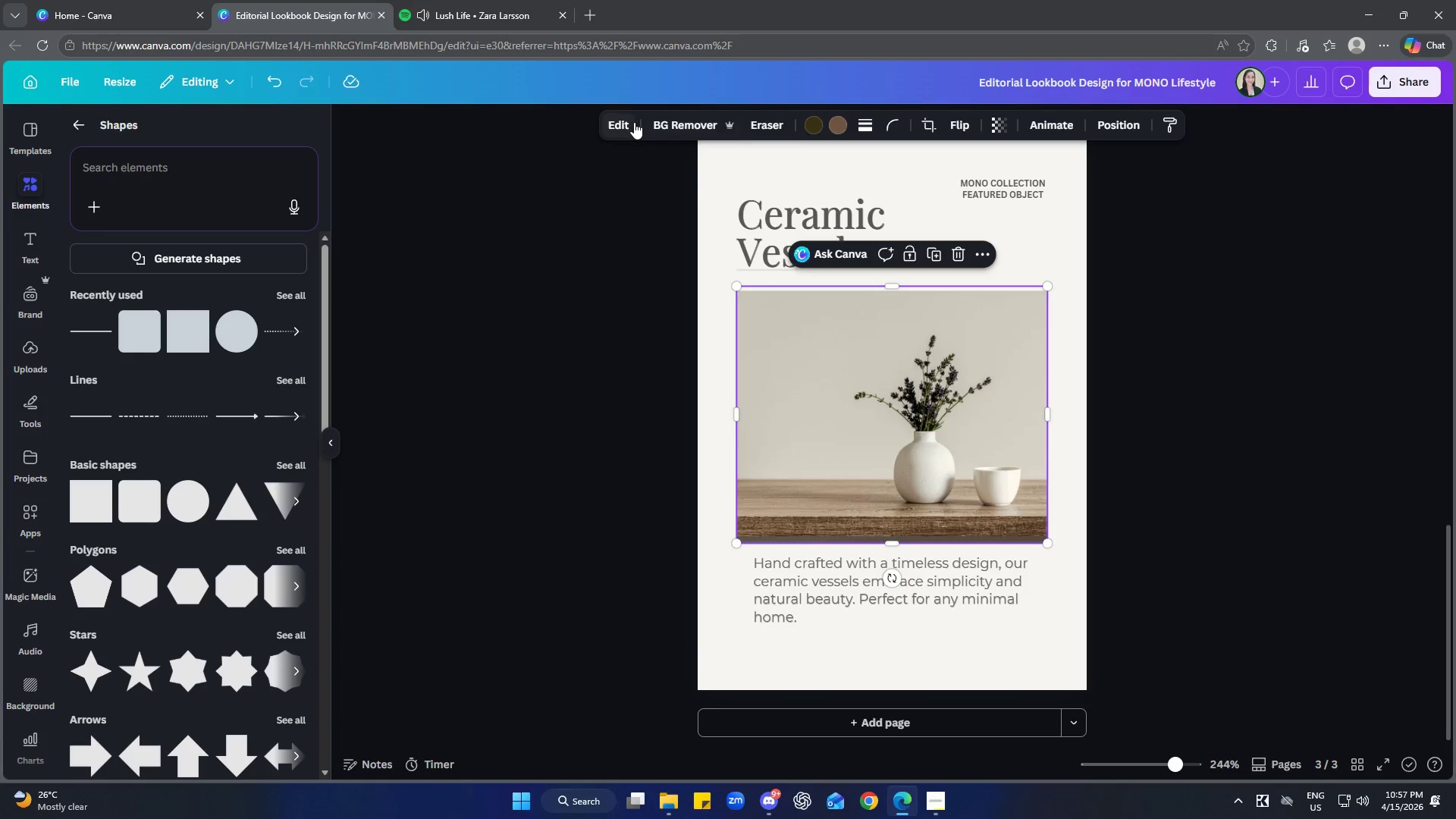 
scroll: coordinate [152, 614], scroll_direction: down, amount: 1.0
 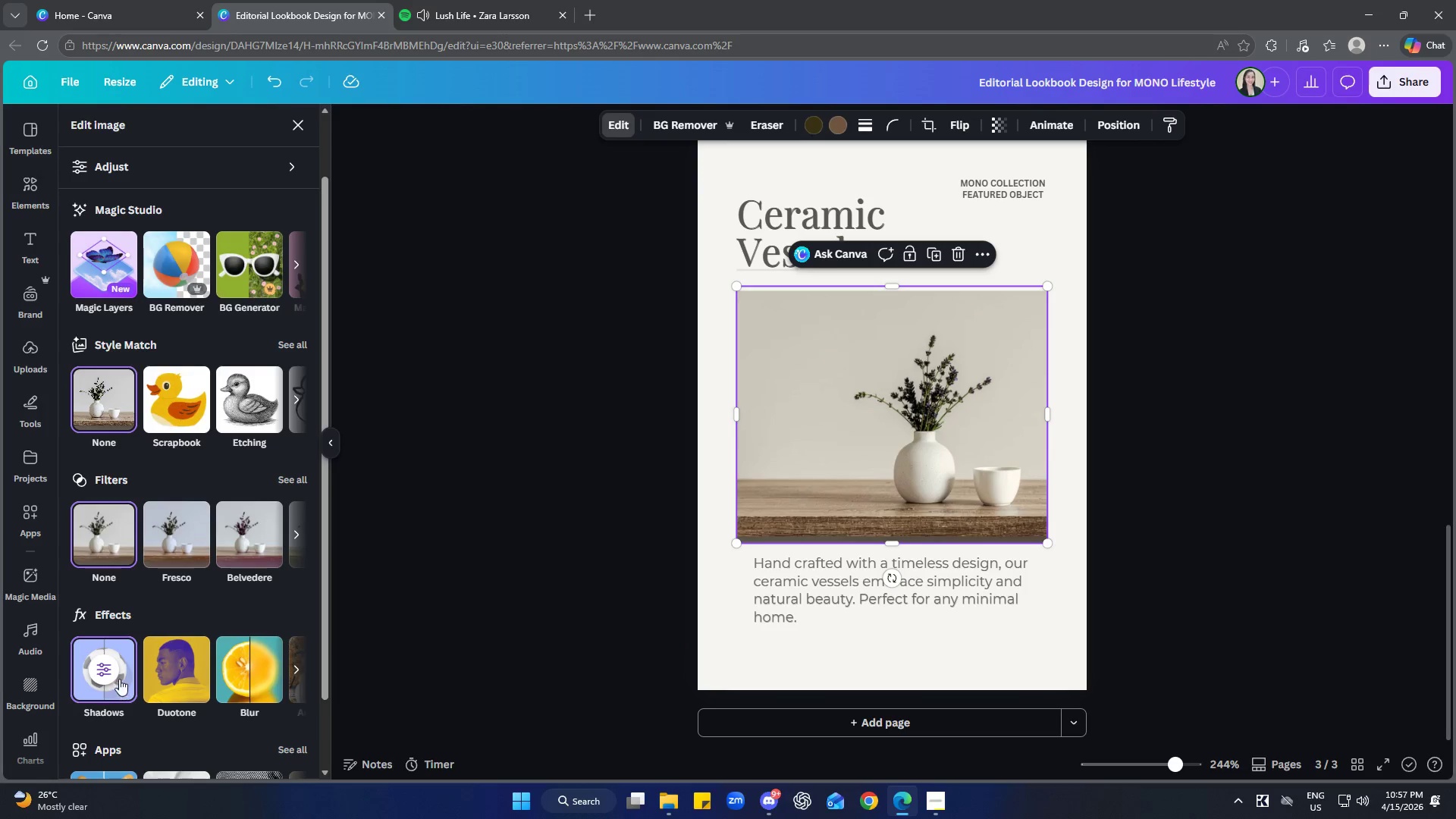 
left_click([116, 670])
 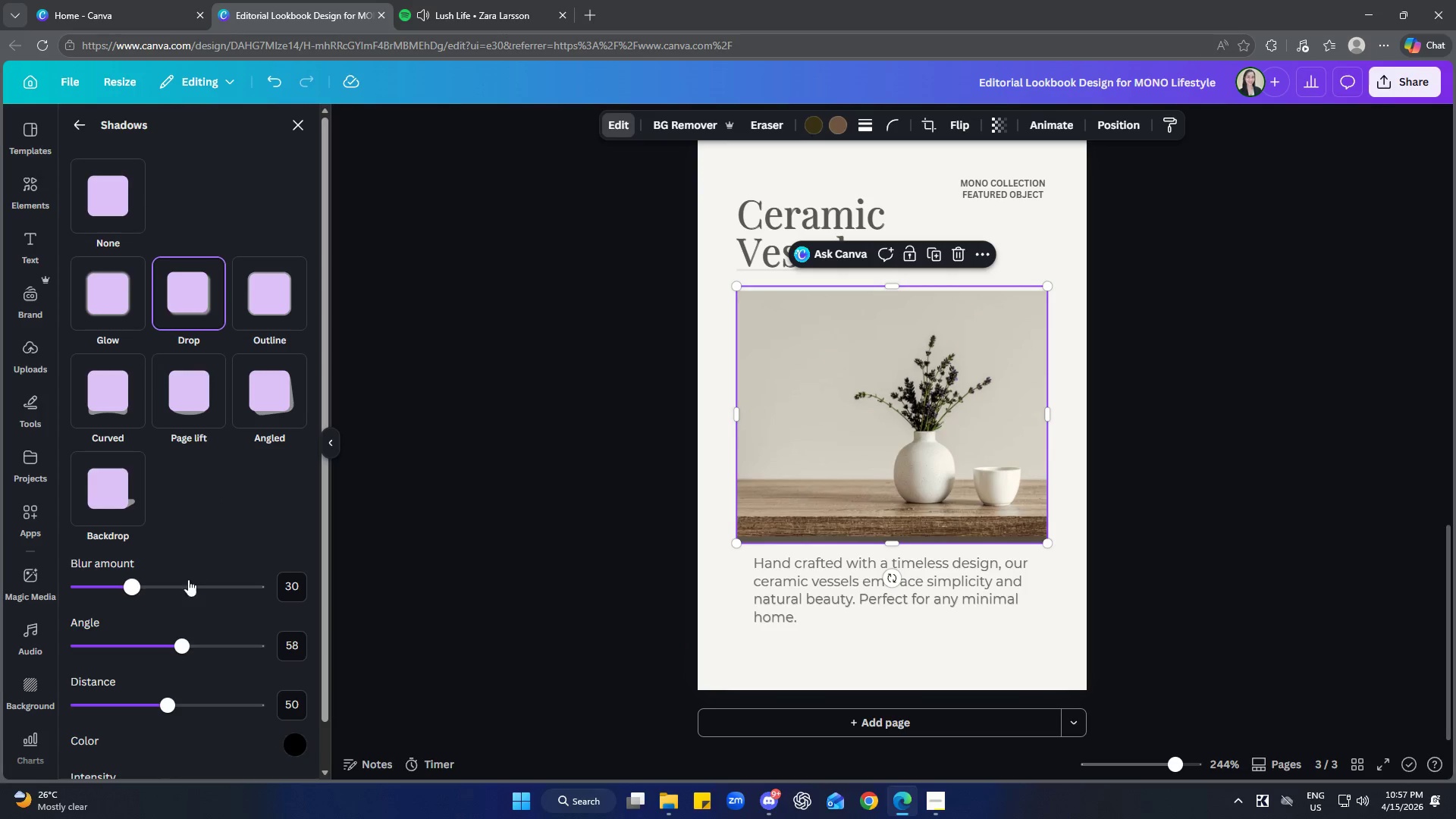 
wait(7.41)
 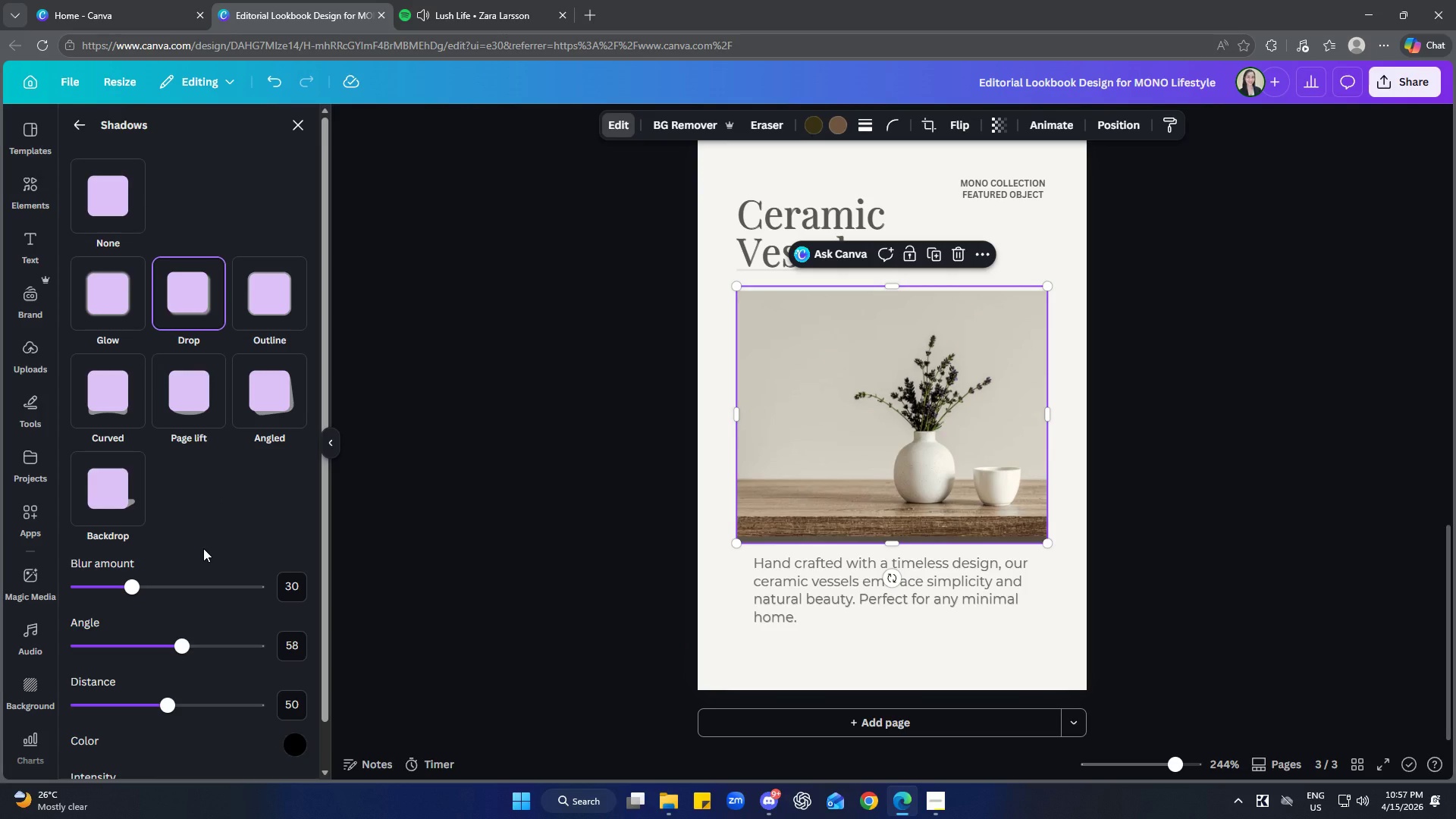 
left_click([122, 494])
 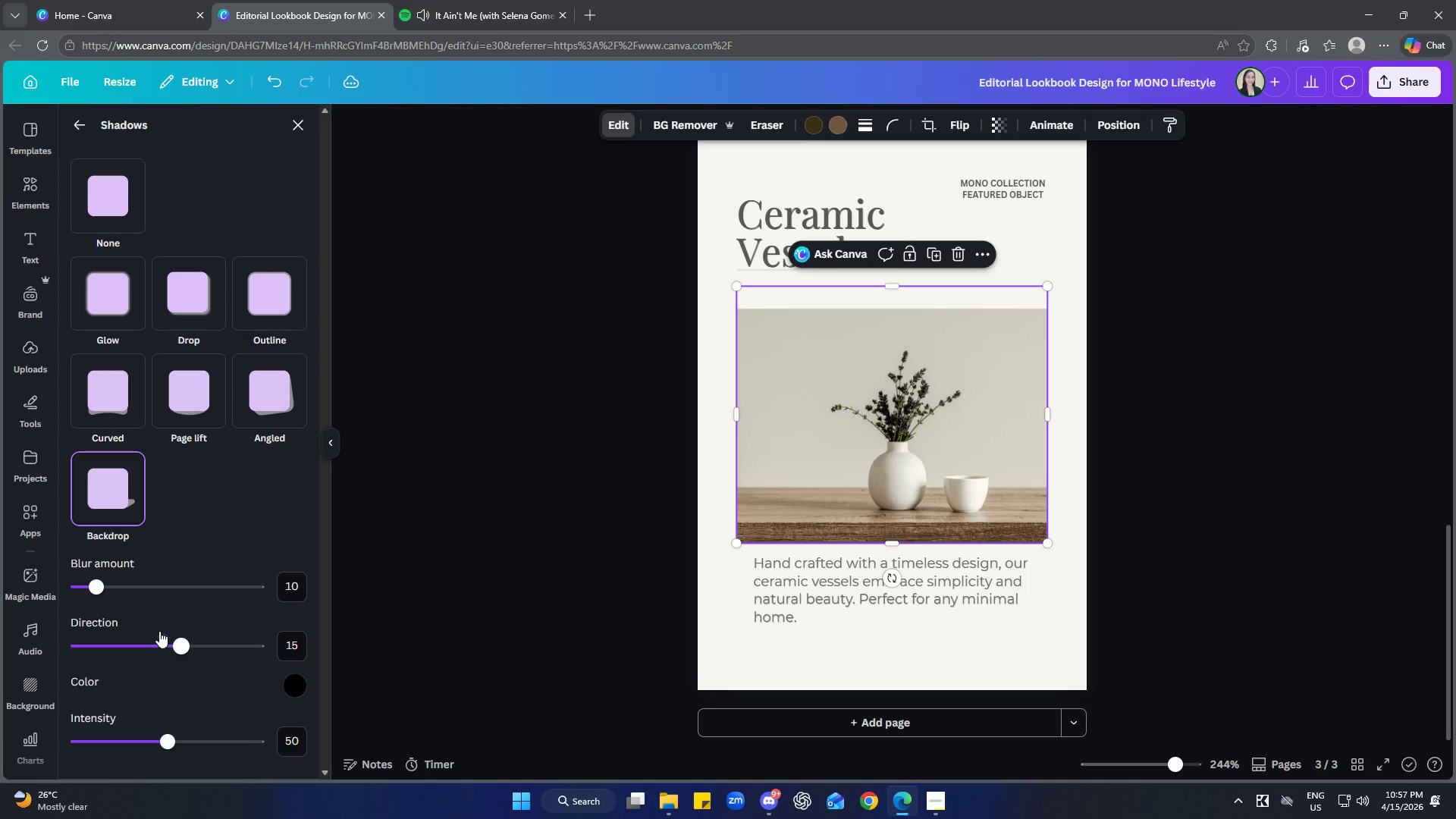 
left_click_drag(start_coordinate=[108, 585], to_coordinate=[91, 576])
 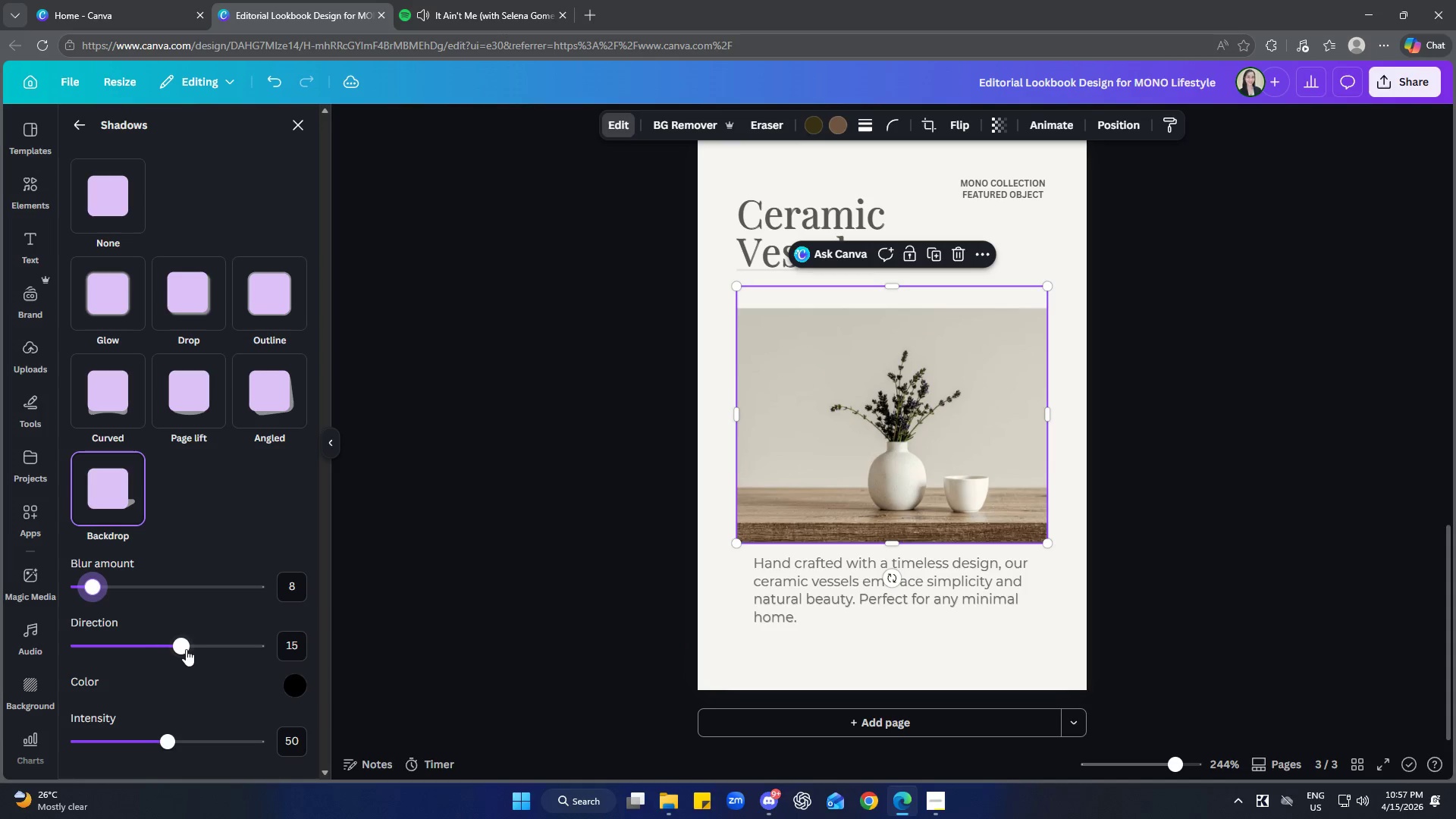 
left_click_drag(start_coordinate=[191, 641], to_coordinate=[177, 631])
 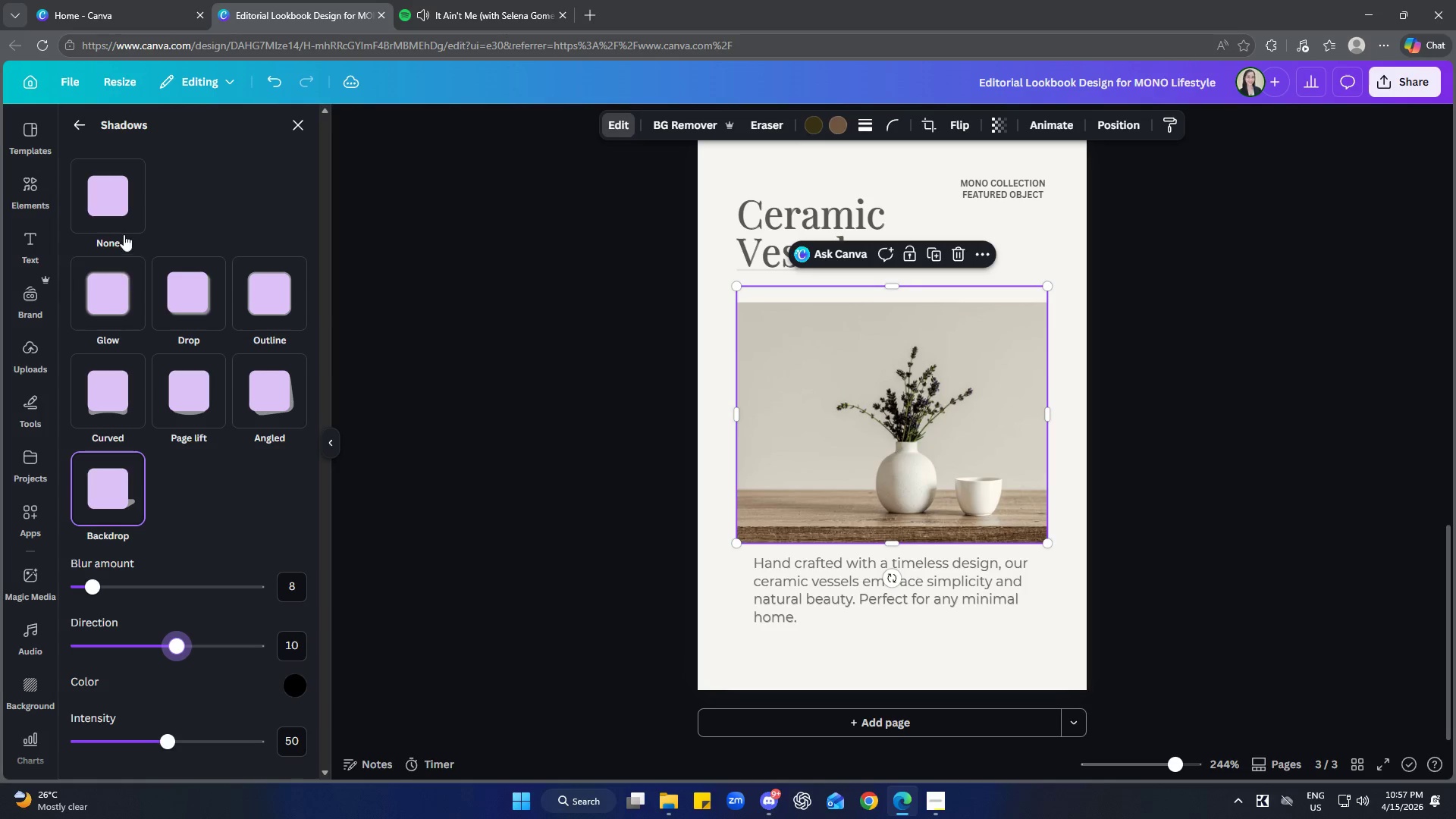 
left_click([123, 214])
 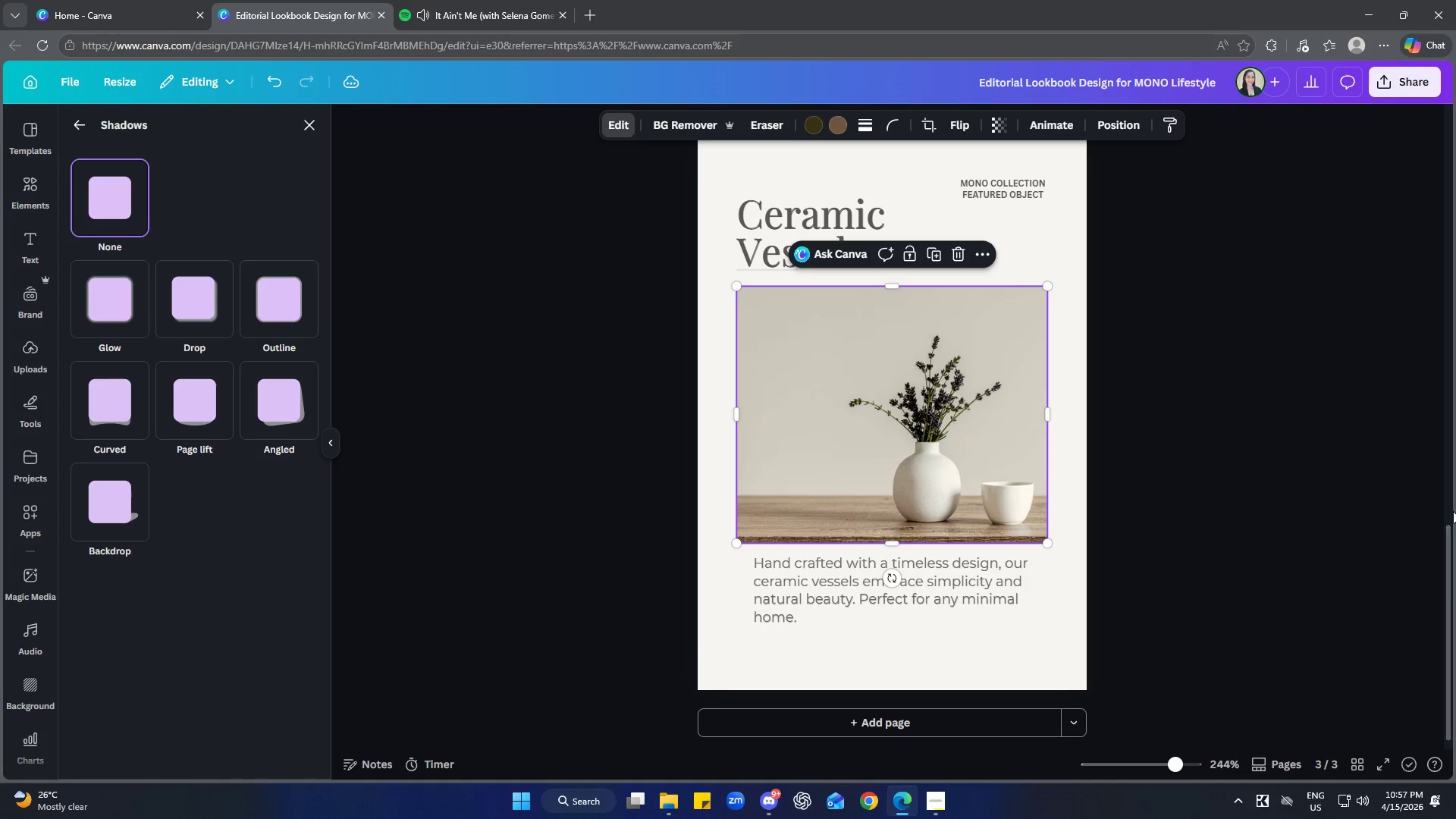 
left_click([1249, 398])
 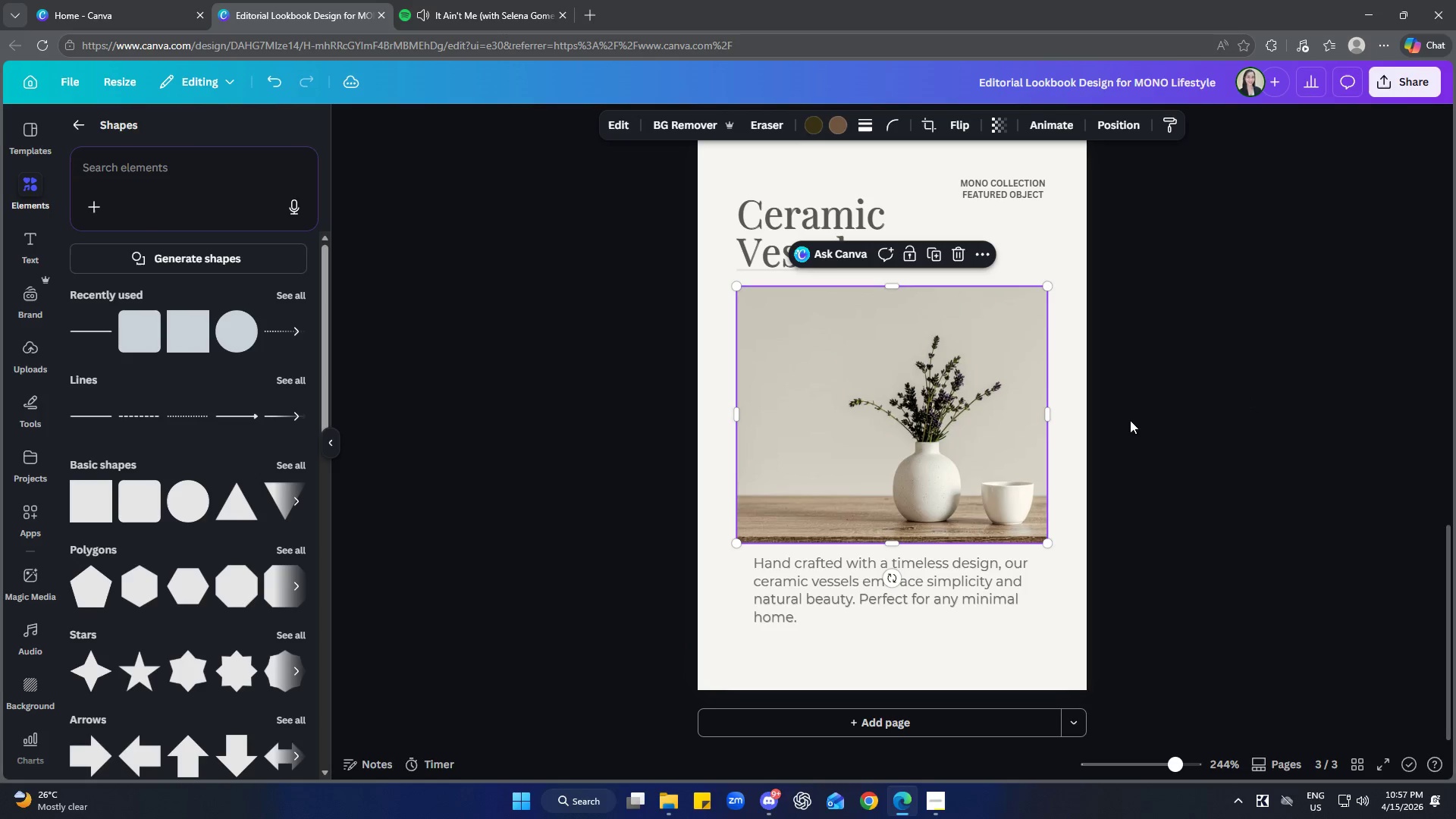 
left_click([1191, 399])
 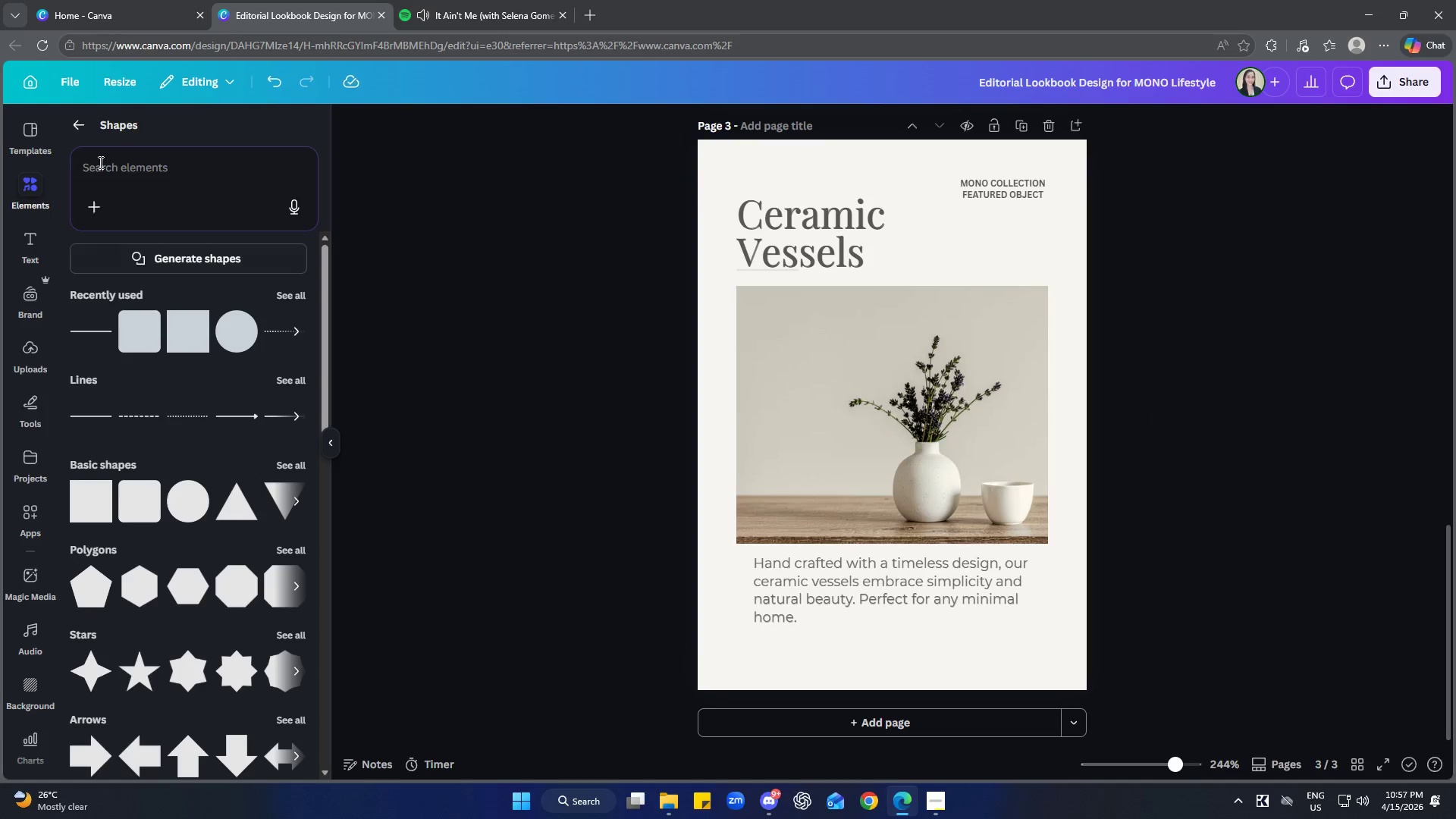 
left_click([74, 123])
 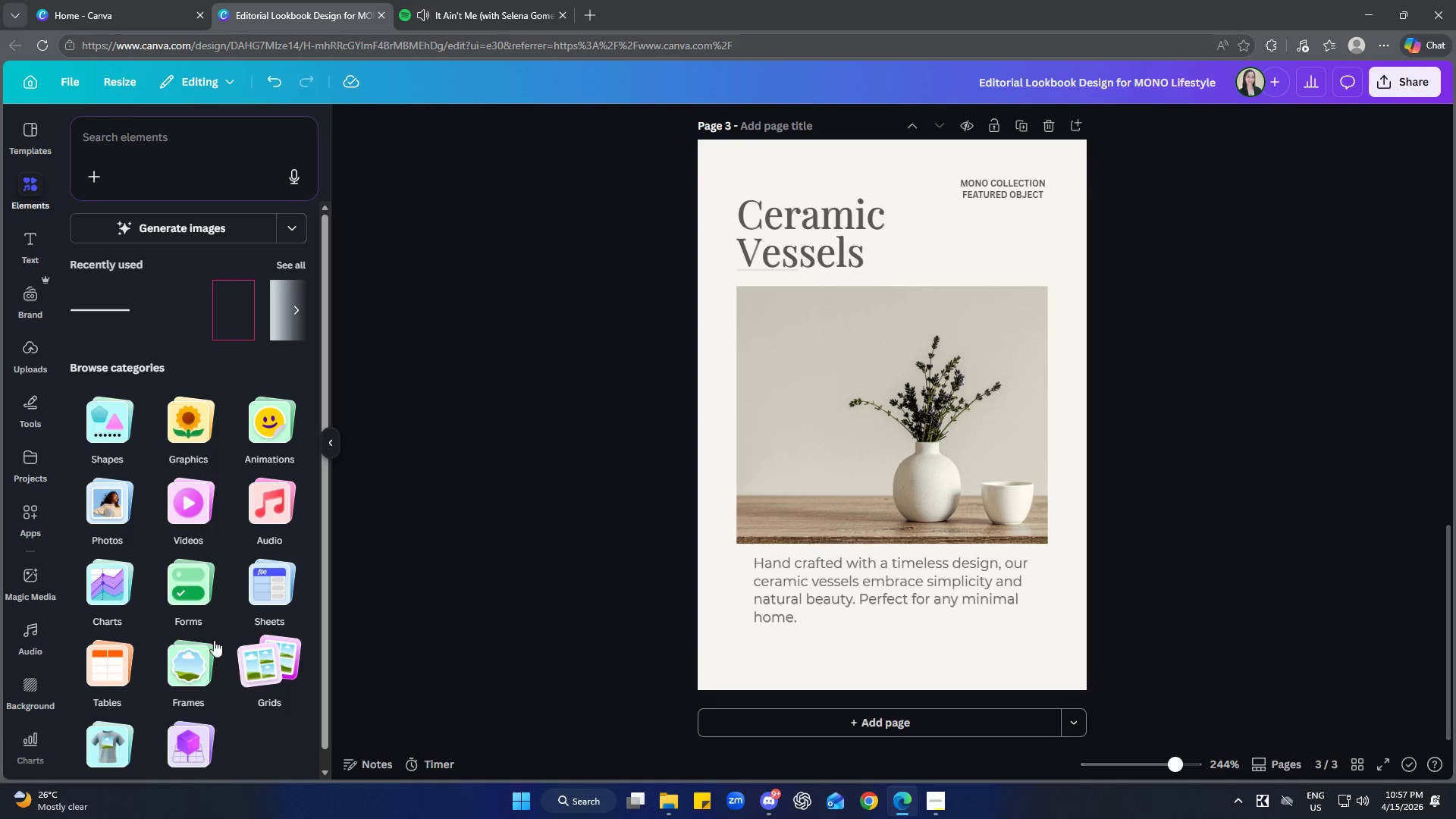 
mouse_move([135, 463])
 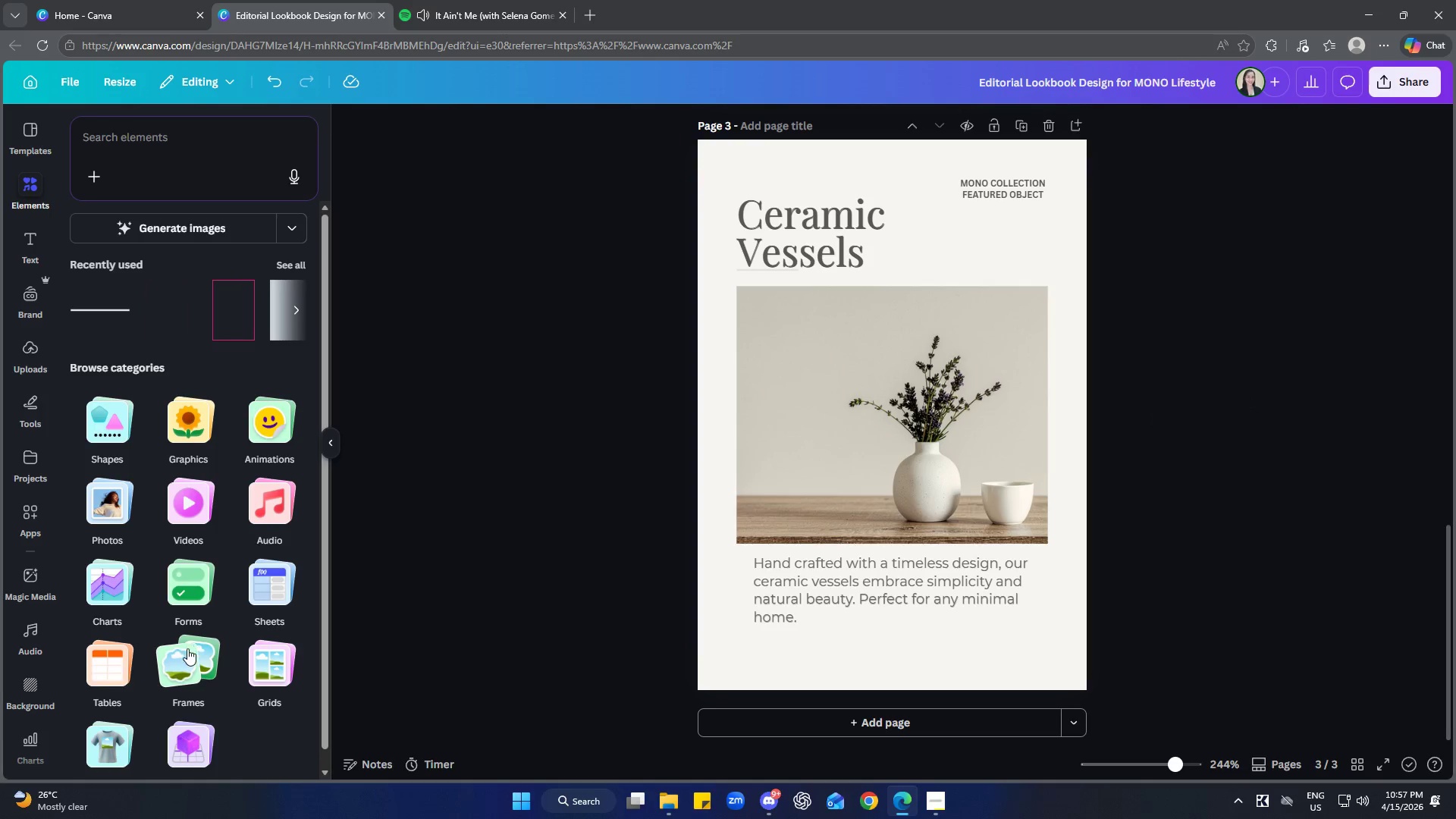 
left_click([187, 651])
 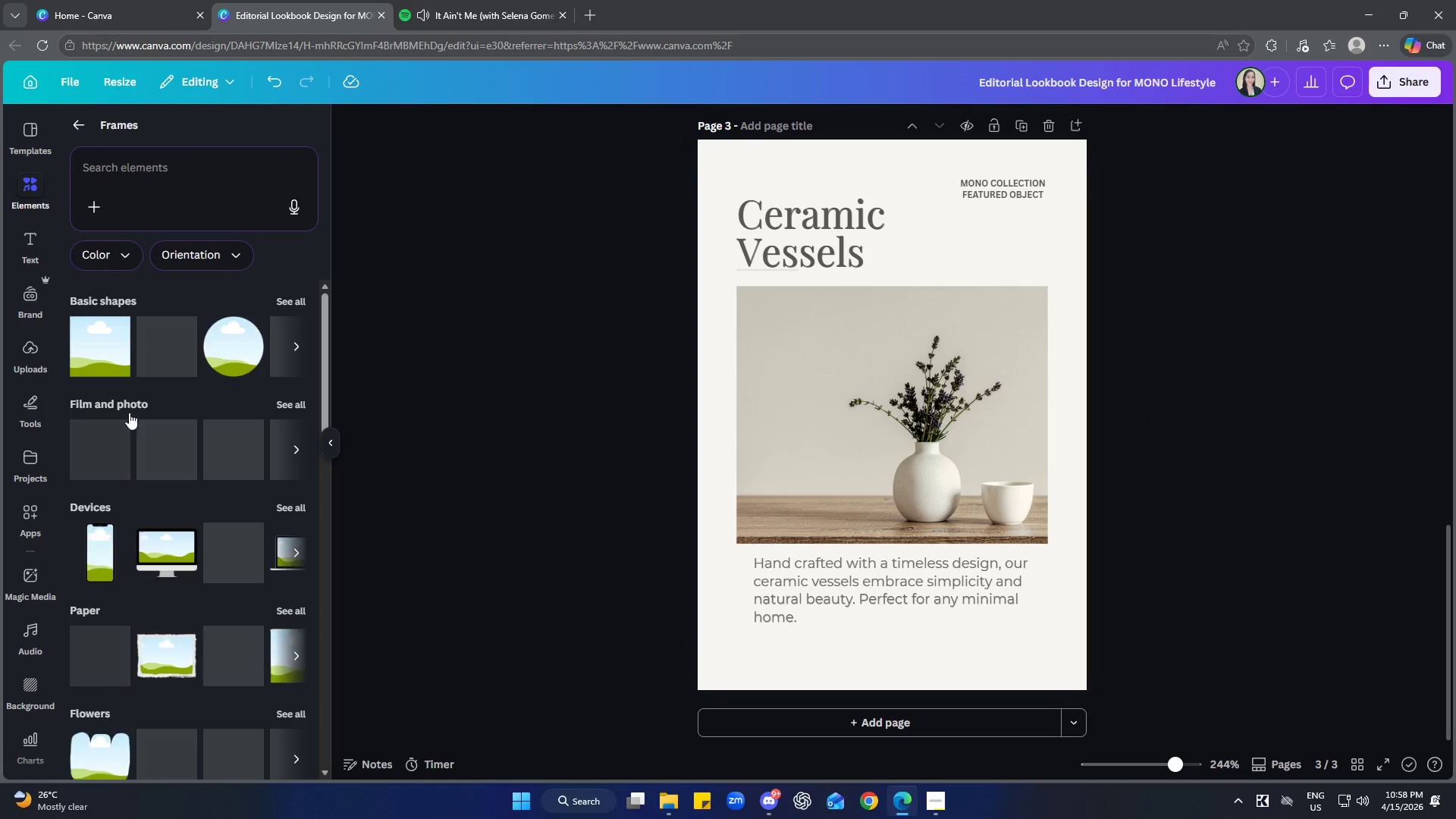 
left_click([108, 355])
 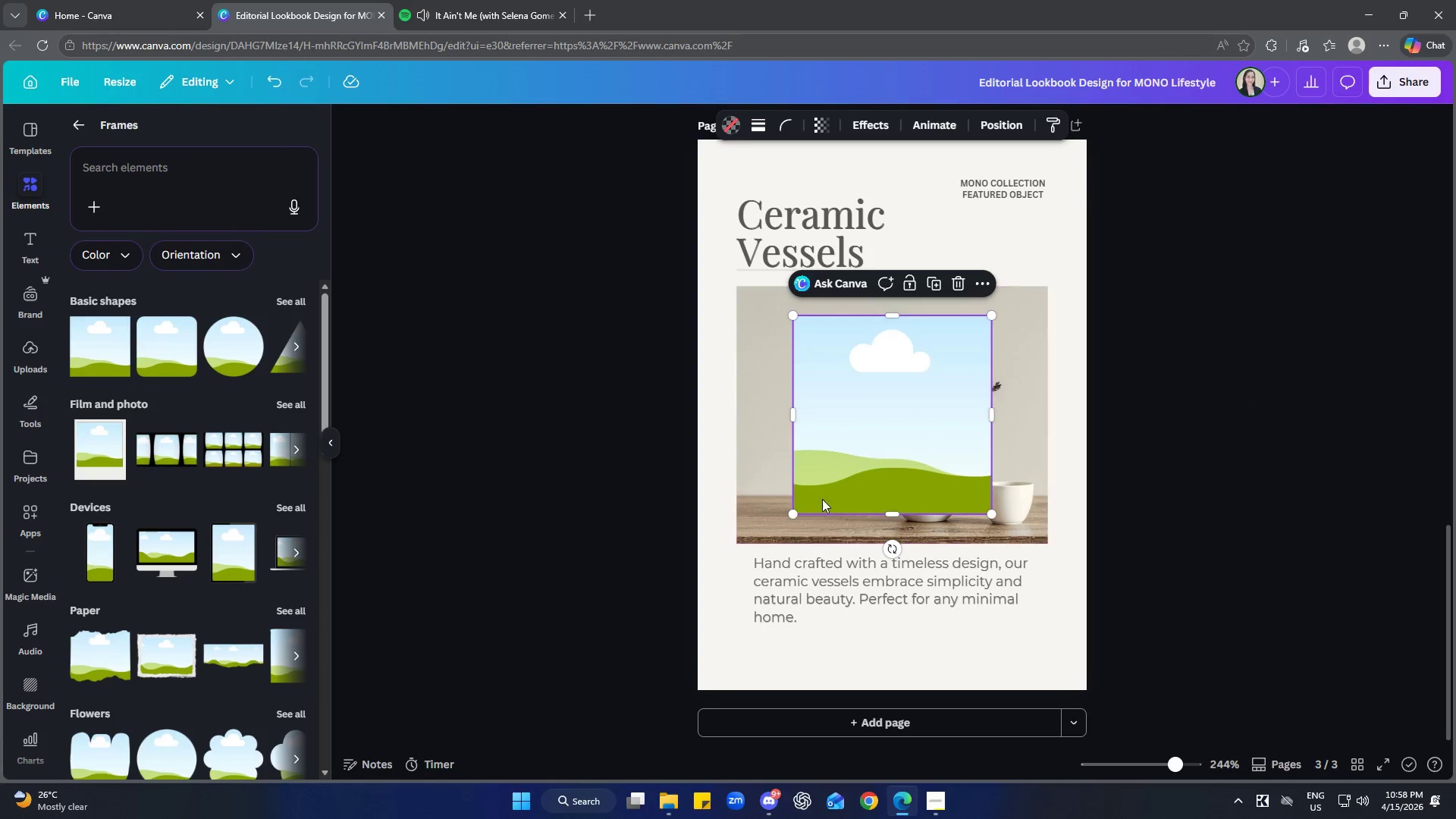 
left_click_drag(start_coordinate=[866, 456], to_coordinate=[814, 424])
 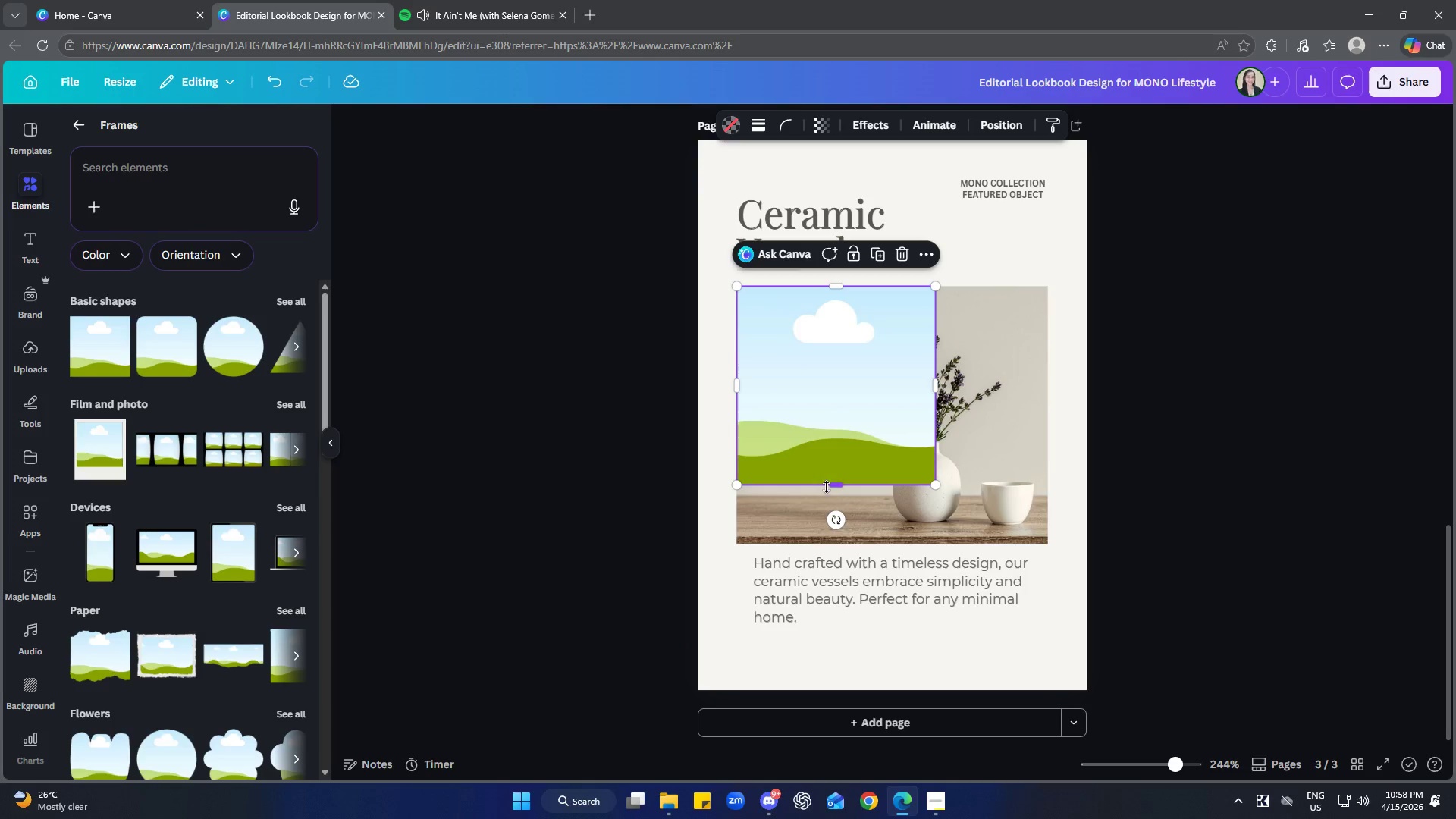 
left_click_drag(start_coordinate=[833, 486], to_coordinate=[837, 544])
 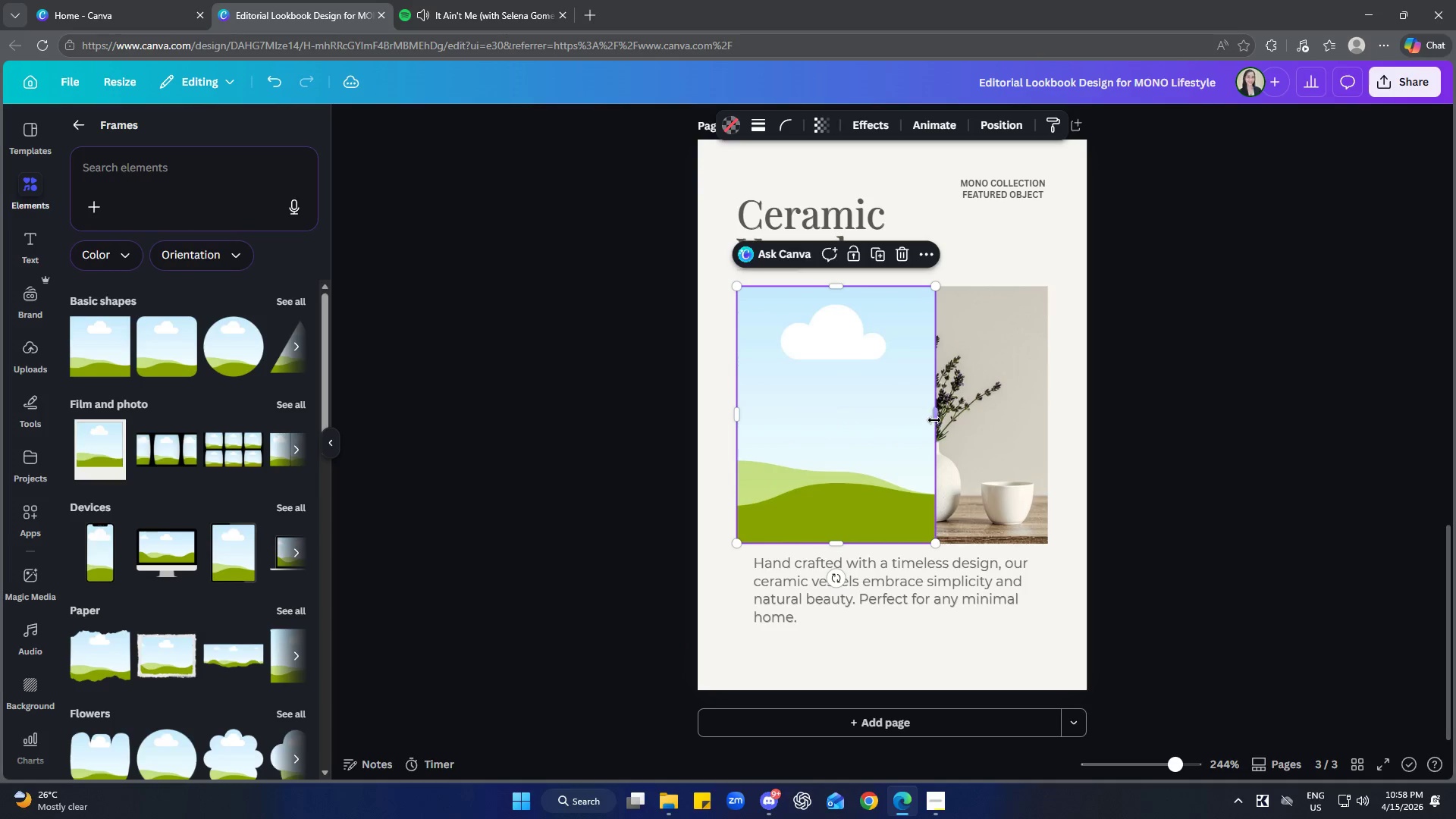 
left_click_drag(start_coordinate=[939, 416], to_coordinate=[1053, 433])
 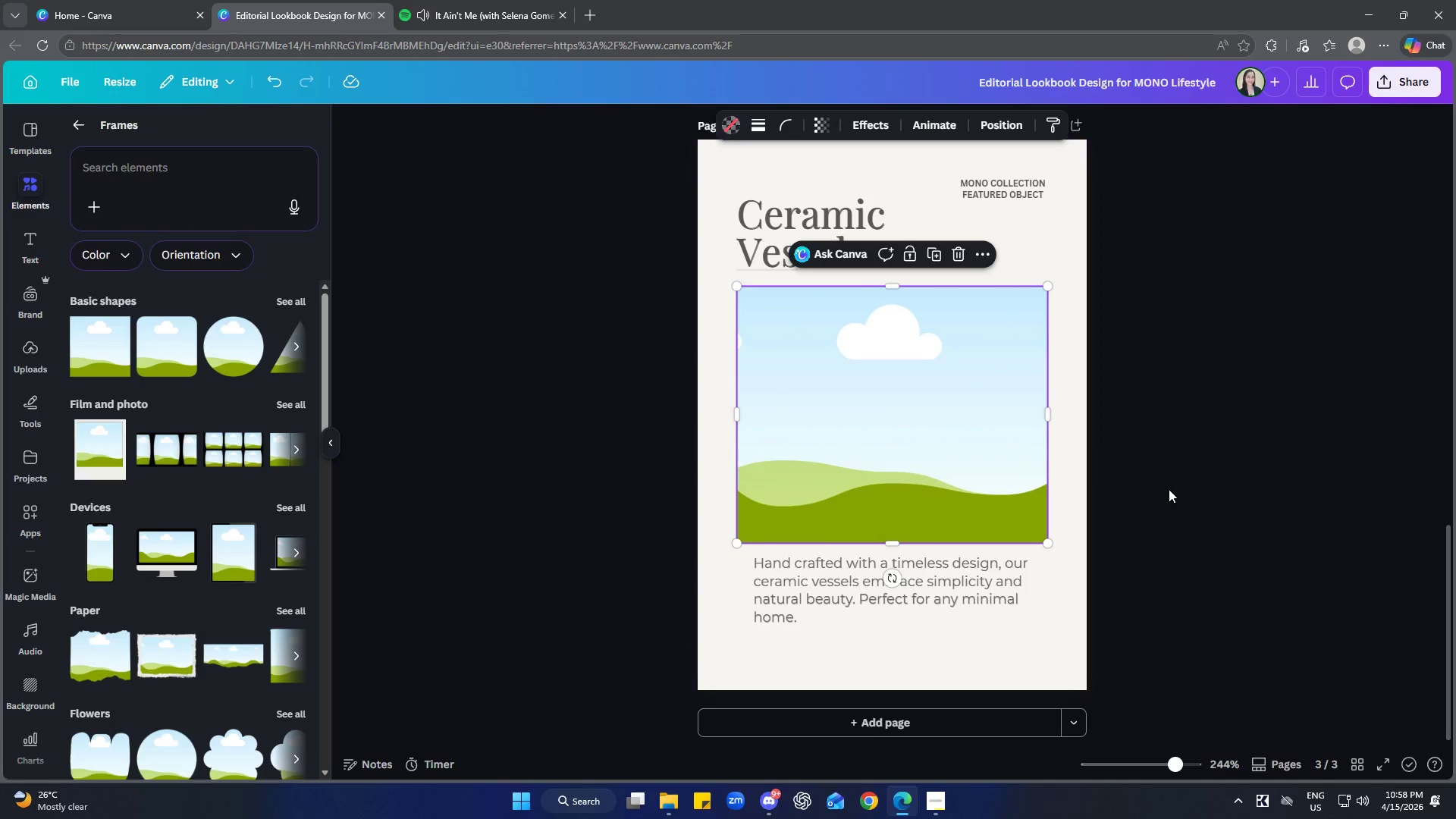 
left_click([1169, 489])
 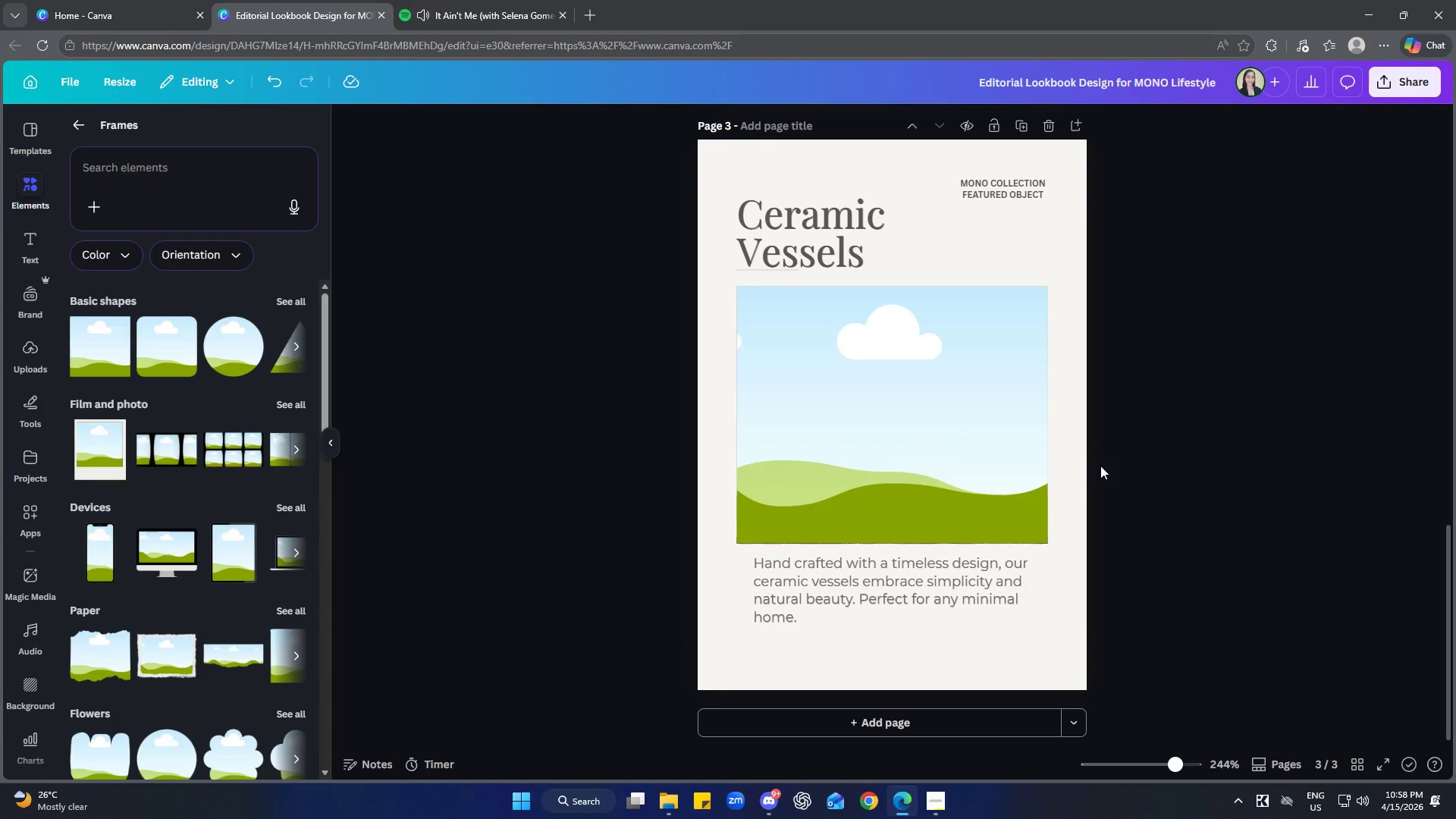 
left_click([978, 453])
 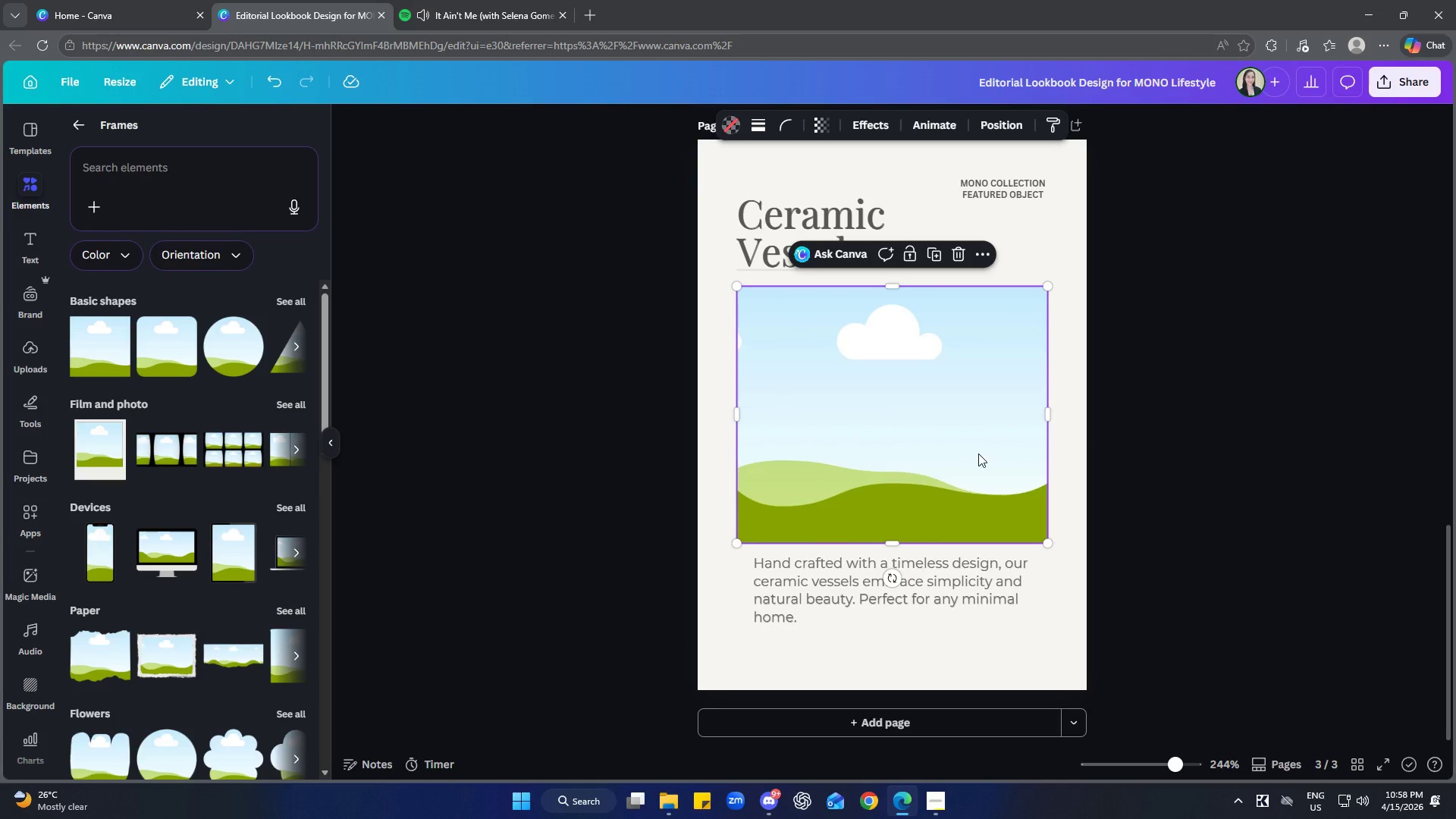 
right_click([978, 453])
 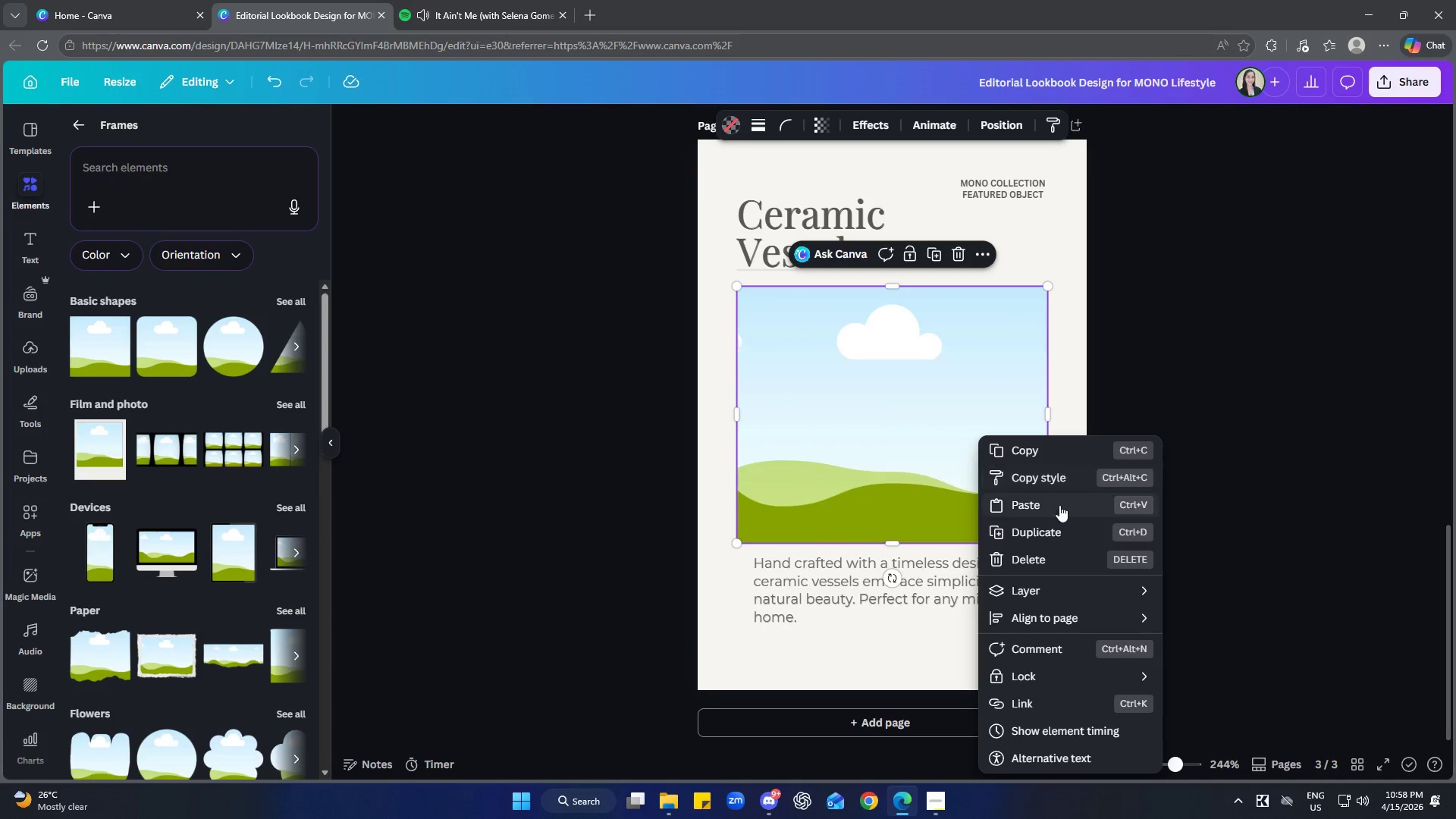 
mouse_move([1080, 588])
 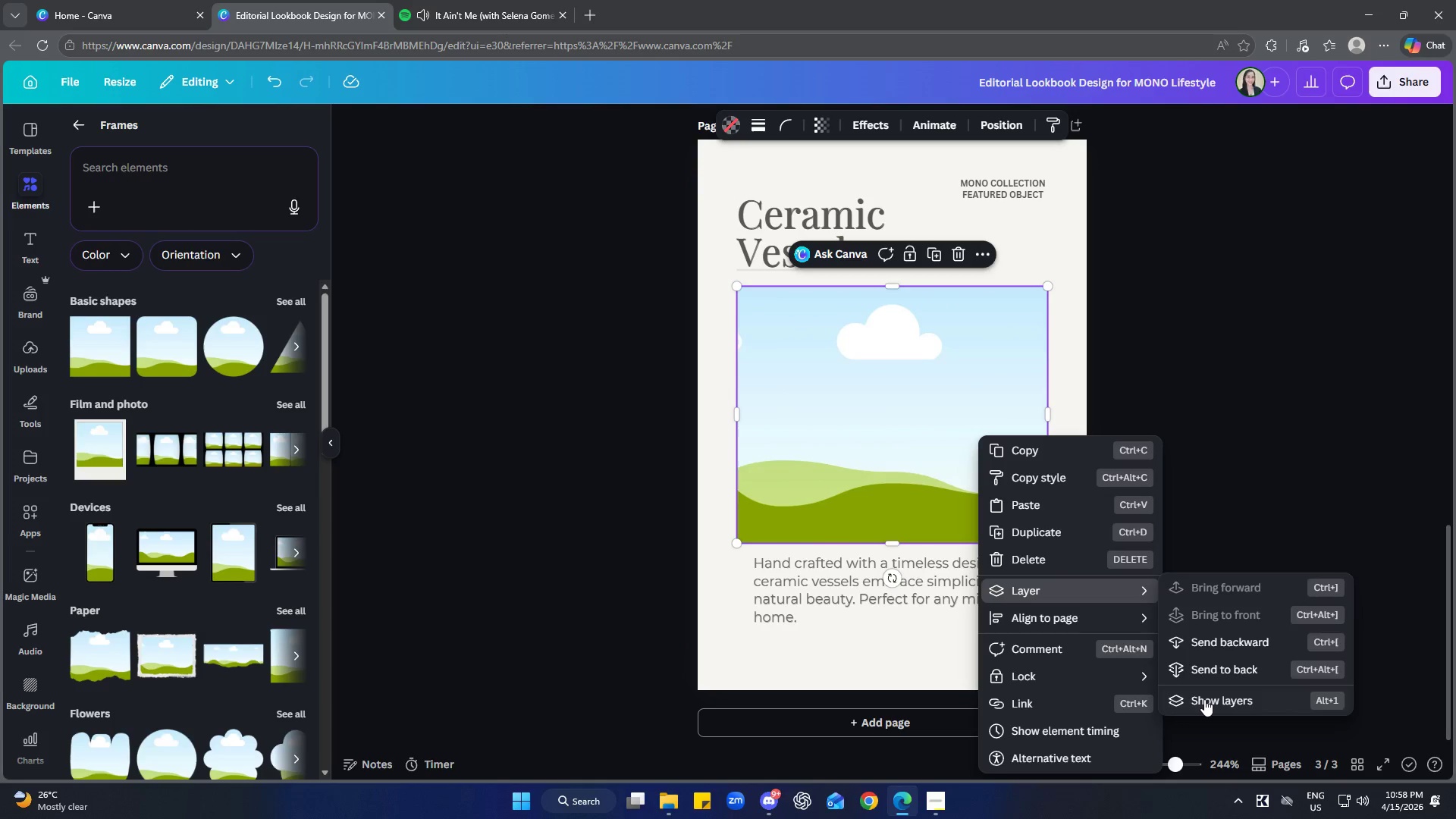 
left_click([1205, 700])
 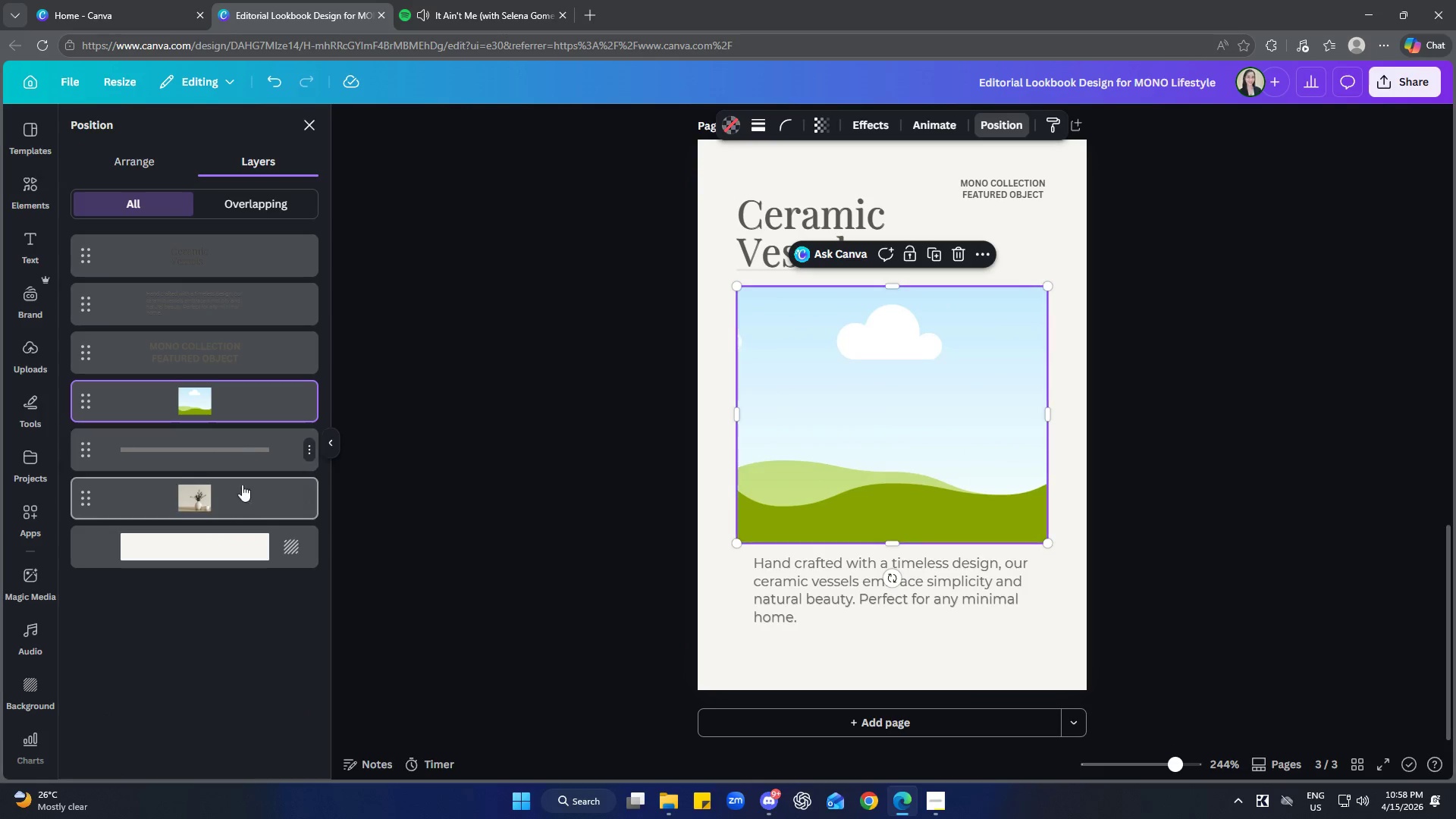 
left_click_drag(start_coordinate=[238, 504], to_coordinate=[243, 362])
 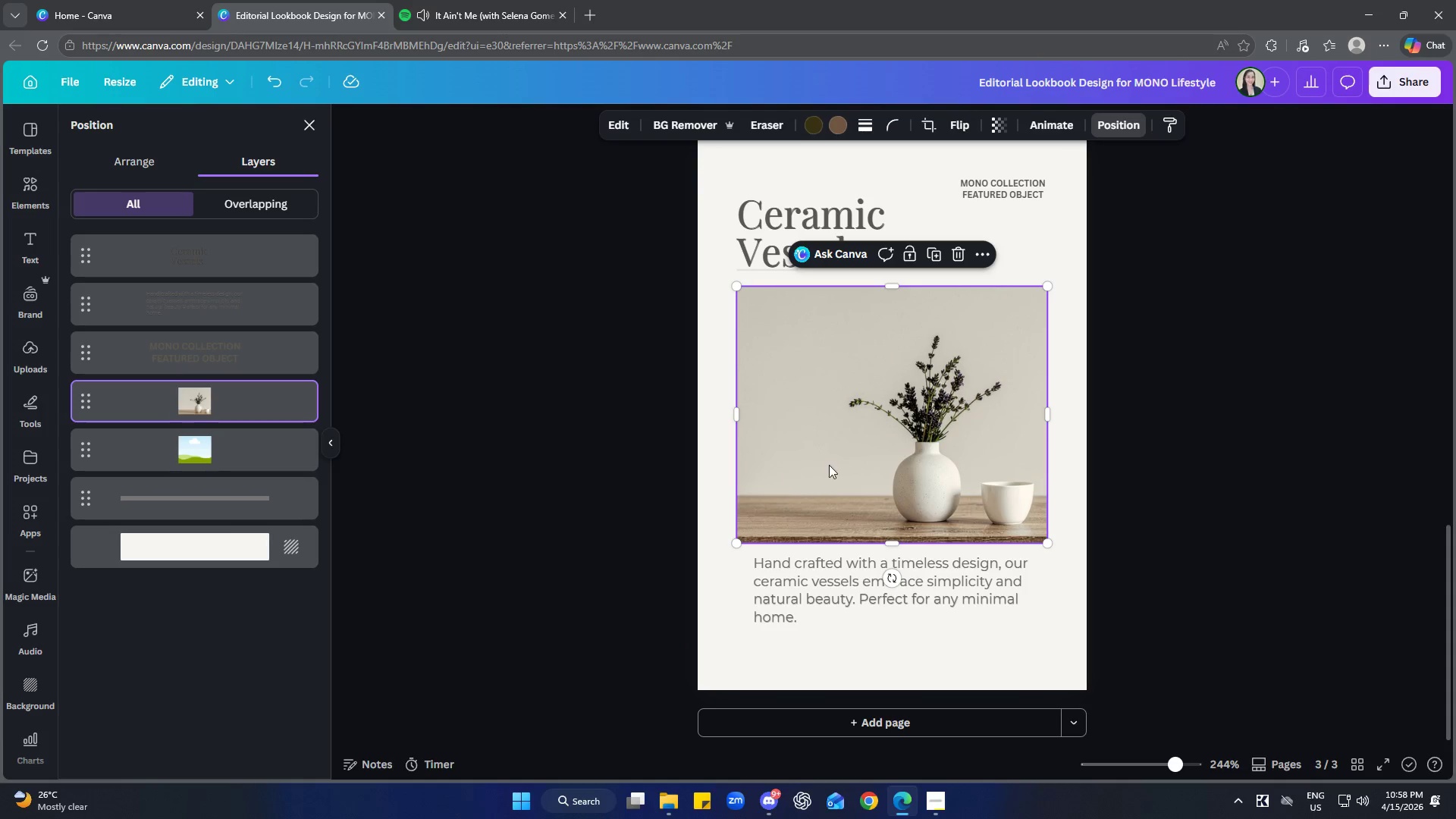 
left_click_drag(start_coordinate=[861, 434], to_coordinate=[855, 427])
 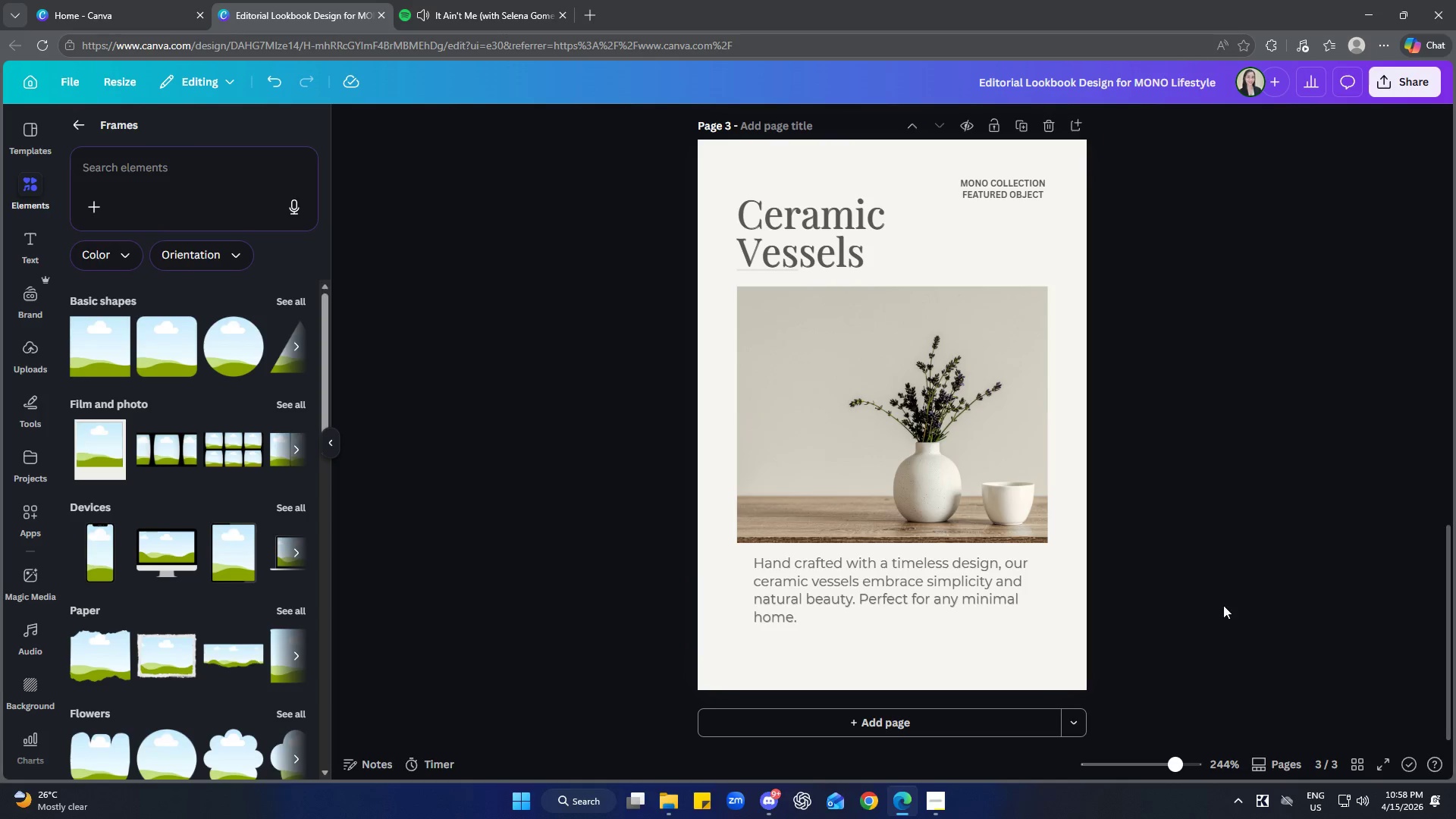 
left_click([965, 463])
 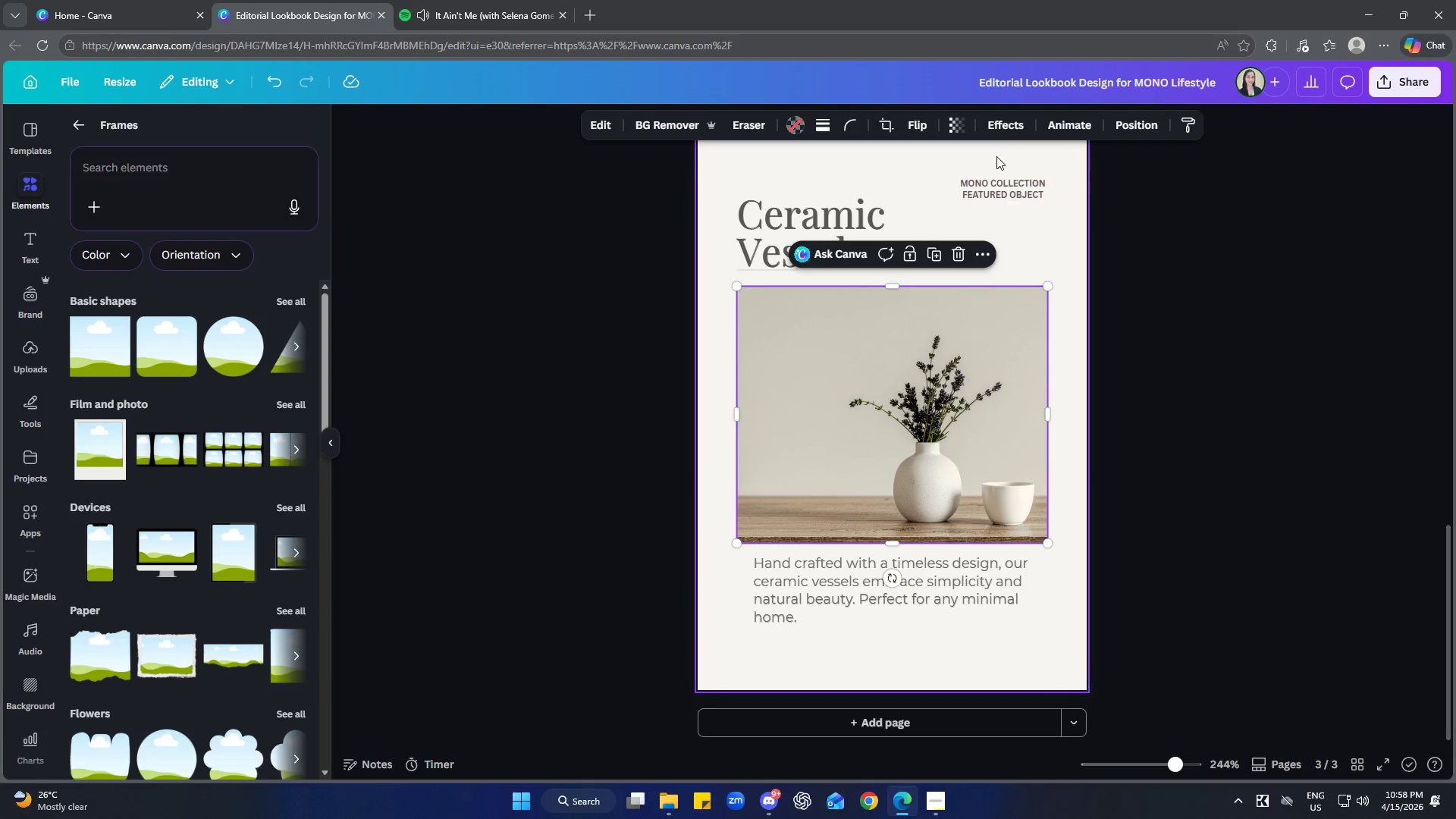 
left_click([1001, 121])
 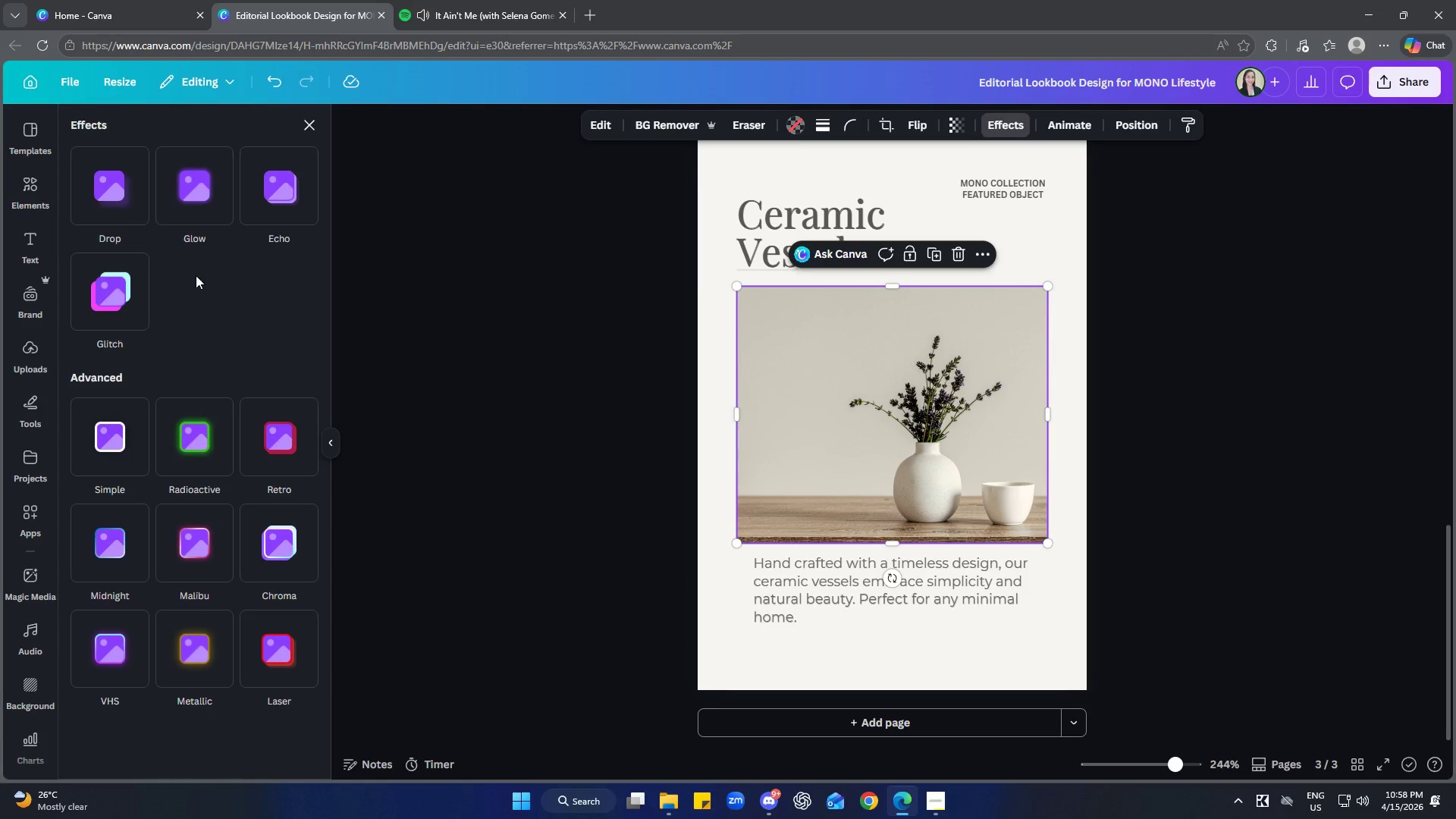 
left_click([133, 190])
 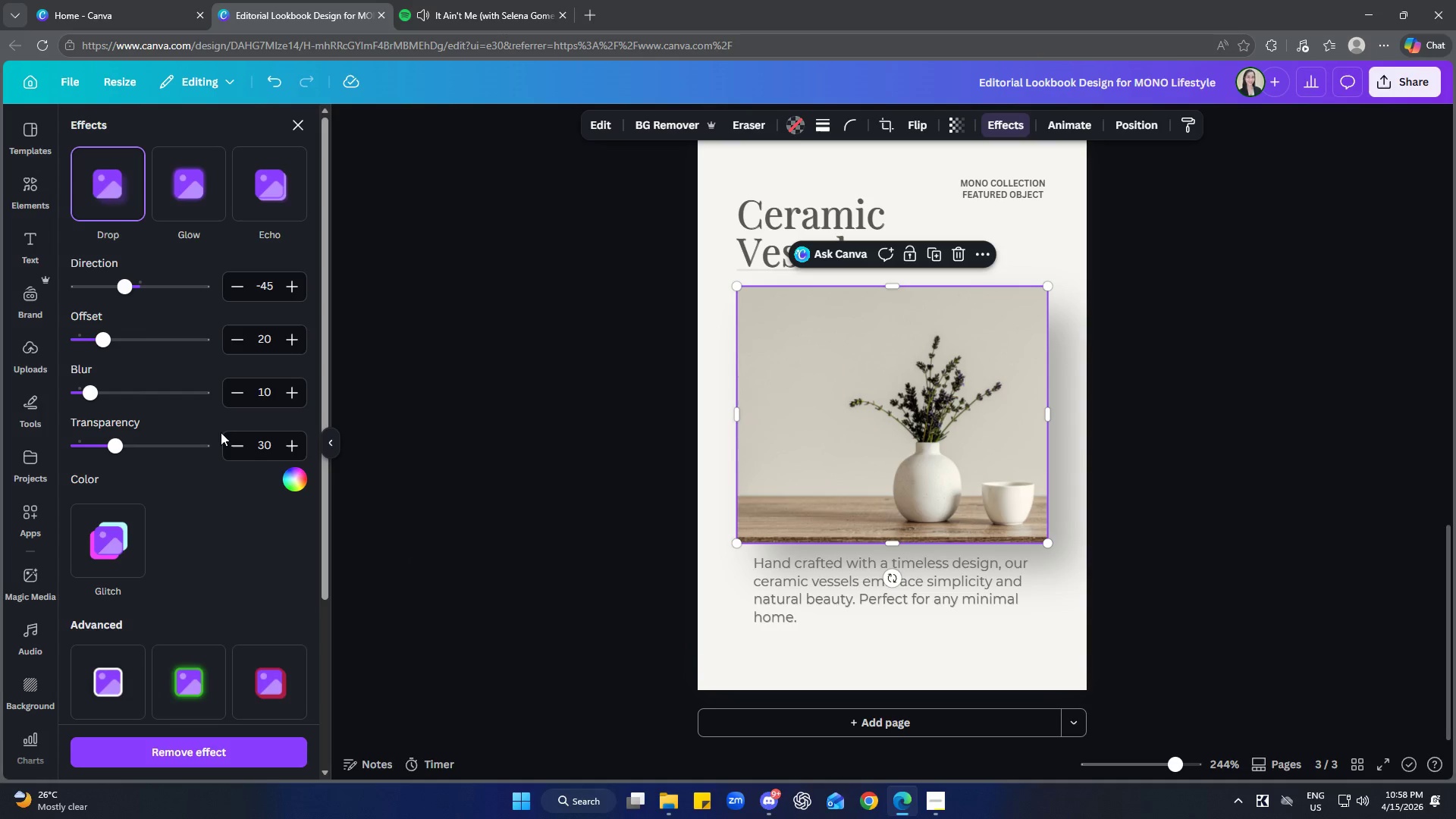 
wait(6.25)
 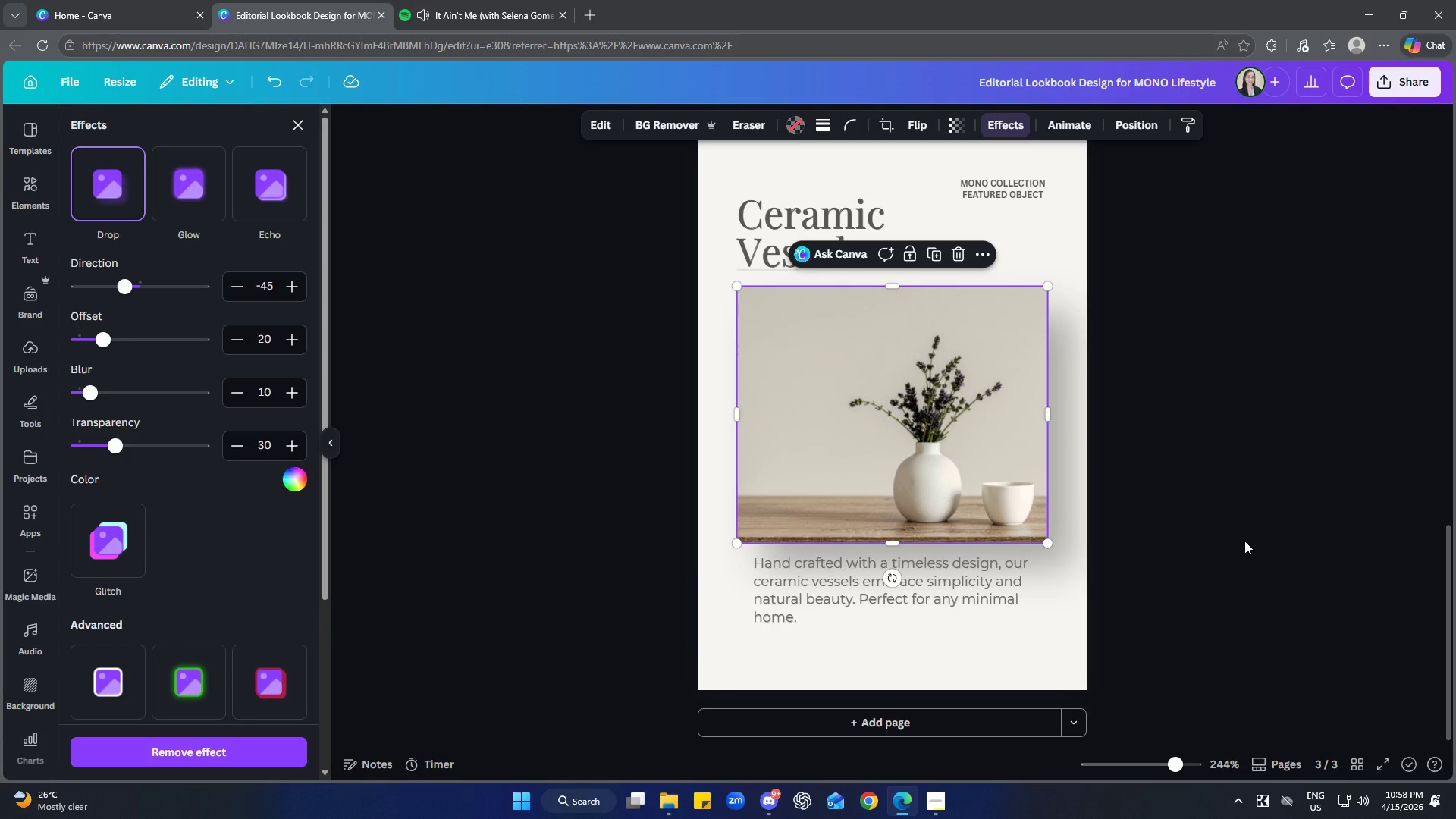 
double_click([237, 451])
 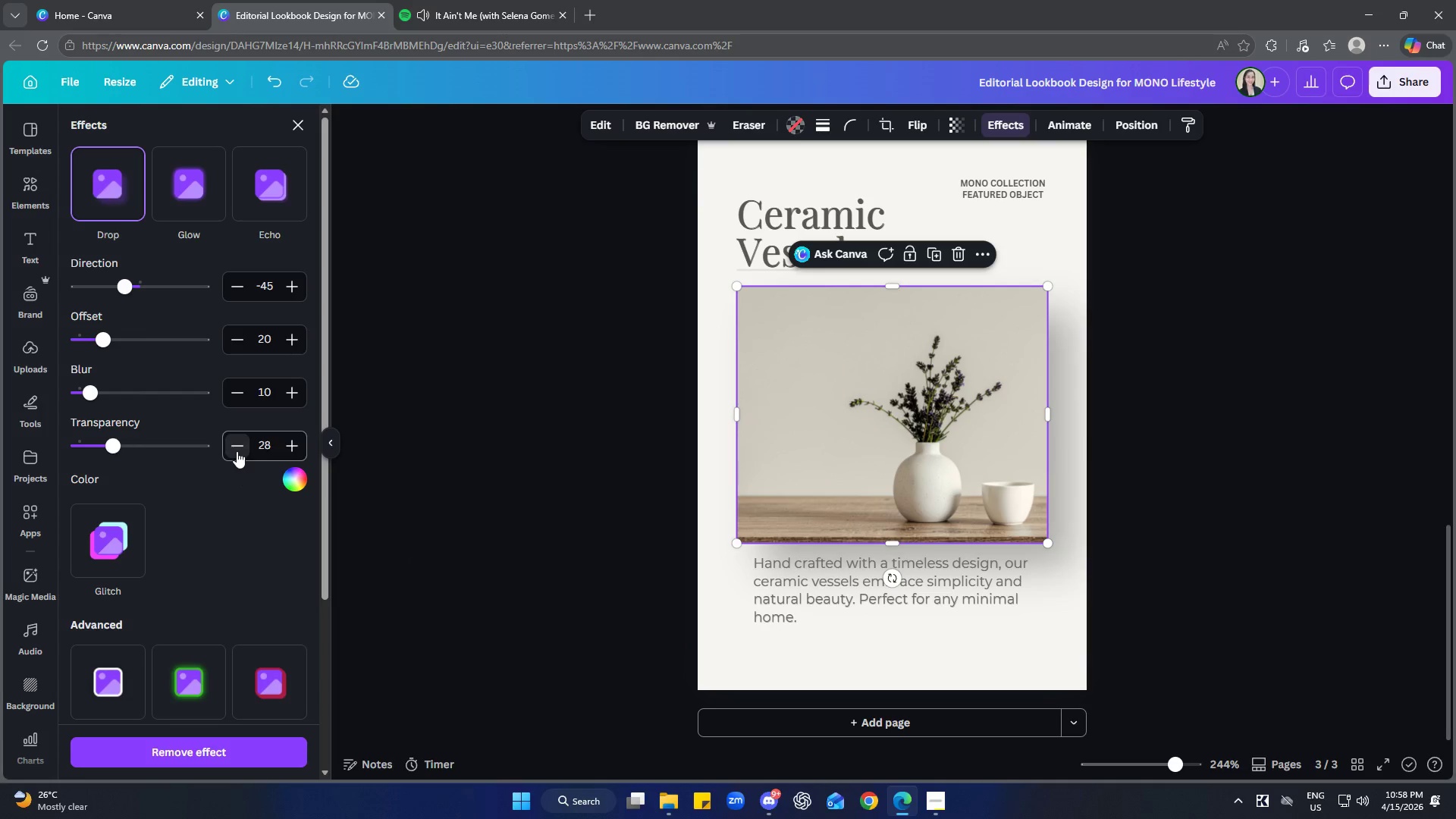 
triple_click([237, 451])
 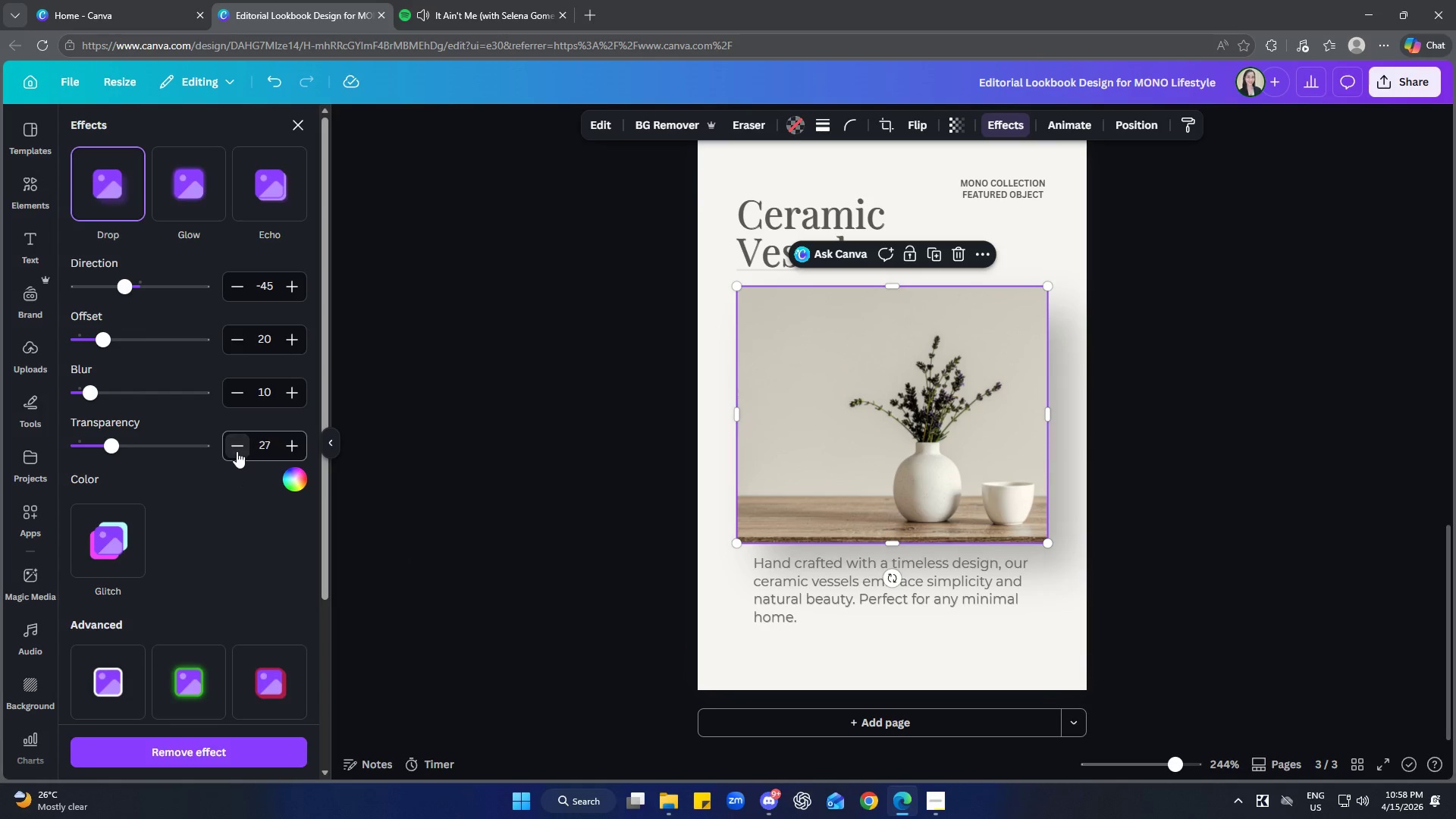 
triple_click([237, 451])
 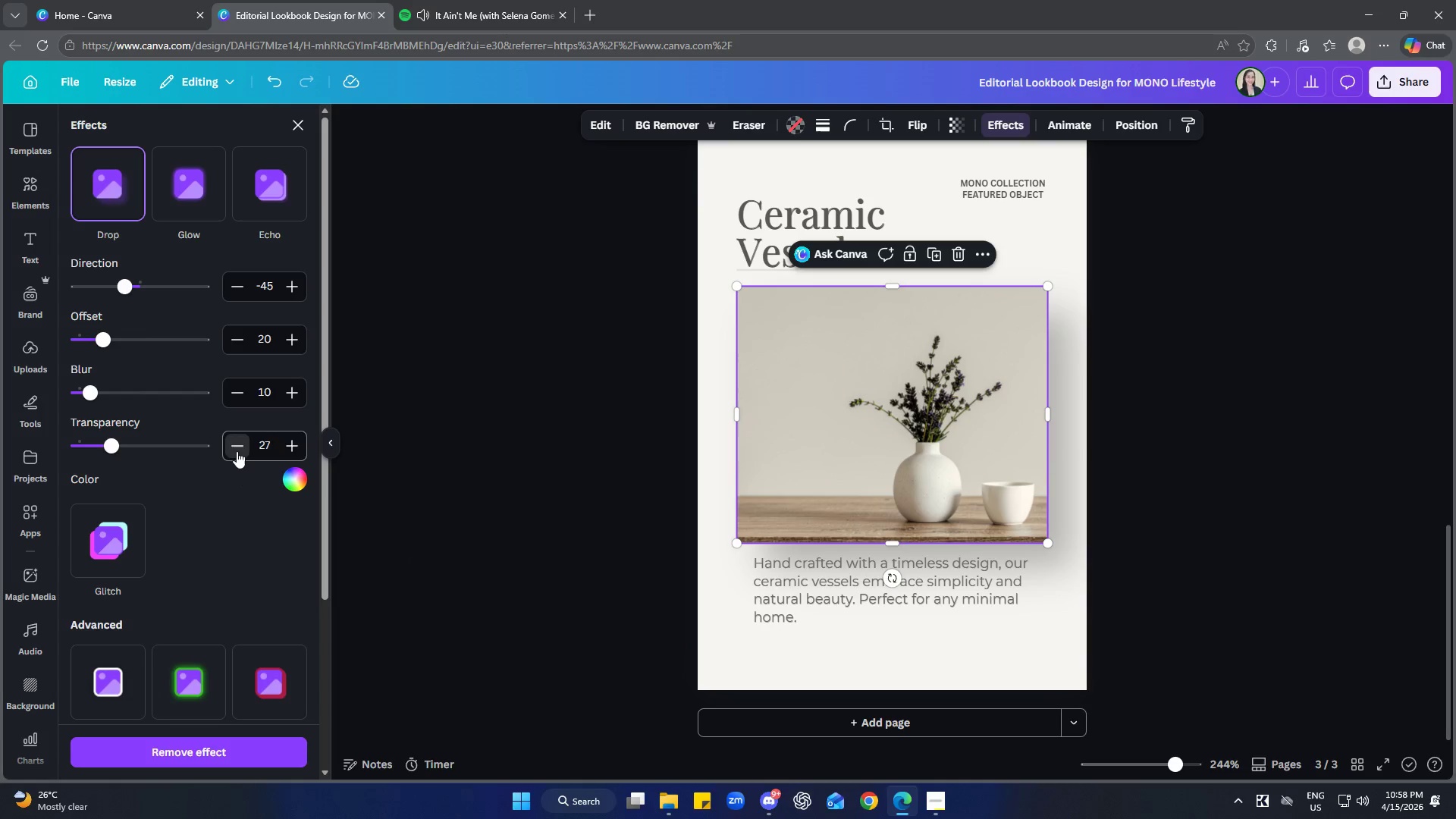 
triple_click([237, 451])
 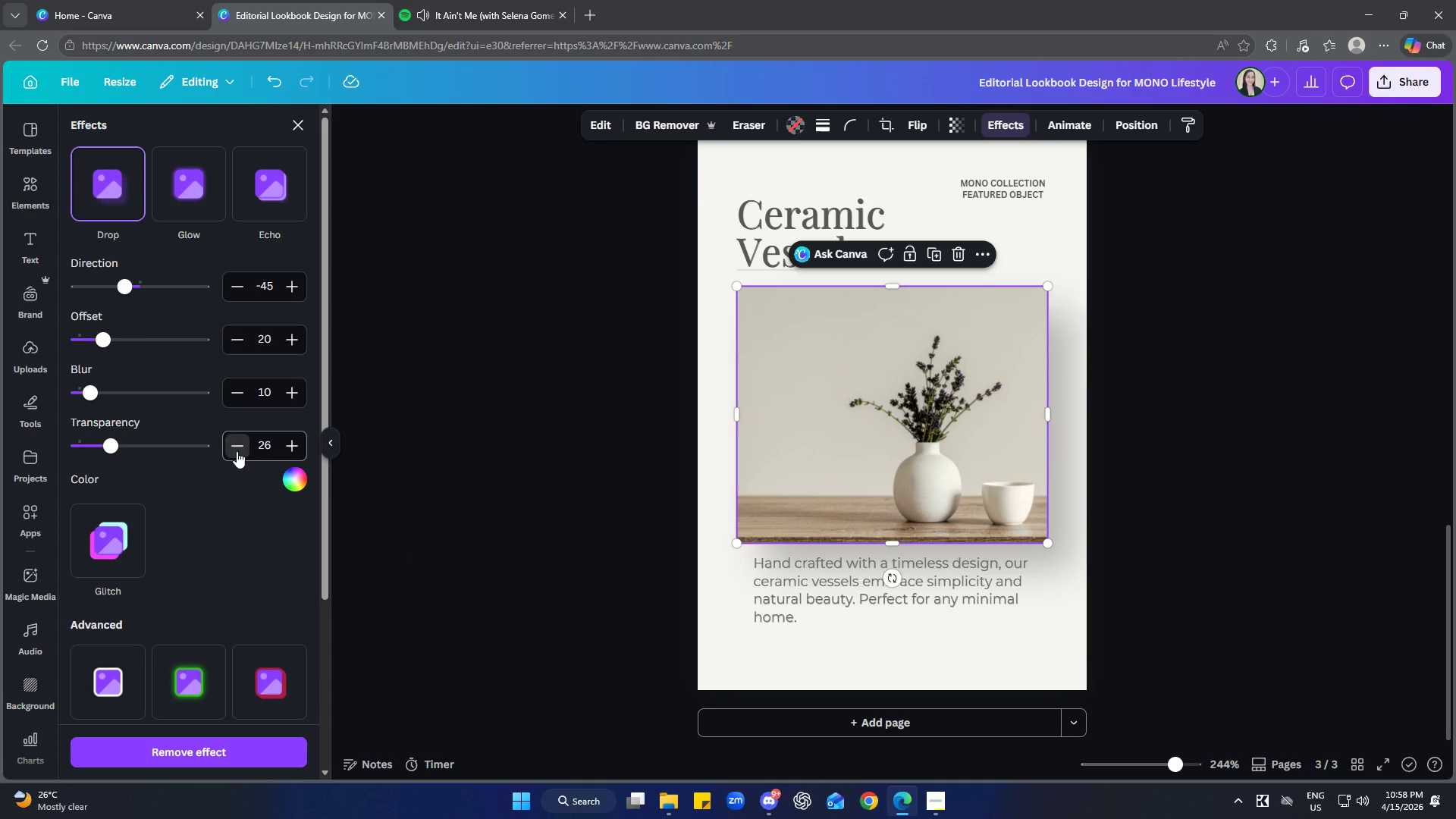 
triple_click([237, 451])
 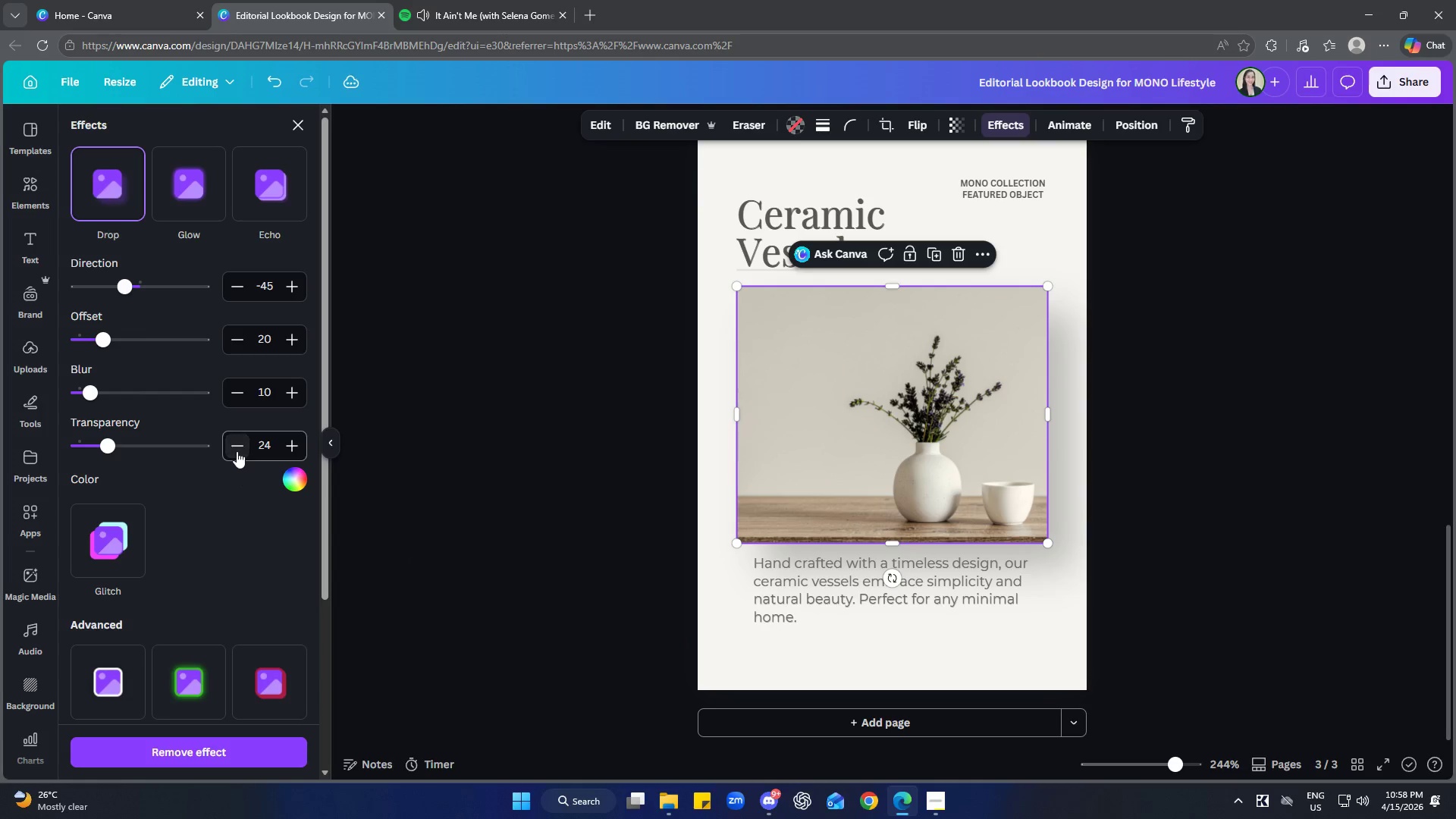 
triple_click([237, 451])
 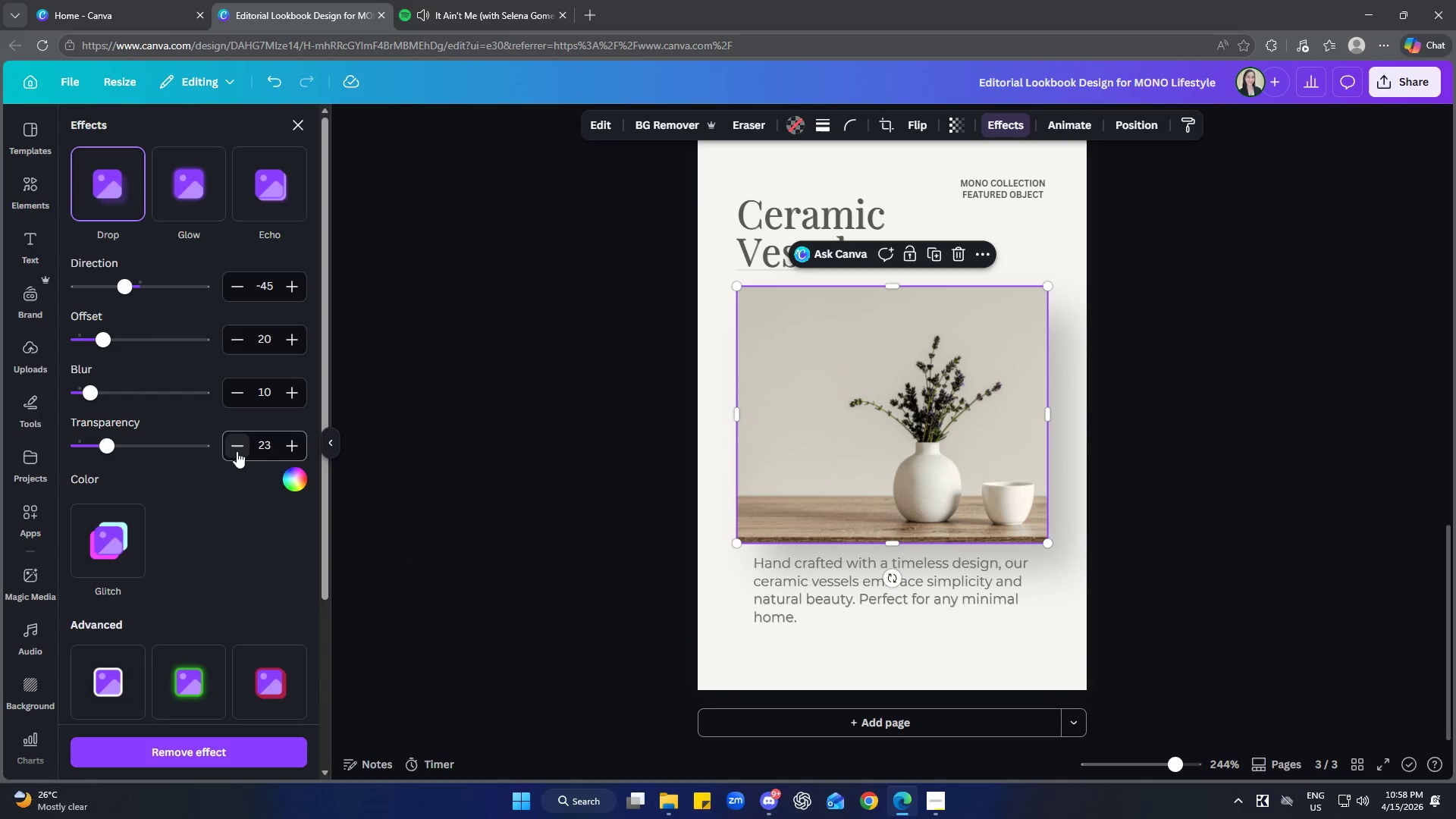 
double_click([237, 451])
 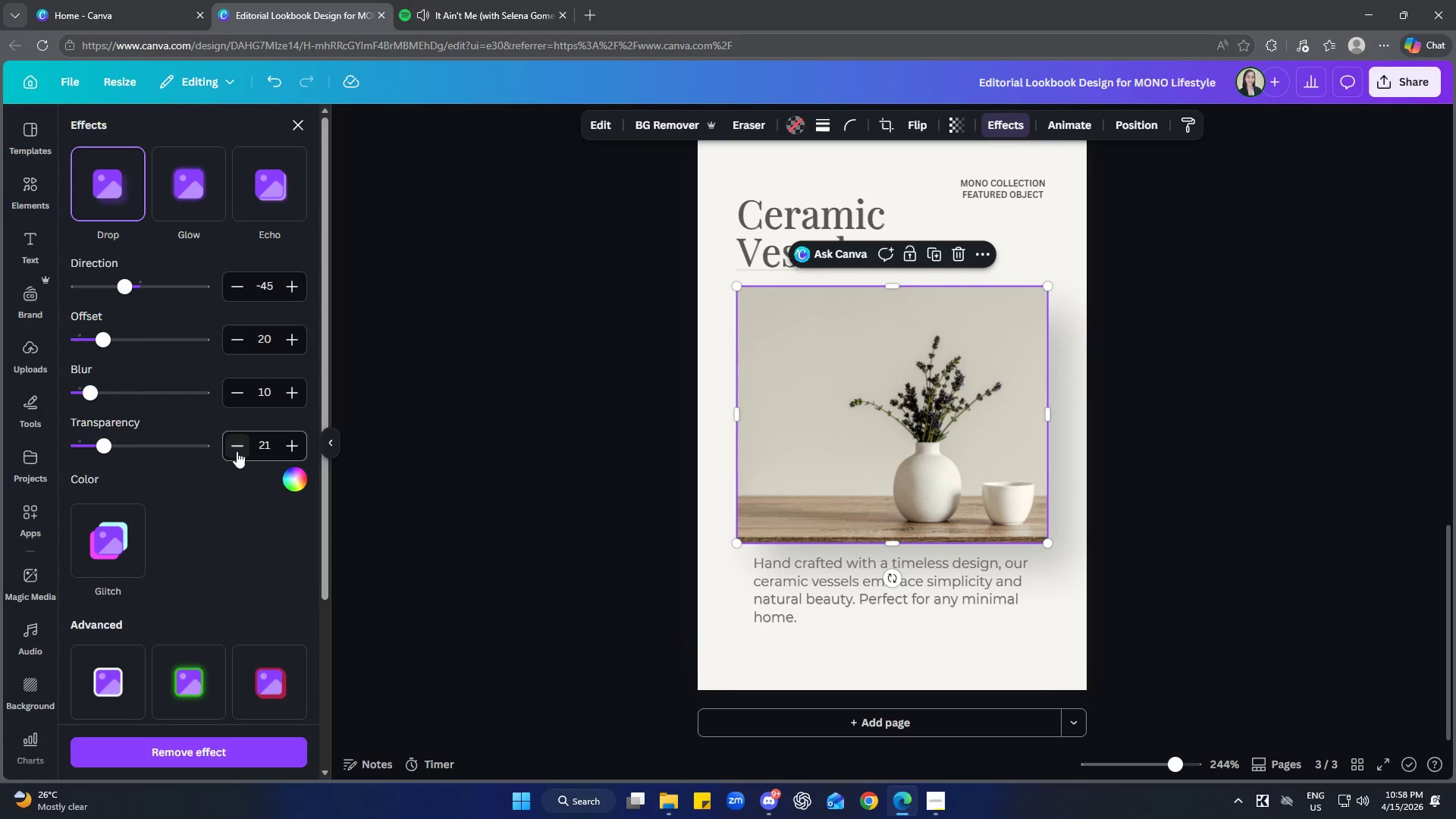 
double_click([237, 451])
 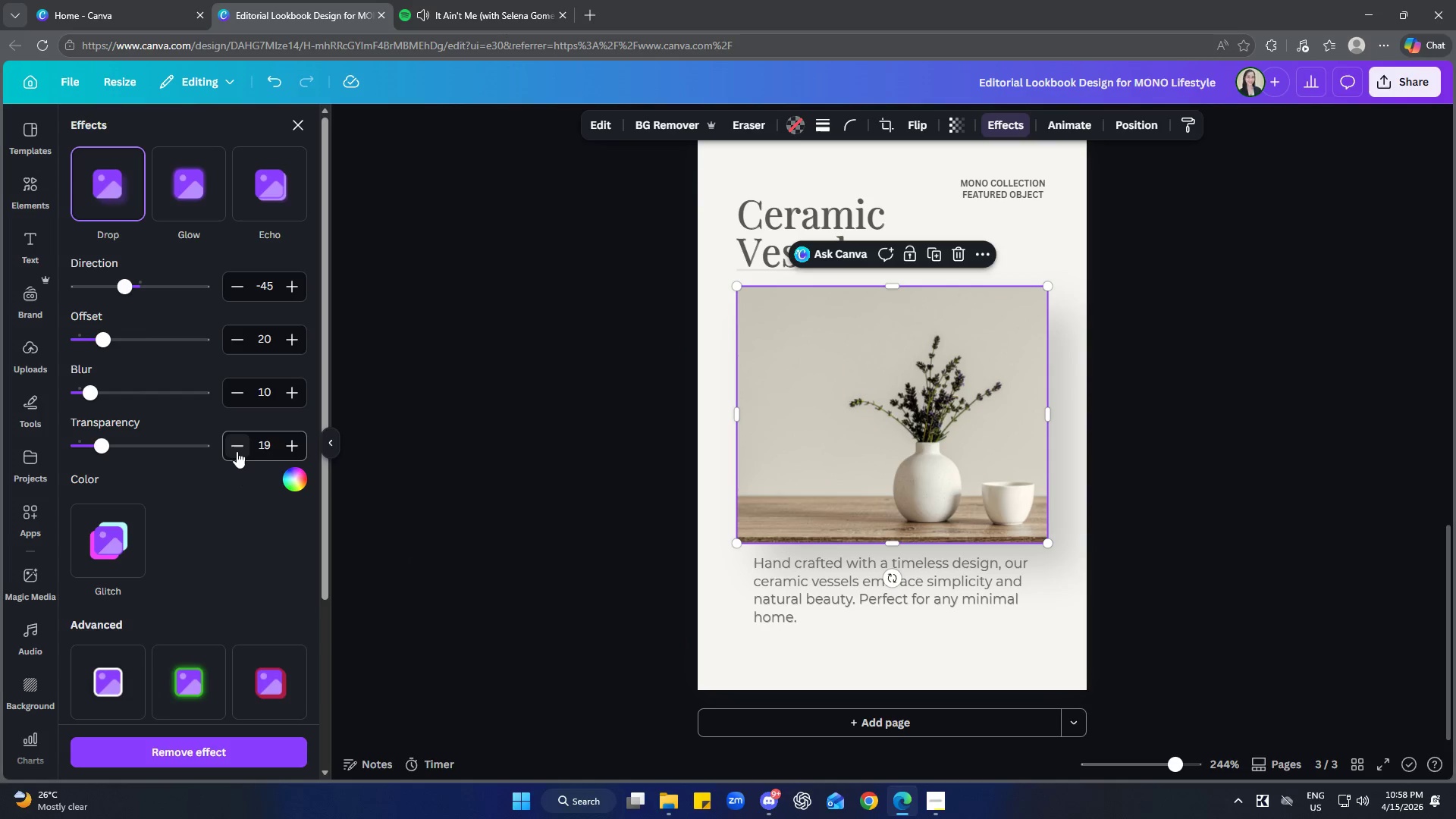 
triple_click([237, 451])
 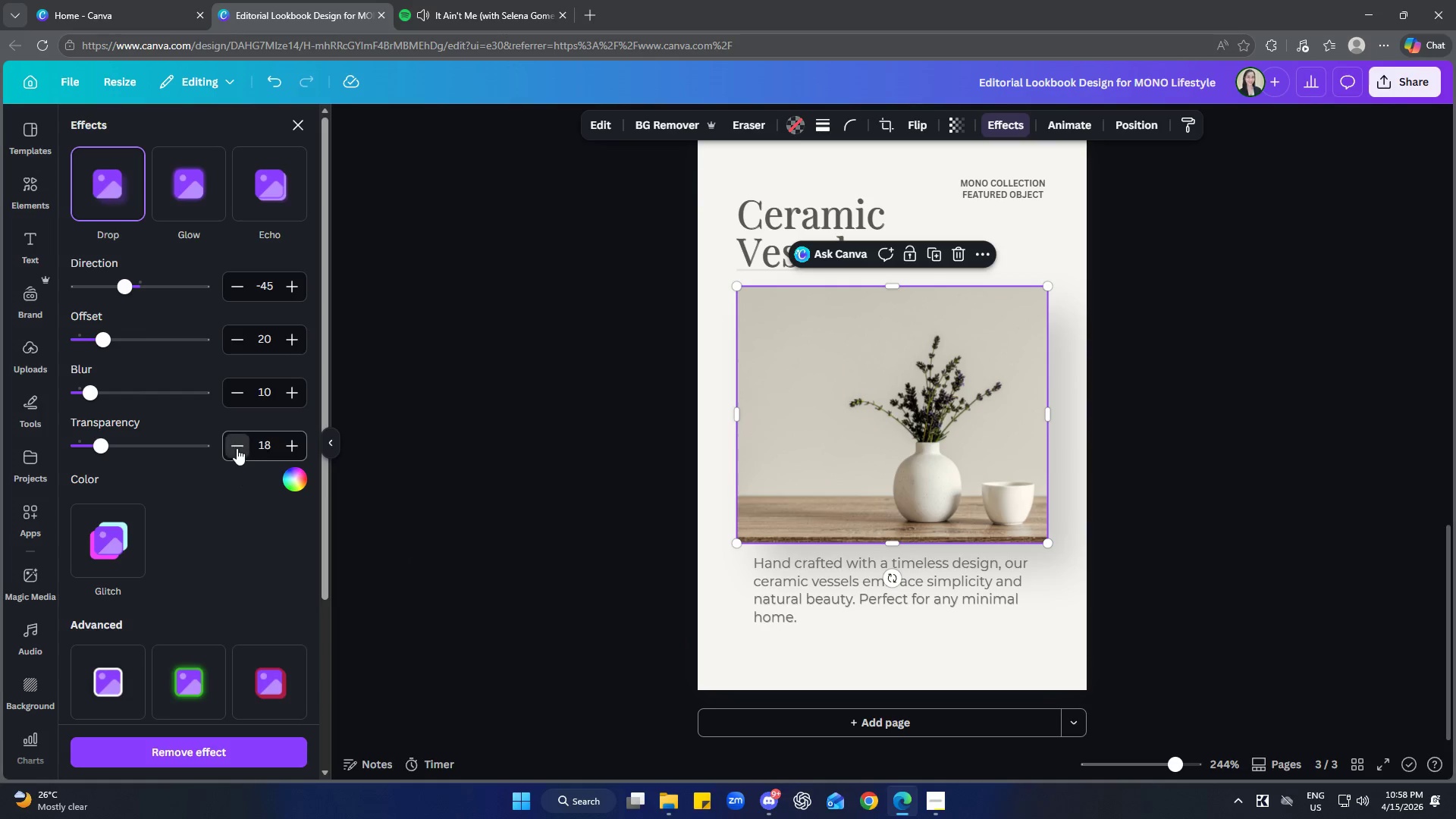 
double_click([237, 448])
 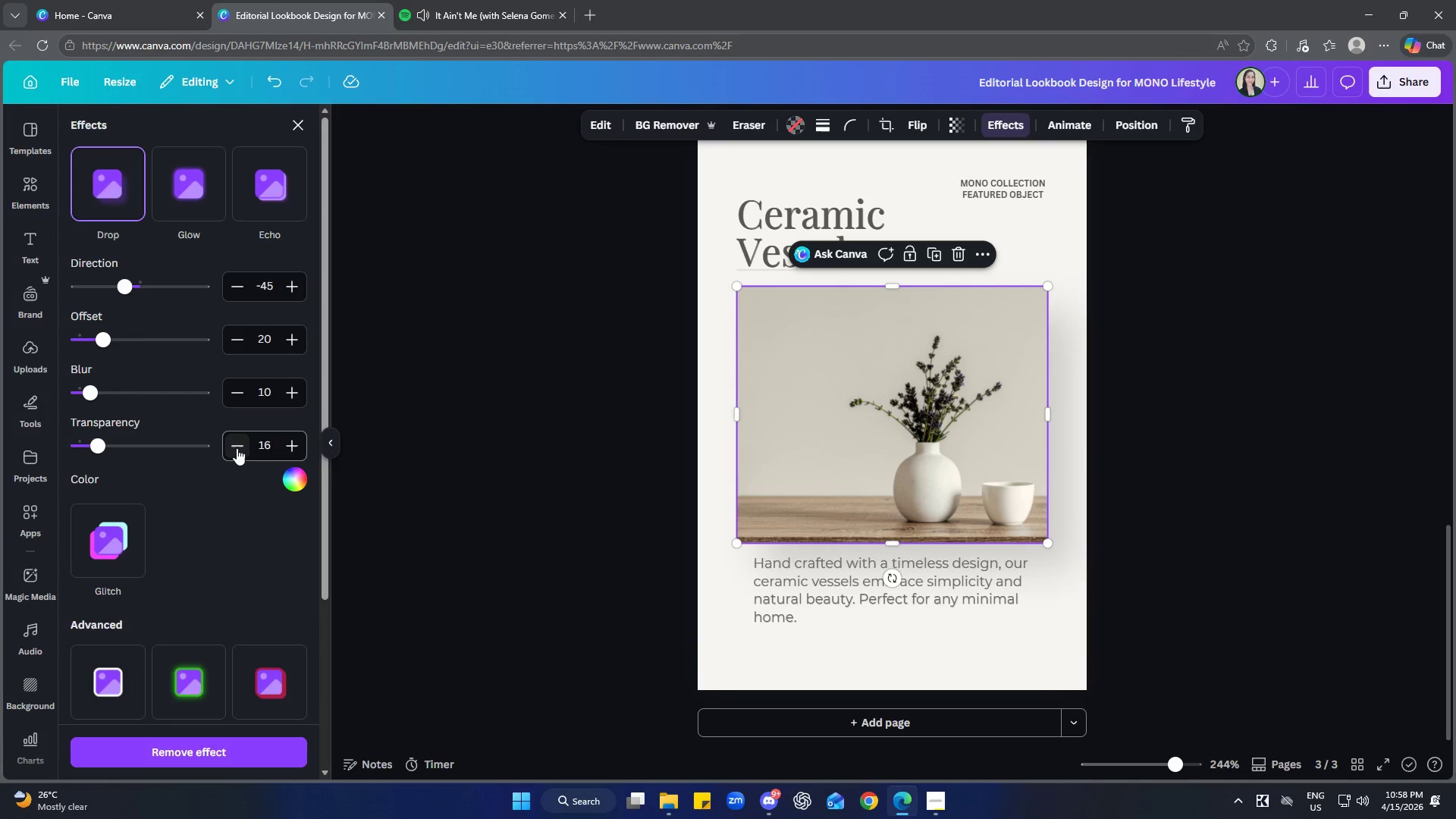 
triple_click([237, 448])
 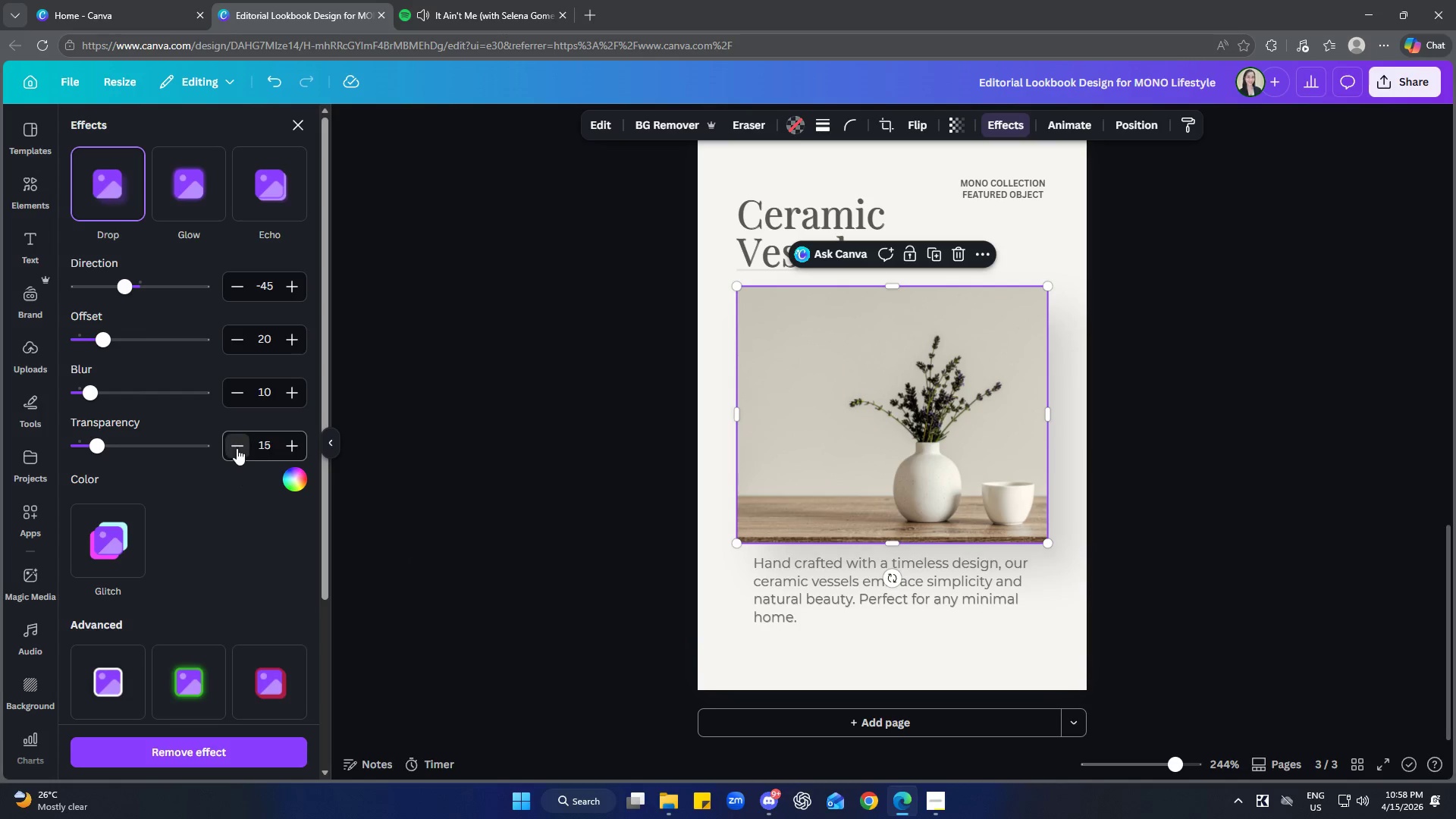 
triple_click([237, 448])
 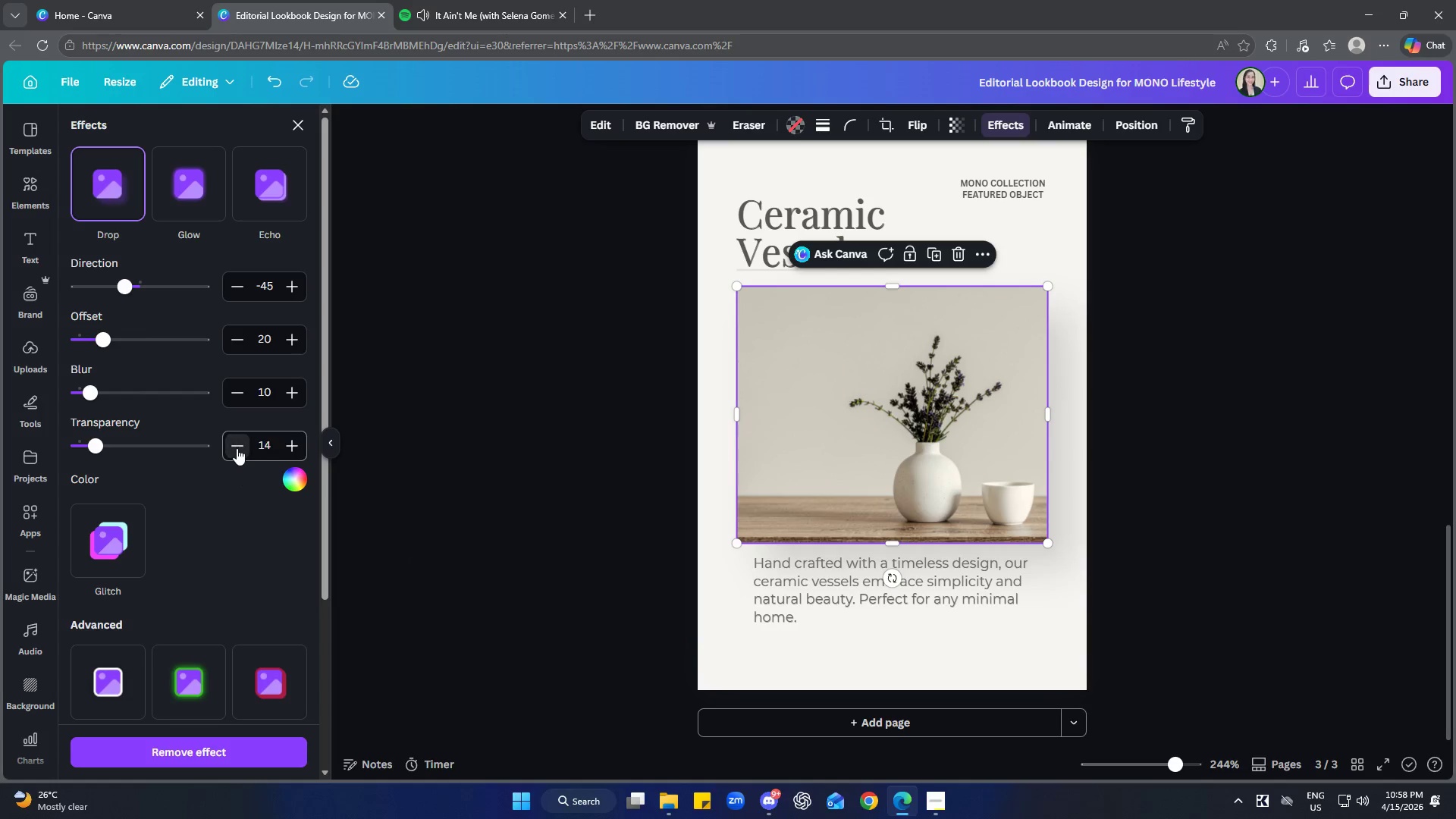 
triple_click([237, 448])
 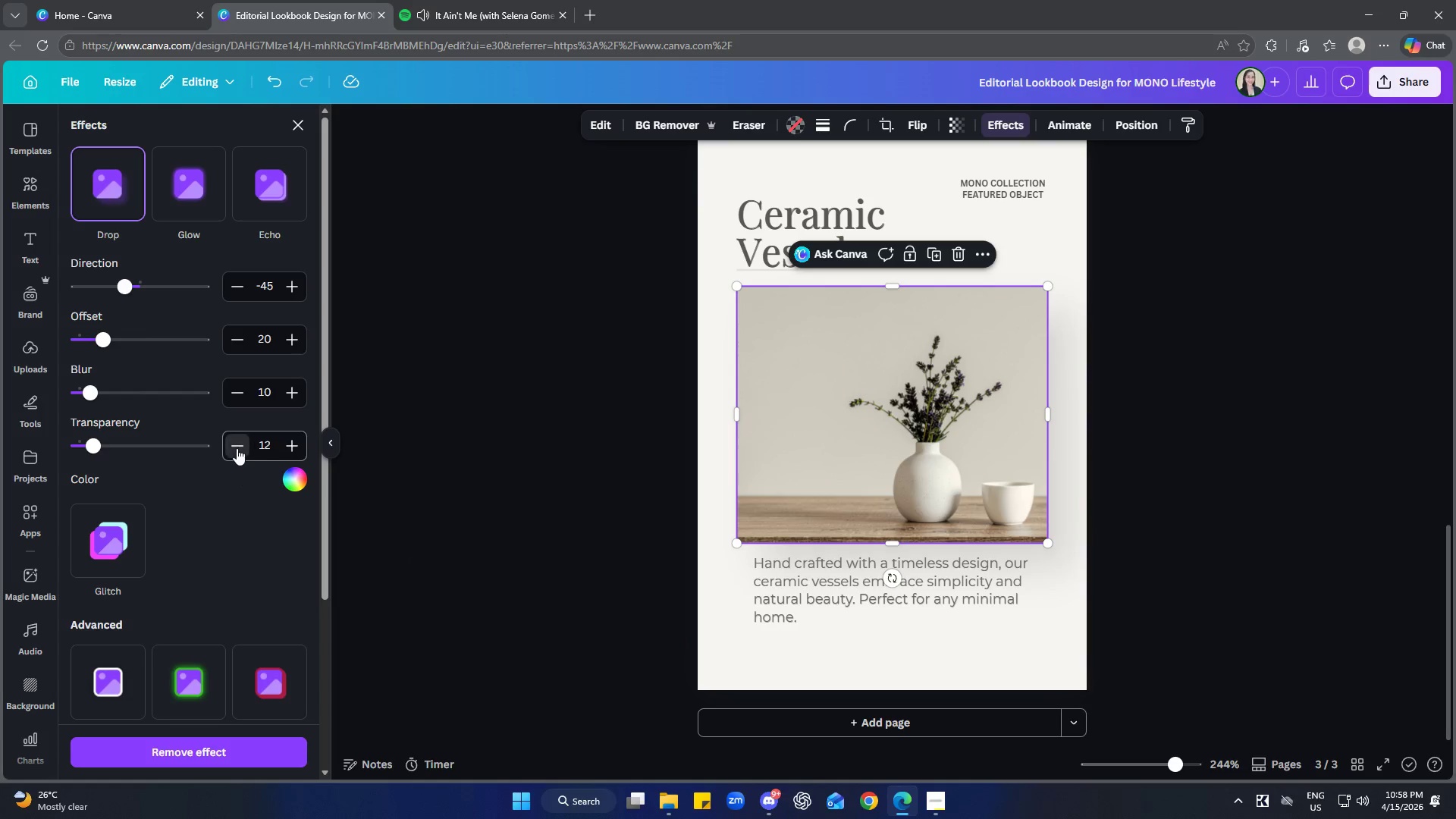 
double_click([237, 448])
 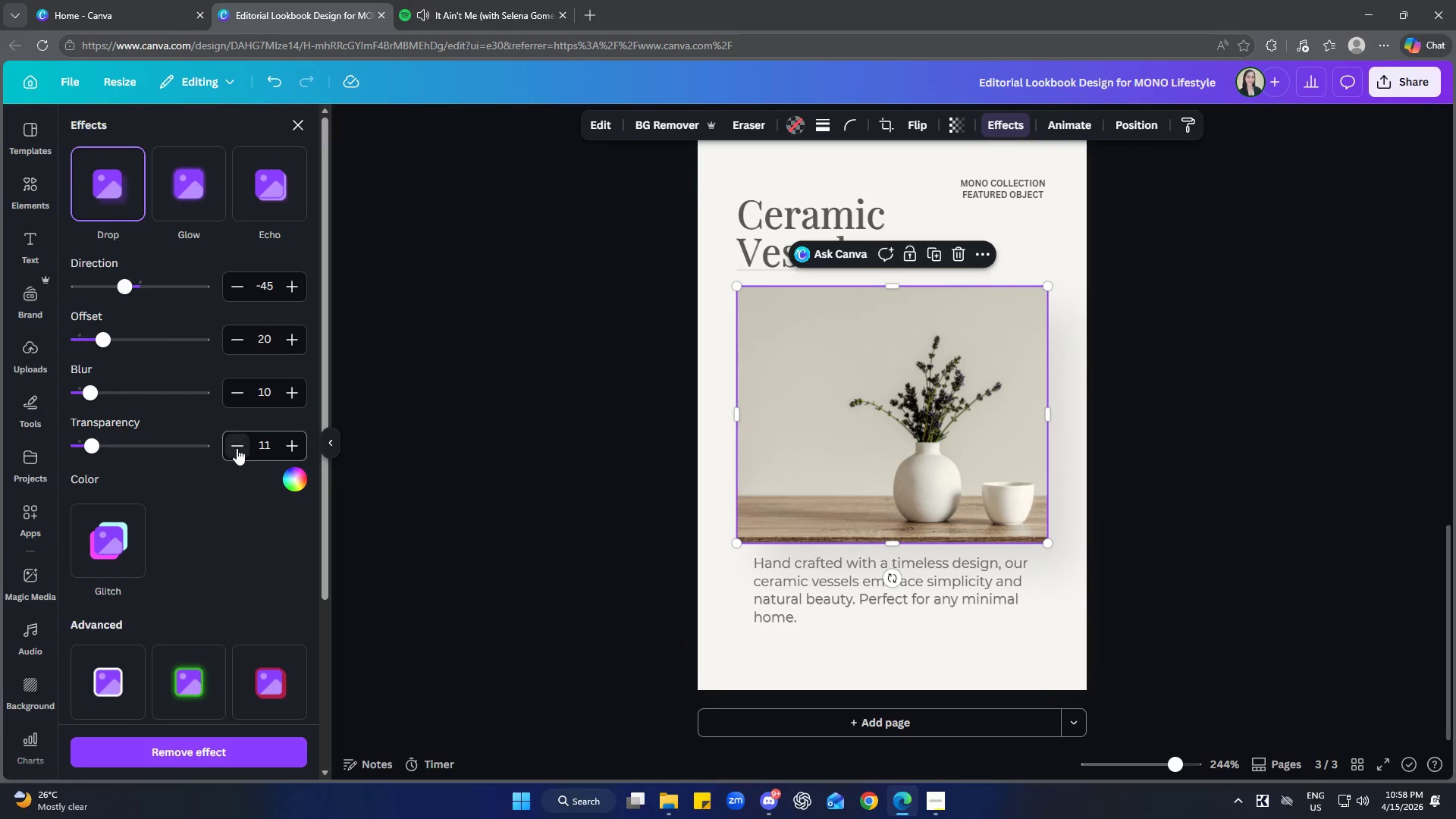 
triple_click([237, 448])
 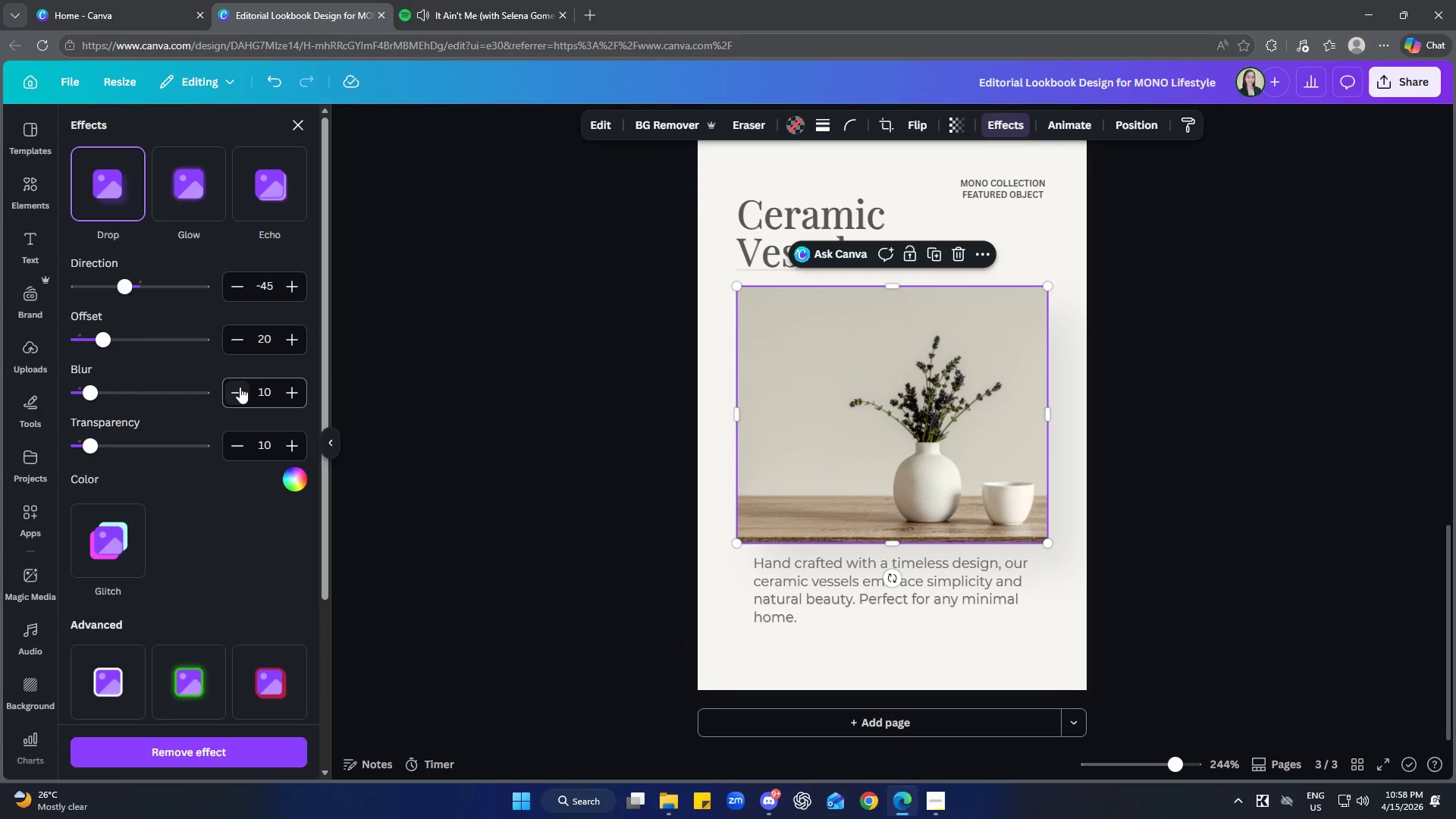 
double_click([240, 387])
 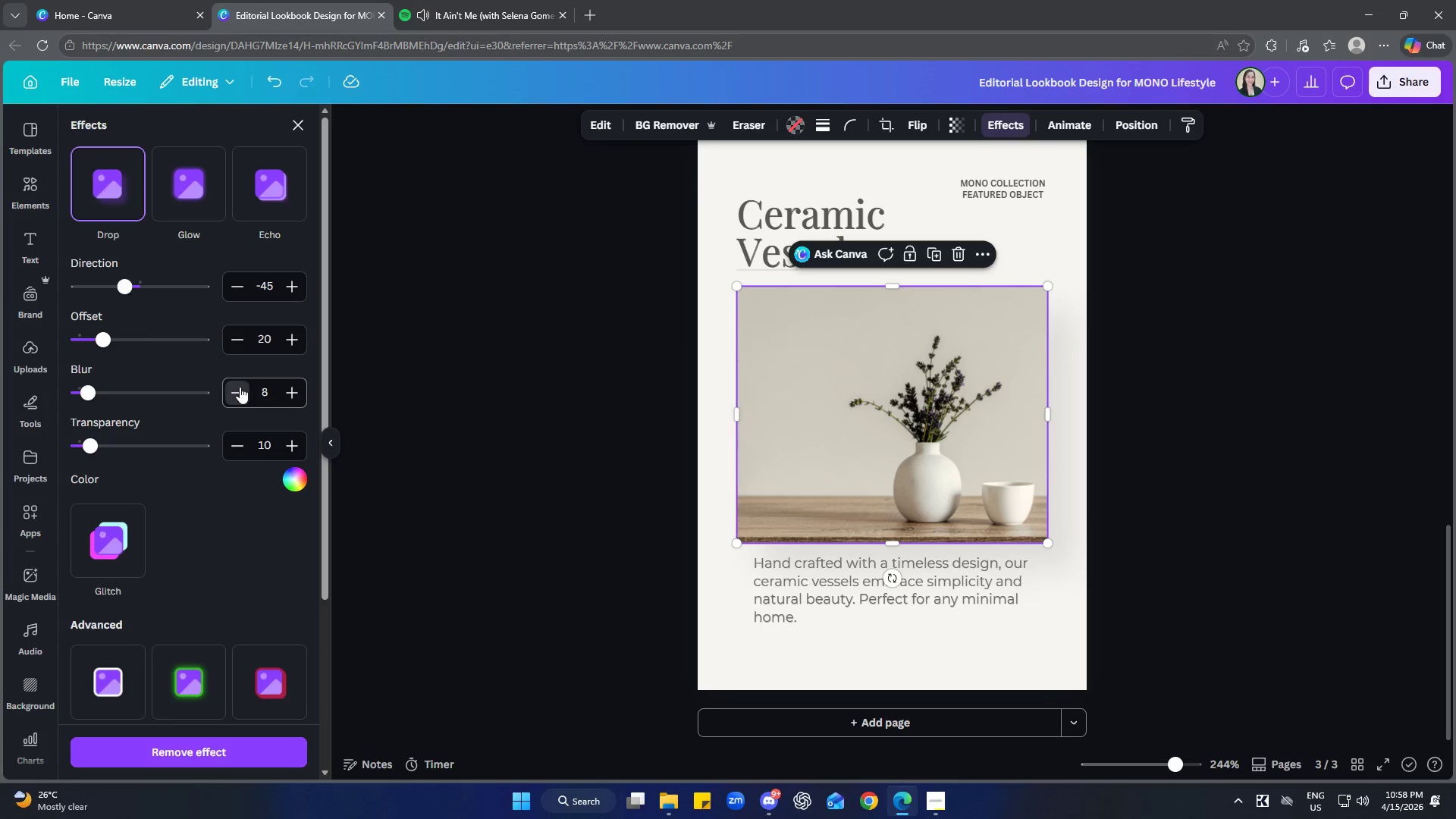 
triple_click([240, 387])
 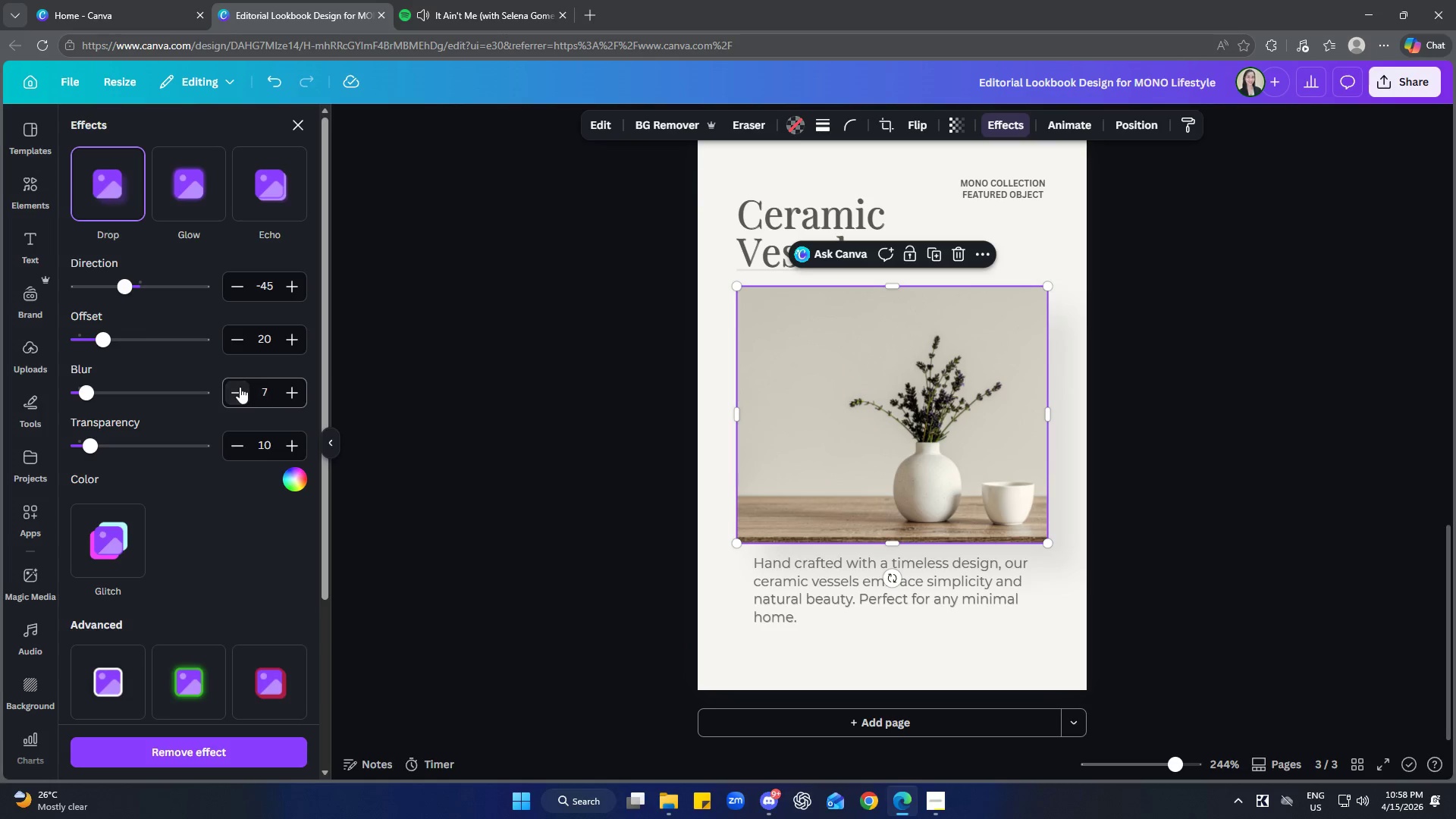 
triple_click([240, 387])
 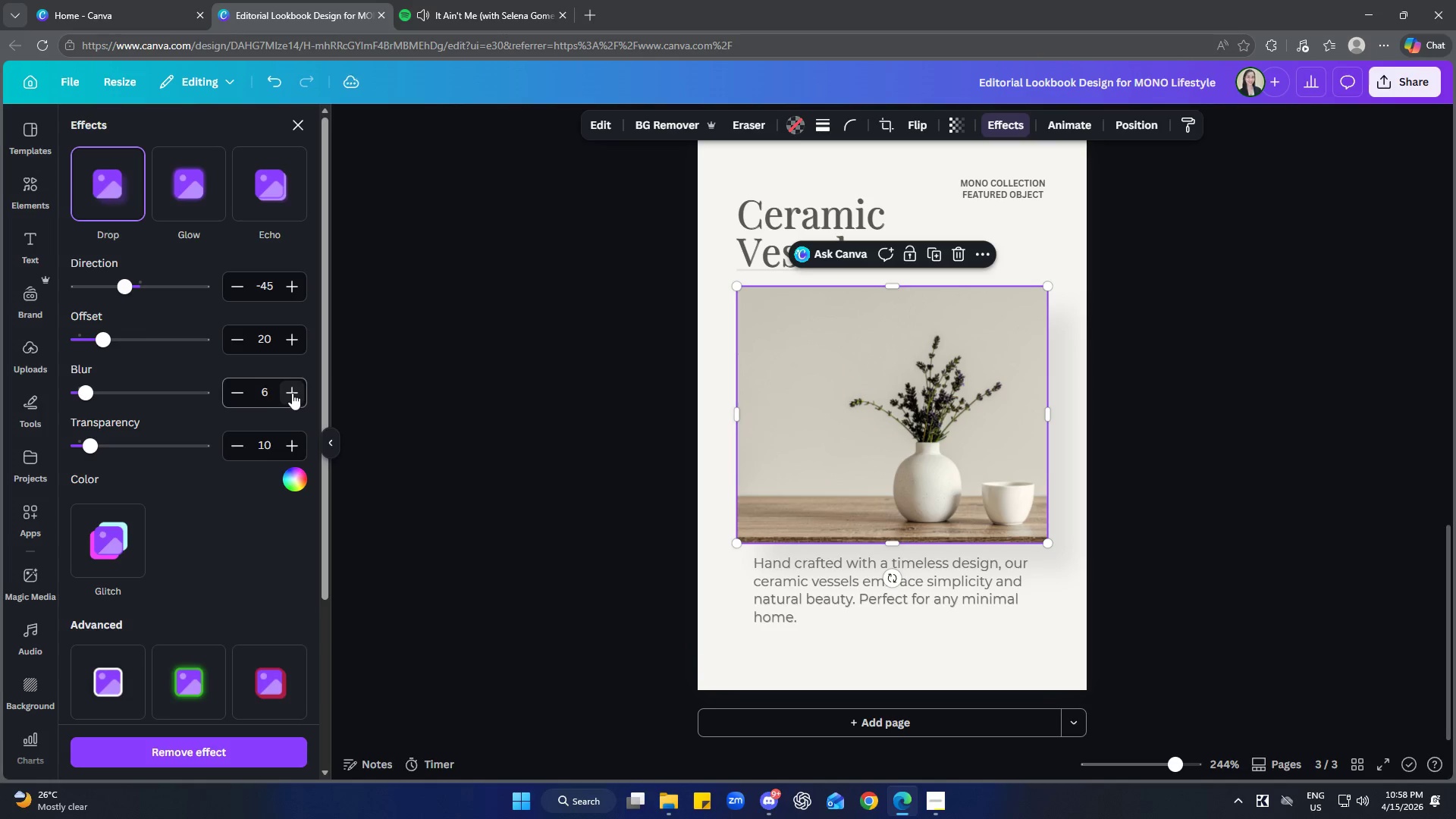 
double_click([293, 393])
 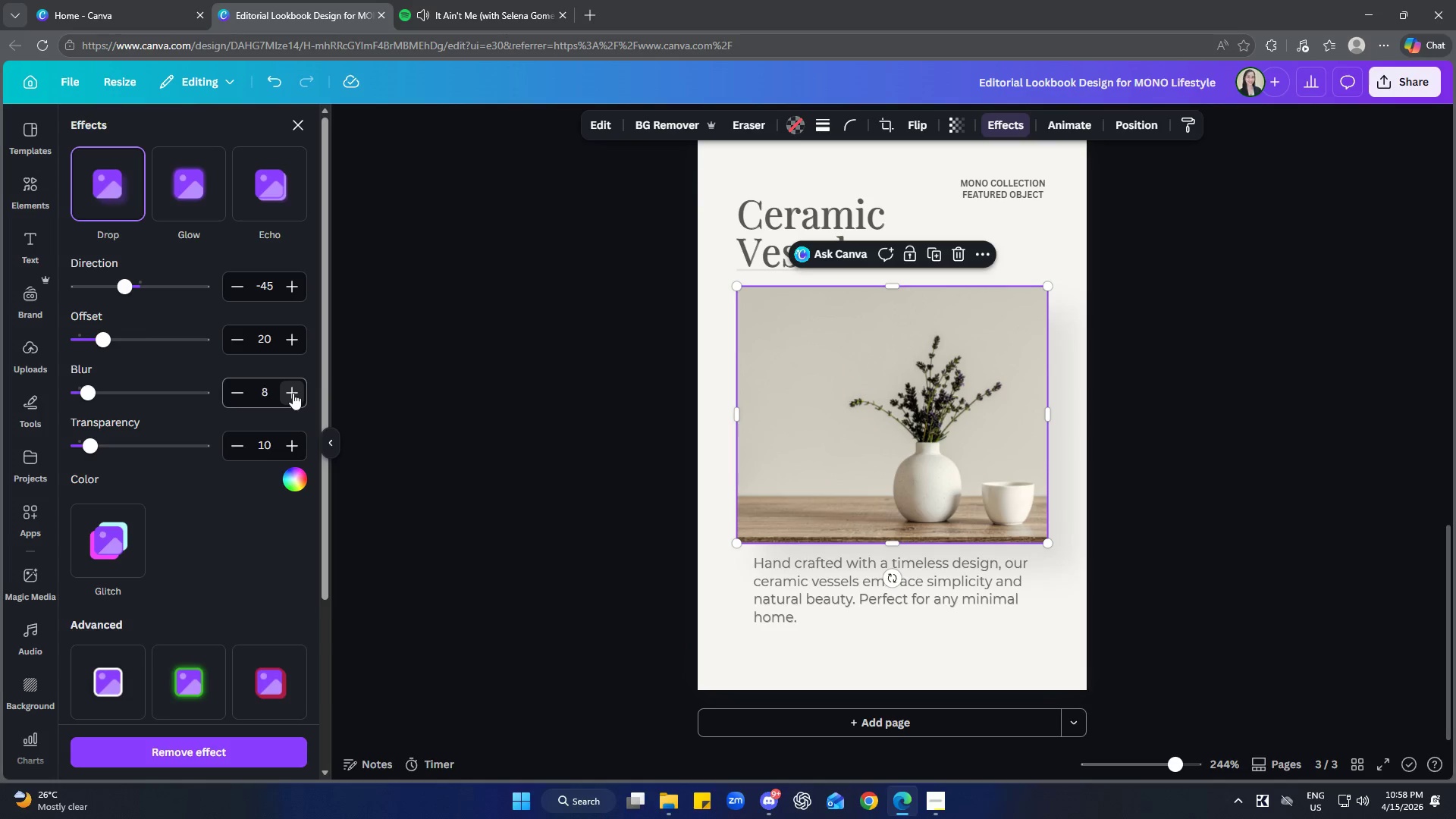 
triple_click([293, 393])
 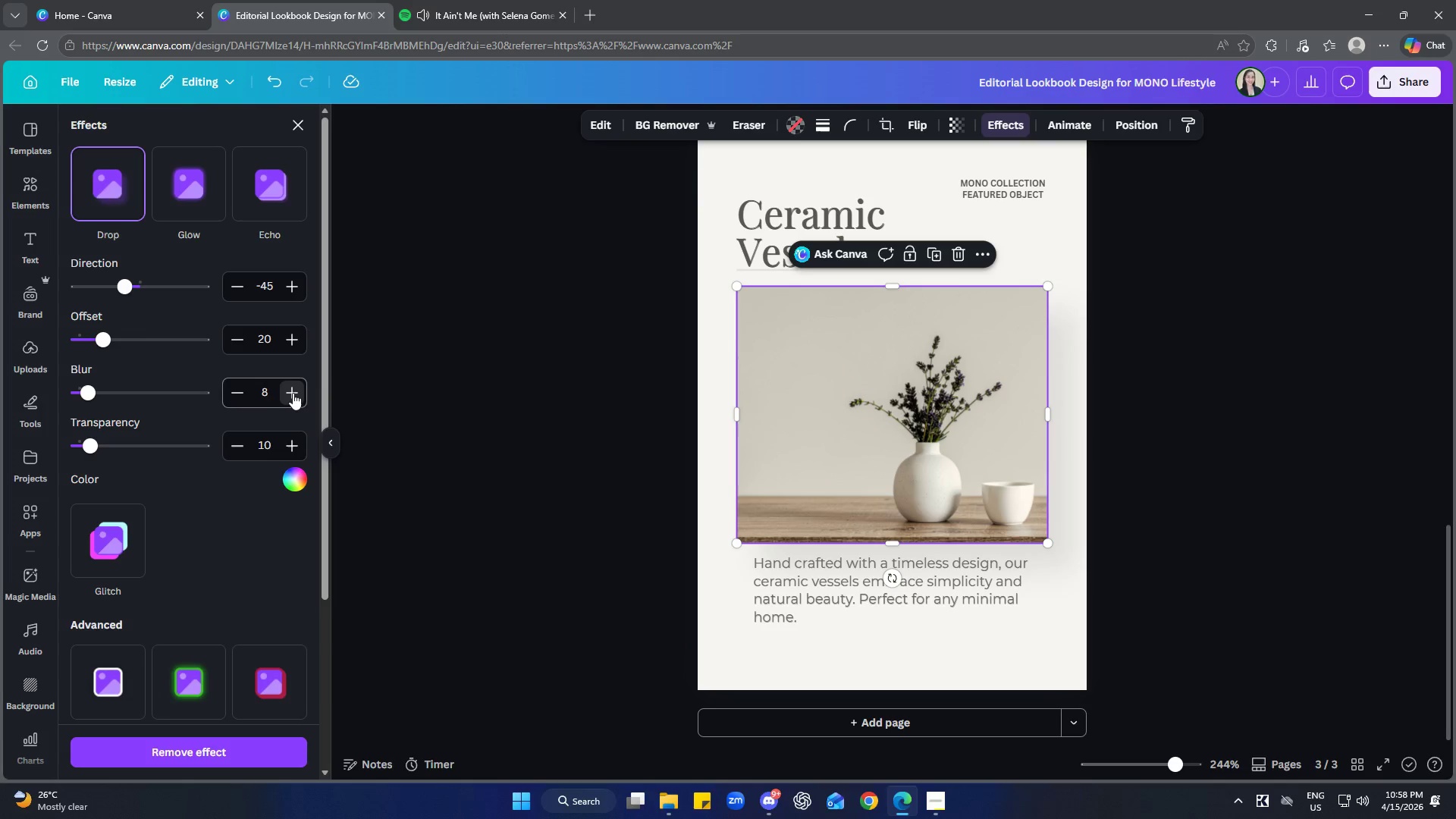 
triple_click([293, 393])
 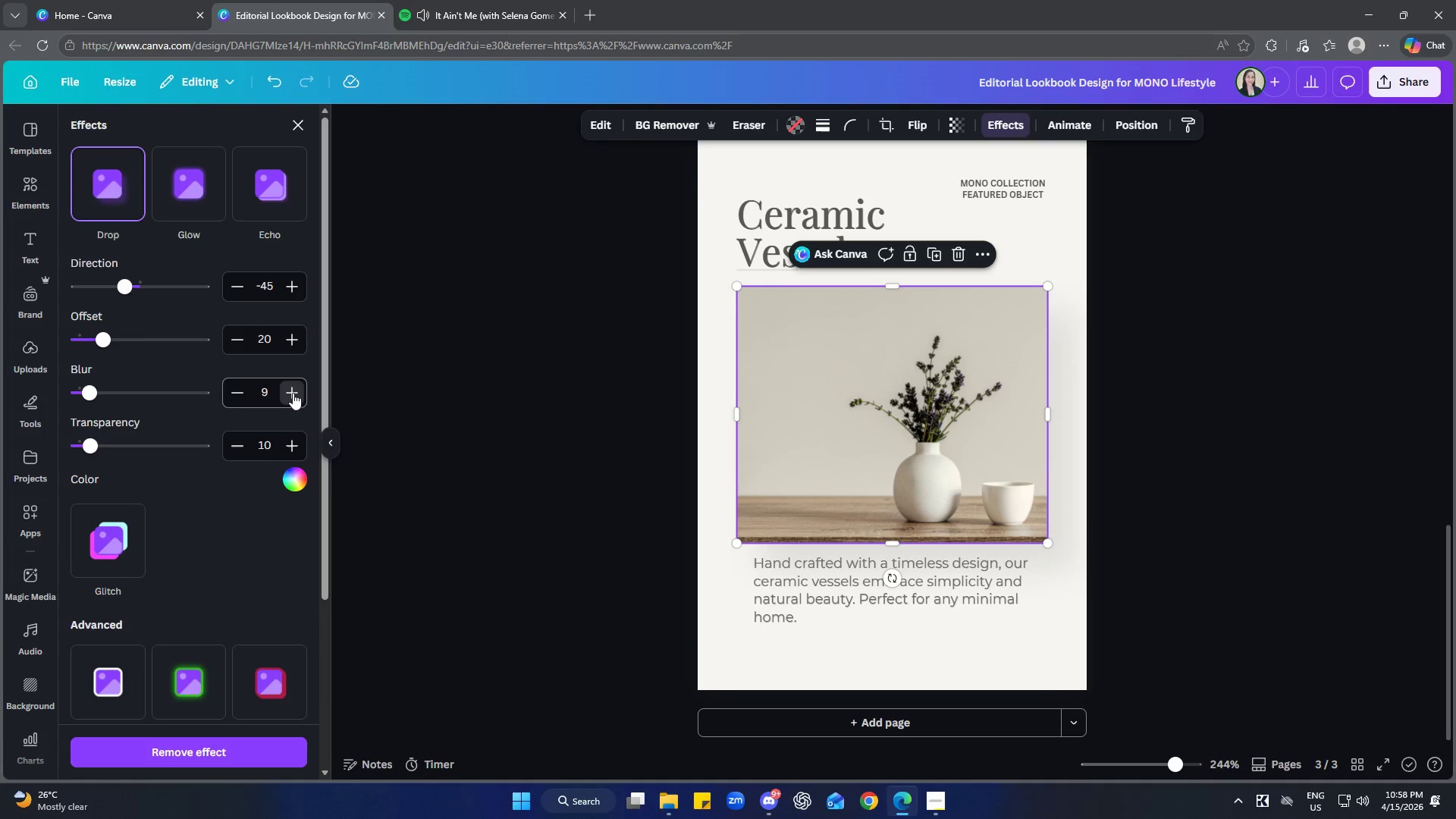 
triple_click([293, 393])
 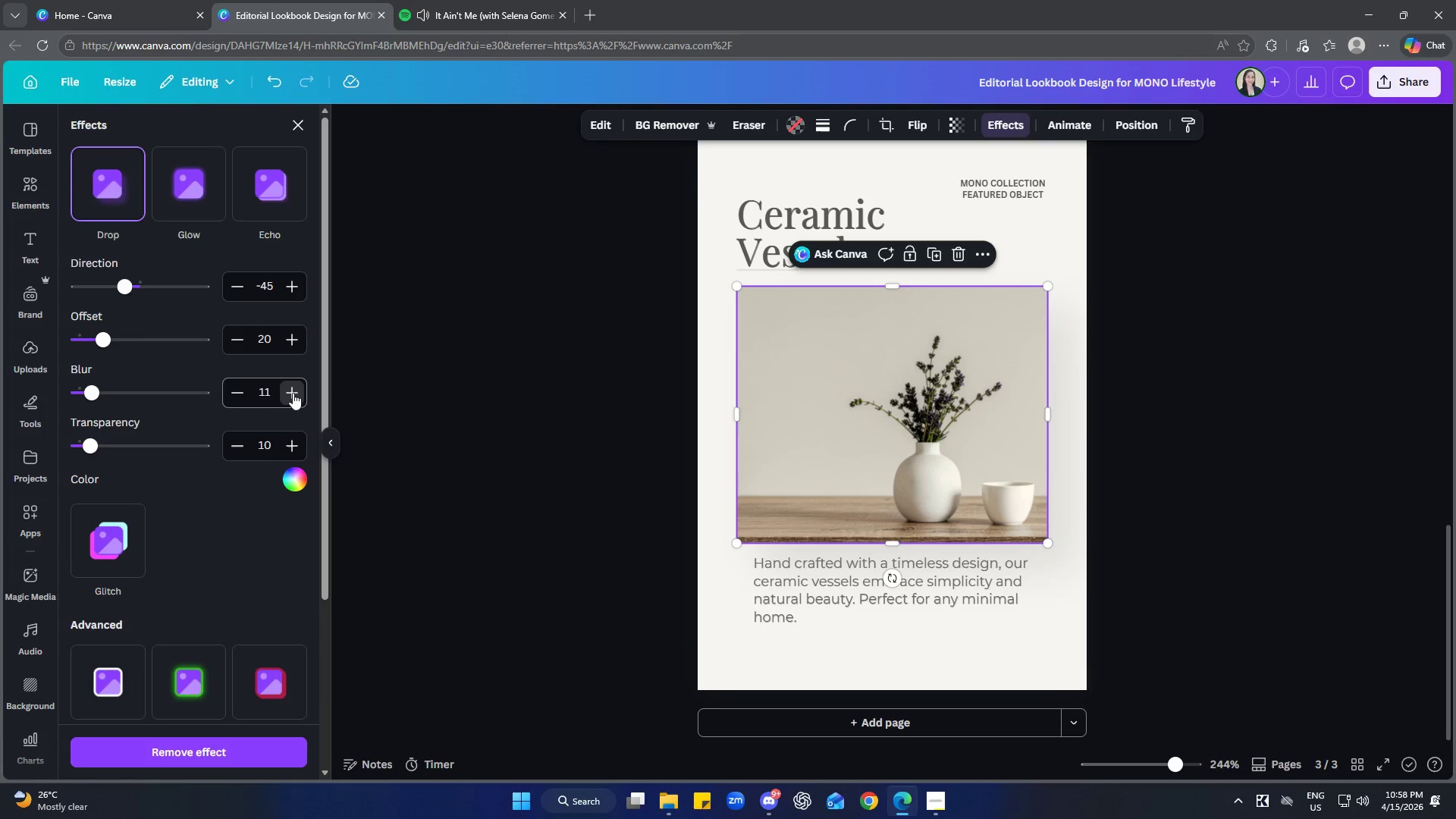 
triple_click([293, 393])
 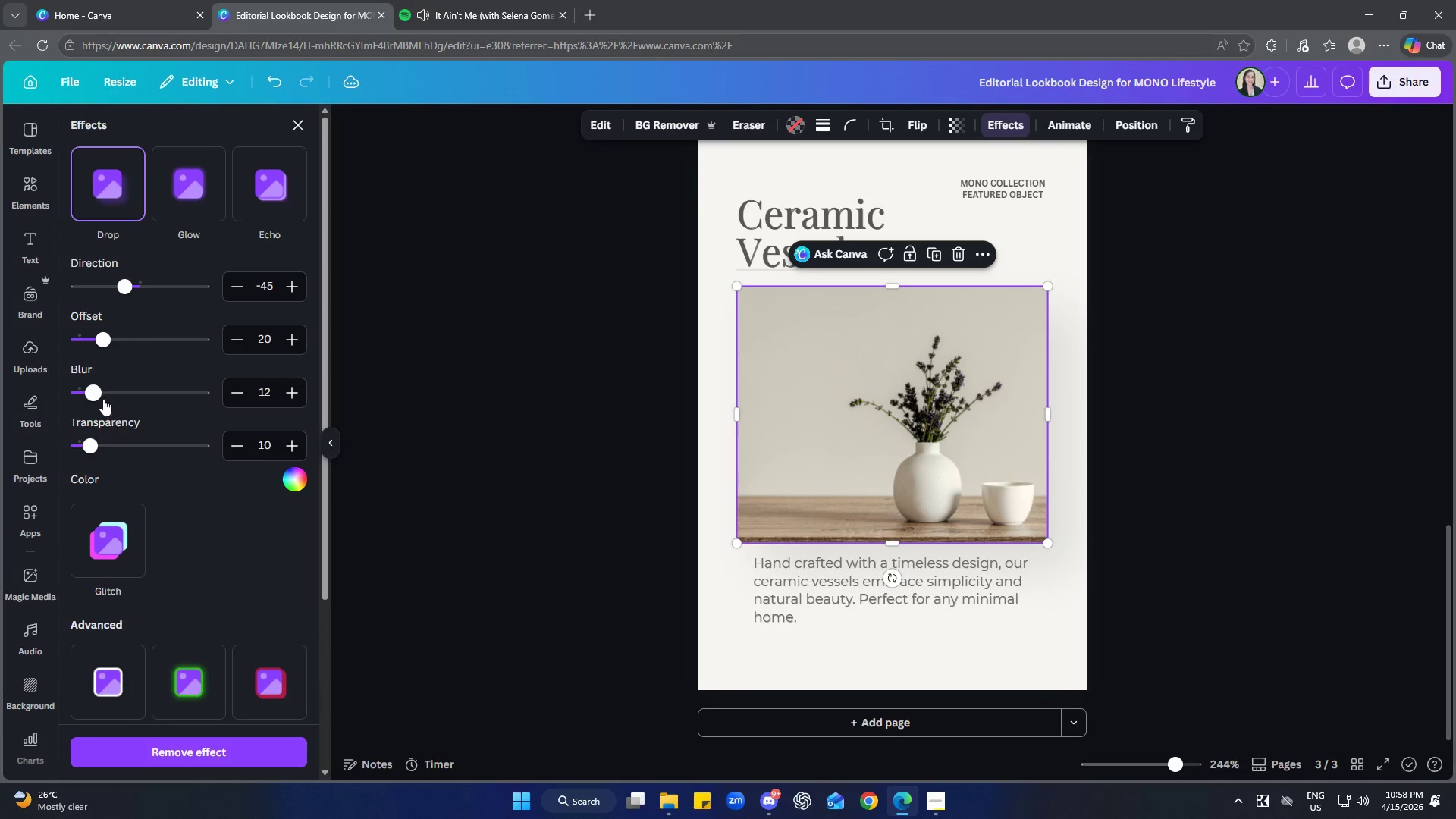 
left_click_drag(start_coordinate=[99, 393], to_coordinate=[82, 385])
 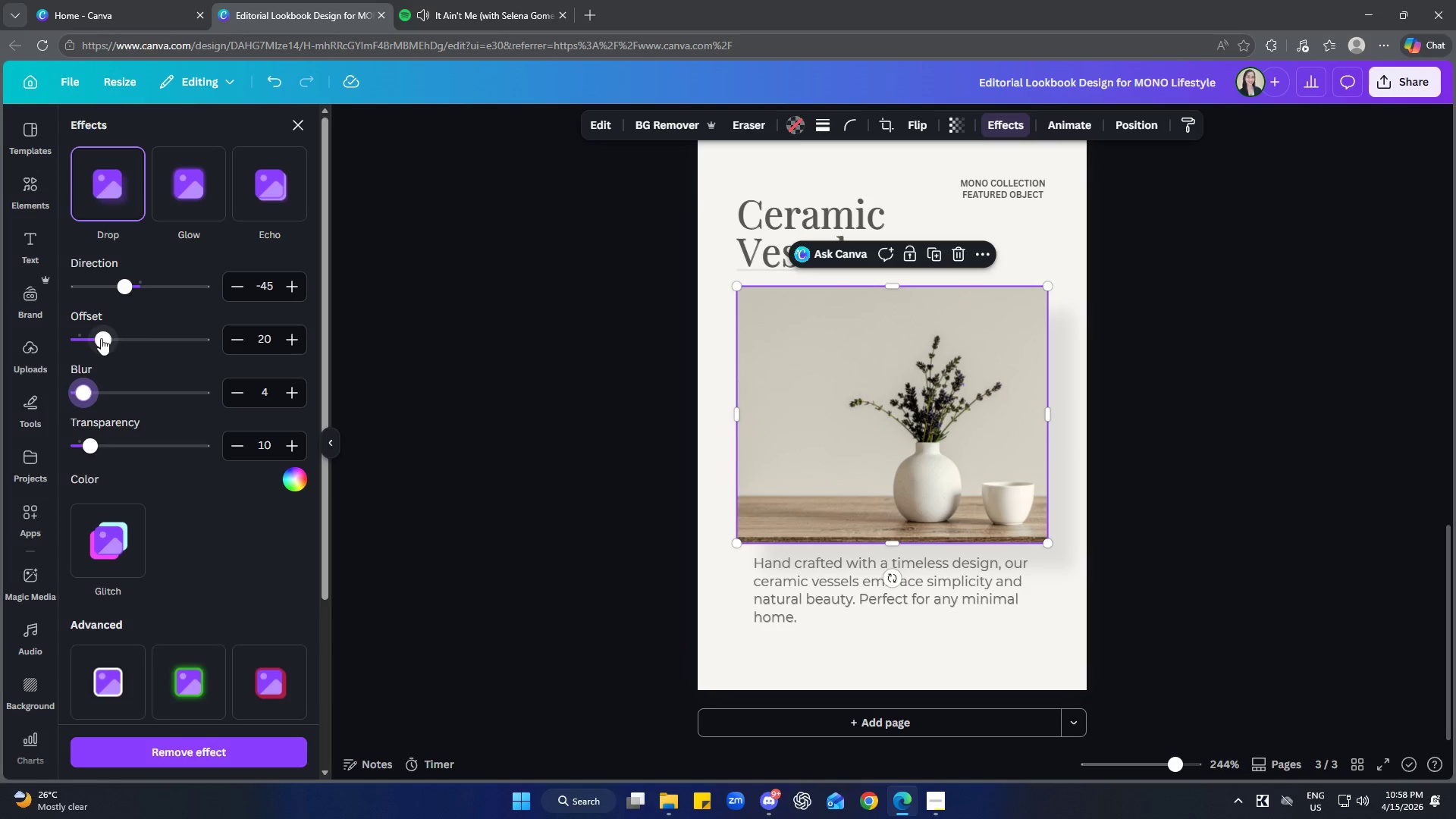 
left_click_drag(start_coordinate=[101, 337], to_coordinate=[89, 334])
 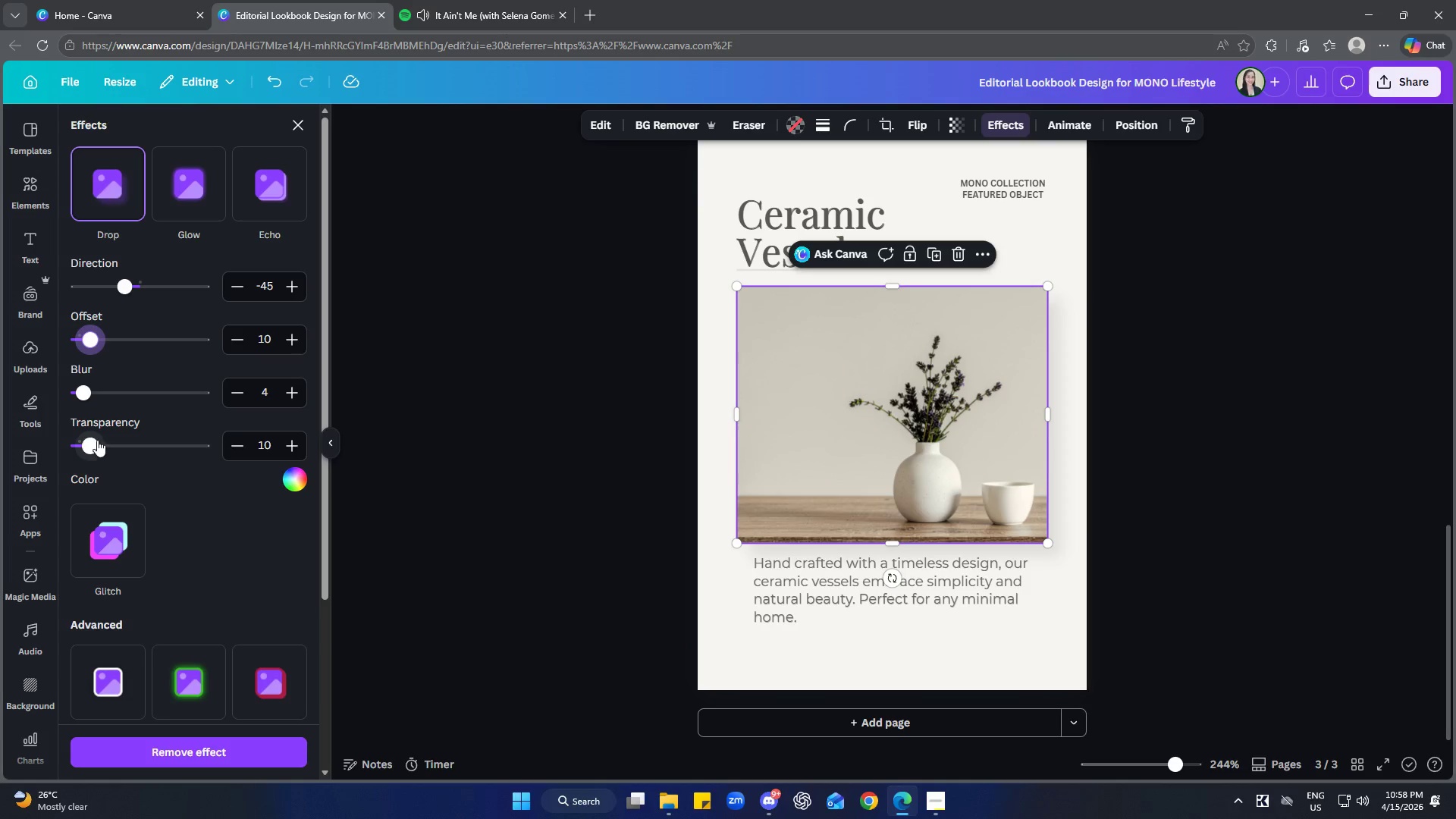 
left_click_drag(start_coordinate=[97, 440], to_coordinate=[118, 434])
 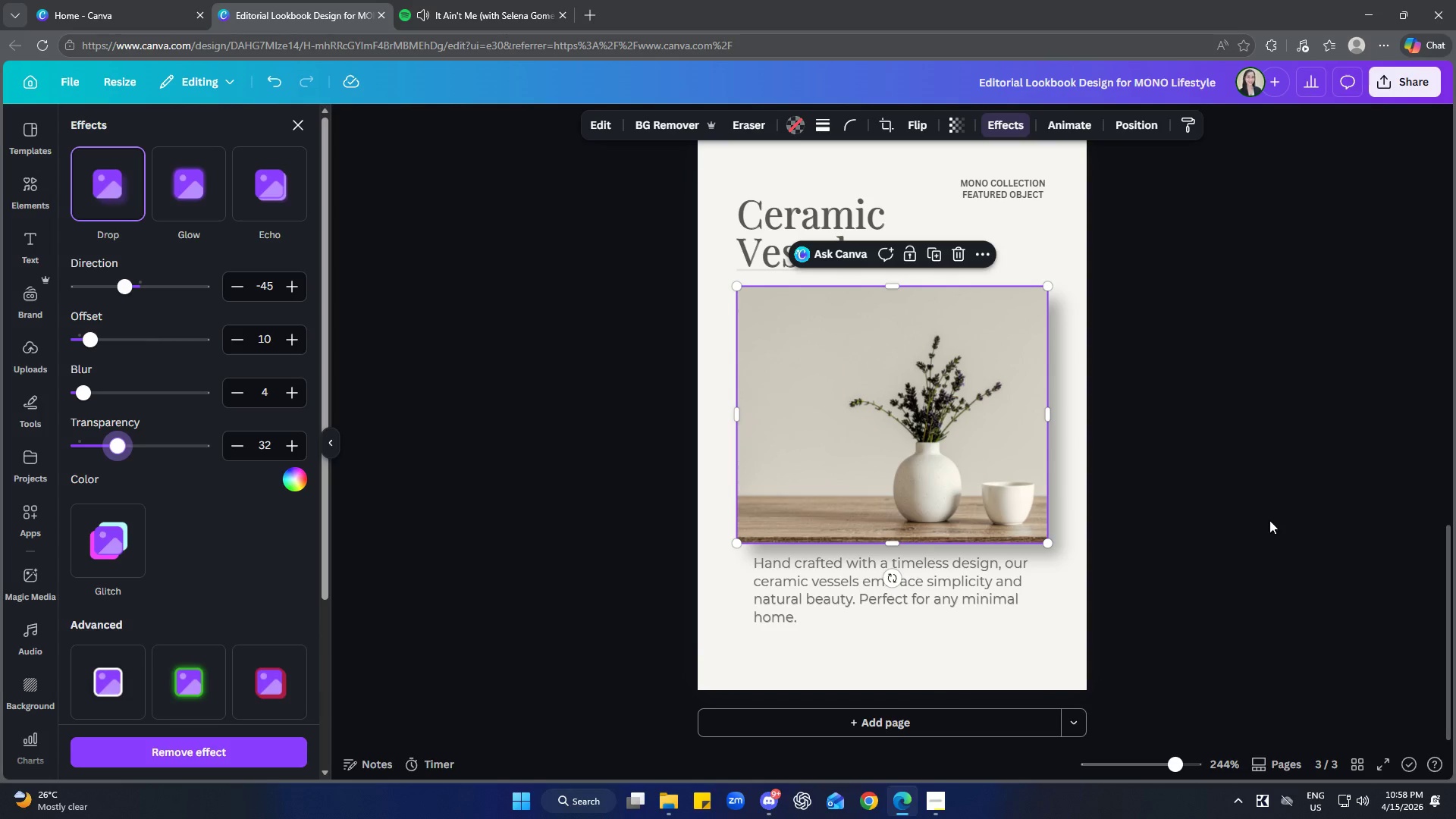 
left_click([1269, 520])
 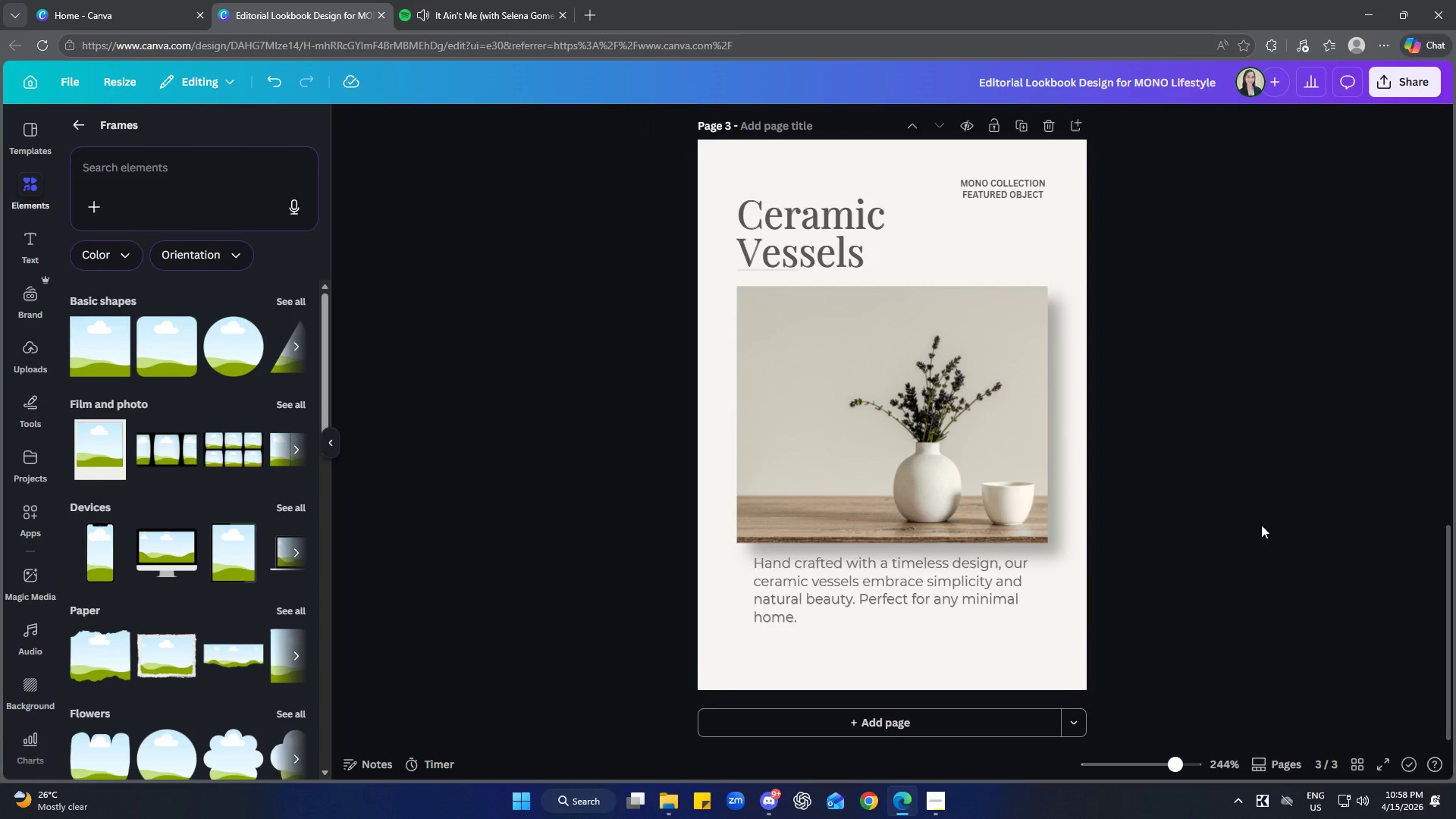 
left_click([999, 438])
 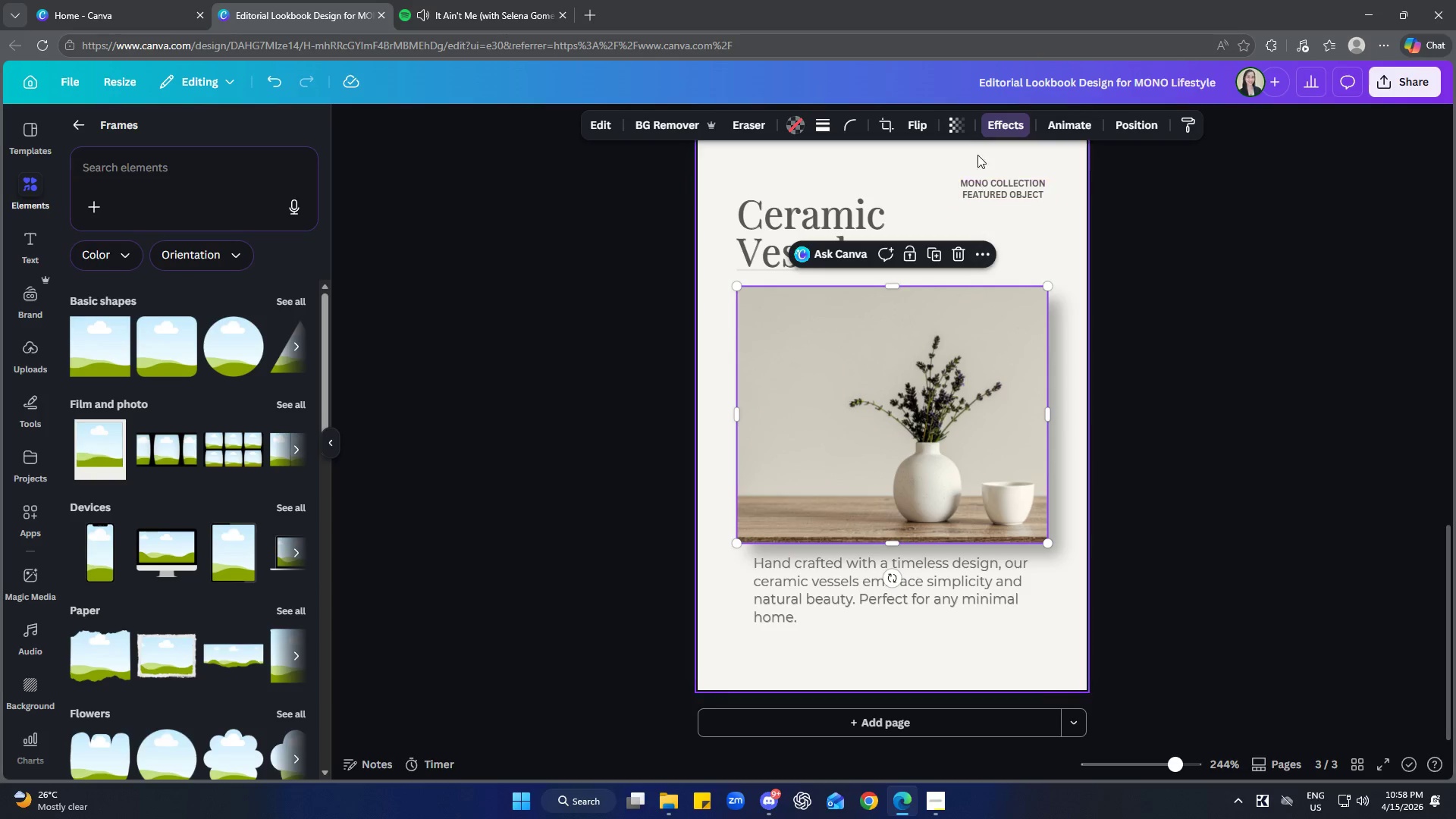 
left_click([996, 124])
 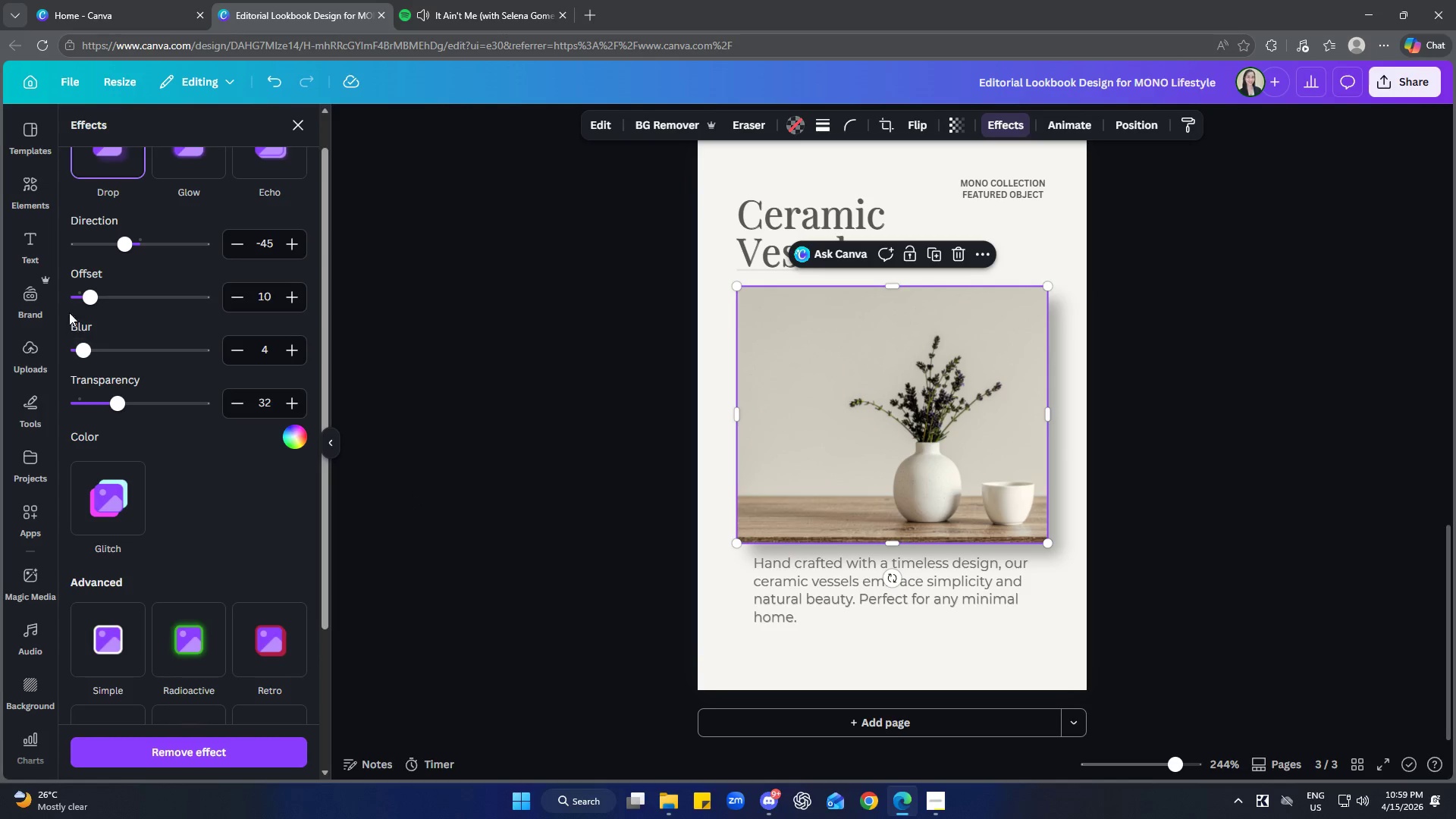 
left_click_drag(start_coordinate=[94, 293], to_coordinate=[88, 284])
 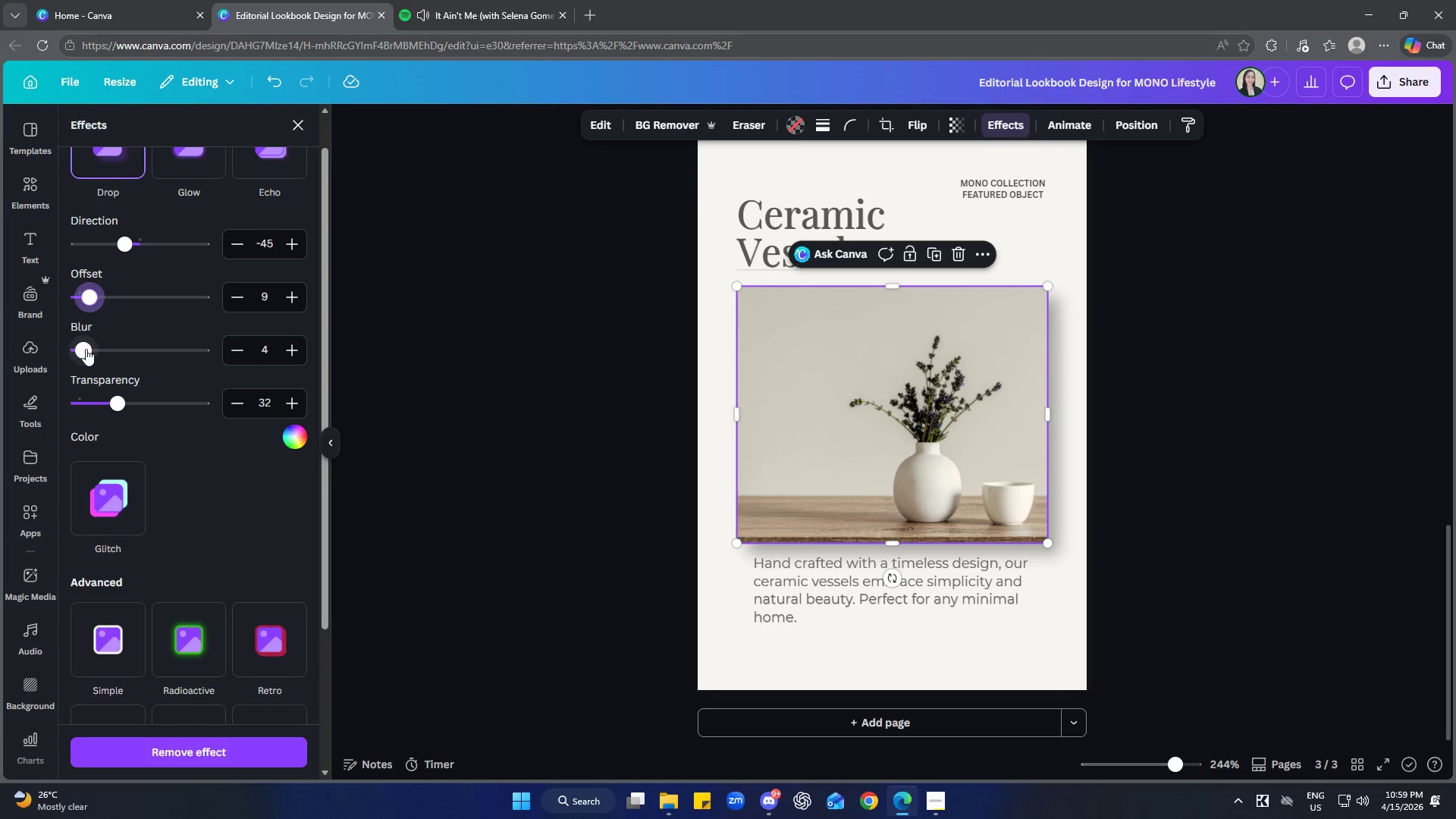 
left_click_drag(start_coordinate=[87, 349], to_coordinate=[80, 343])
 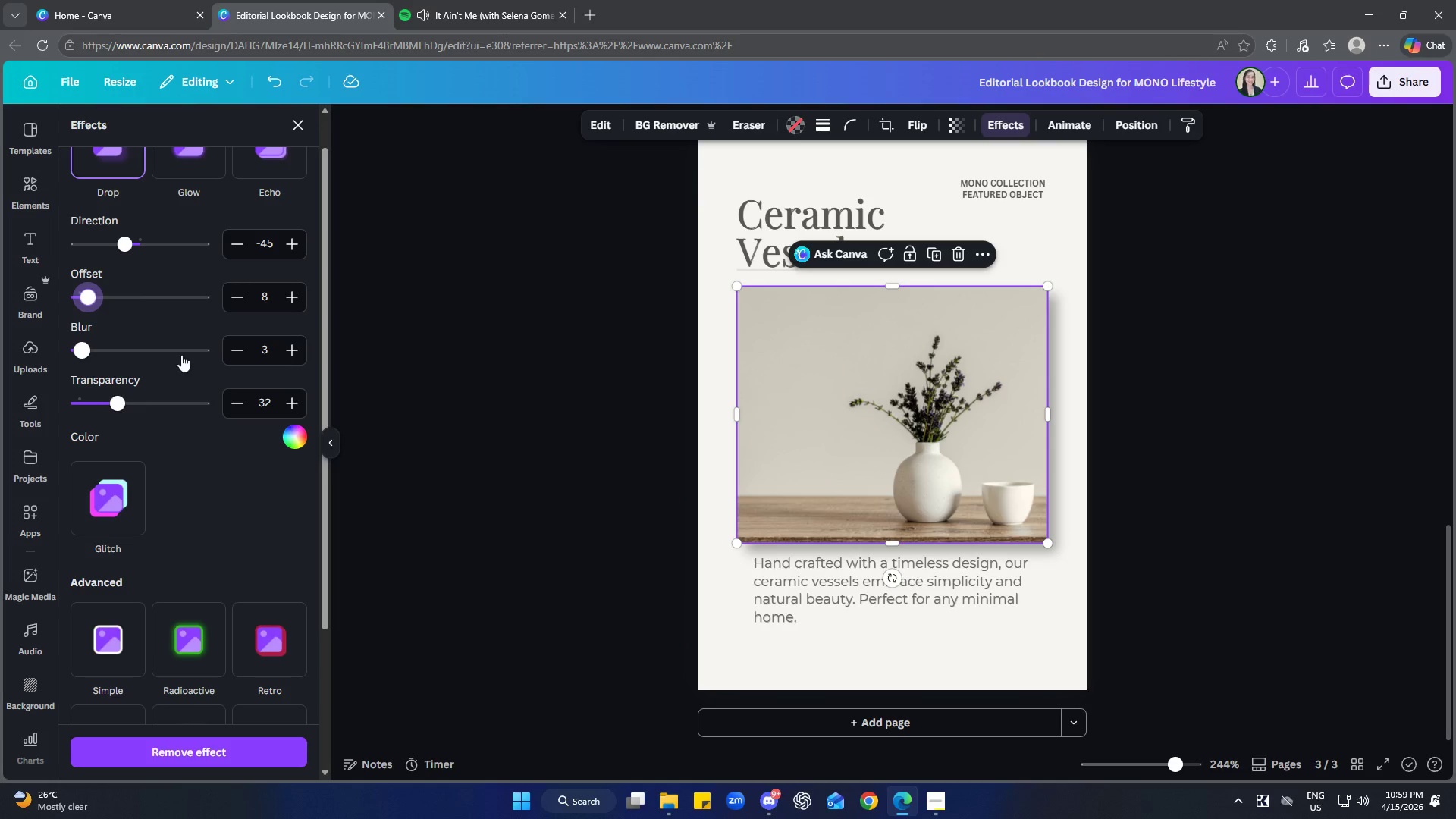 
wait(6.27)
 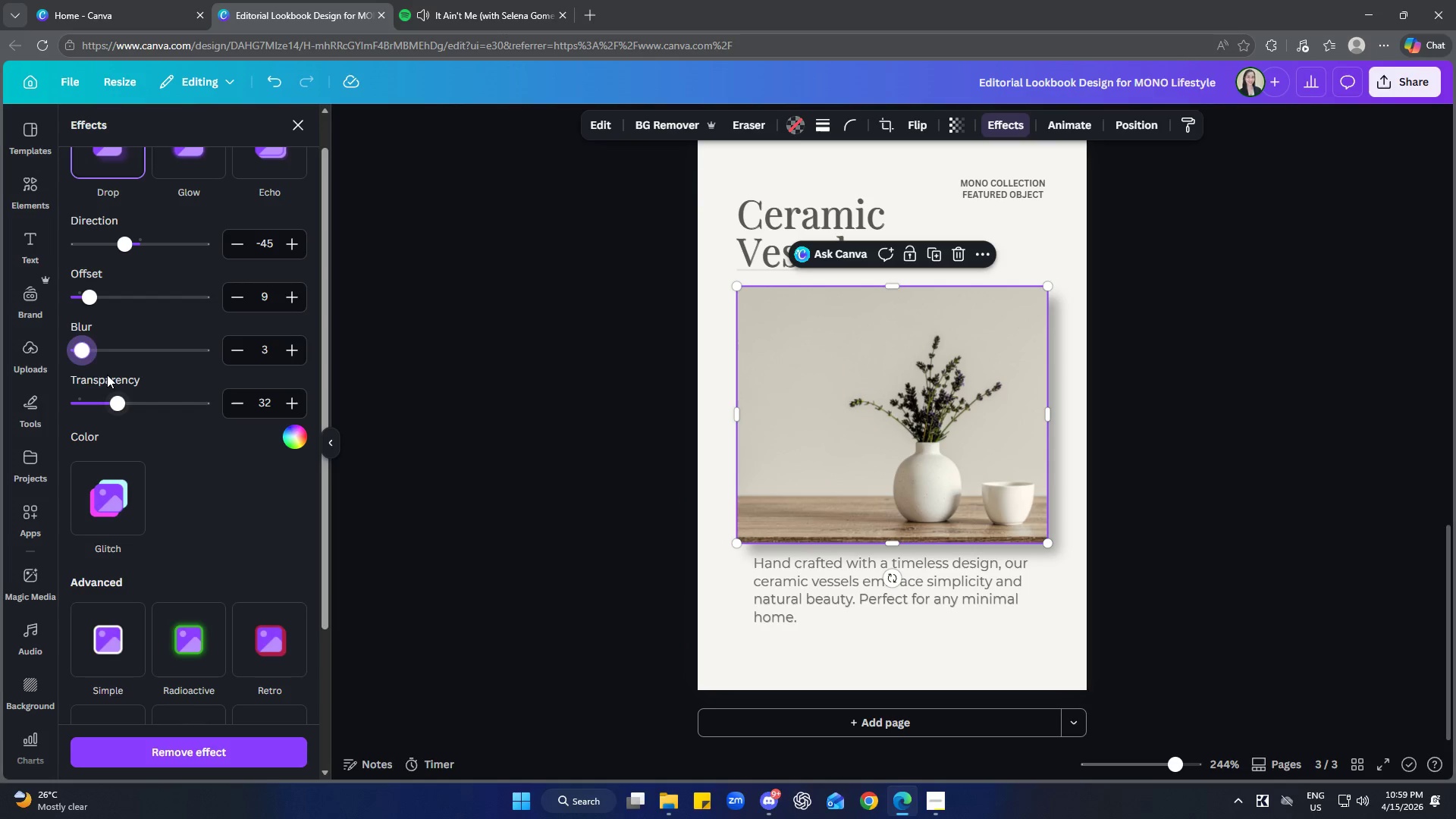 
double_click([1138, 404])
 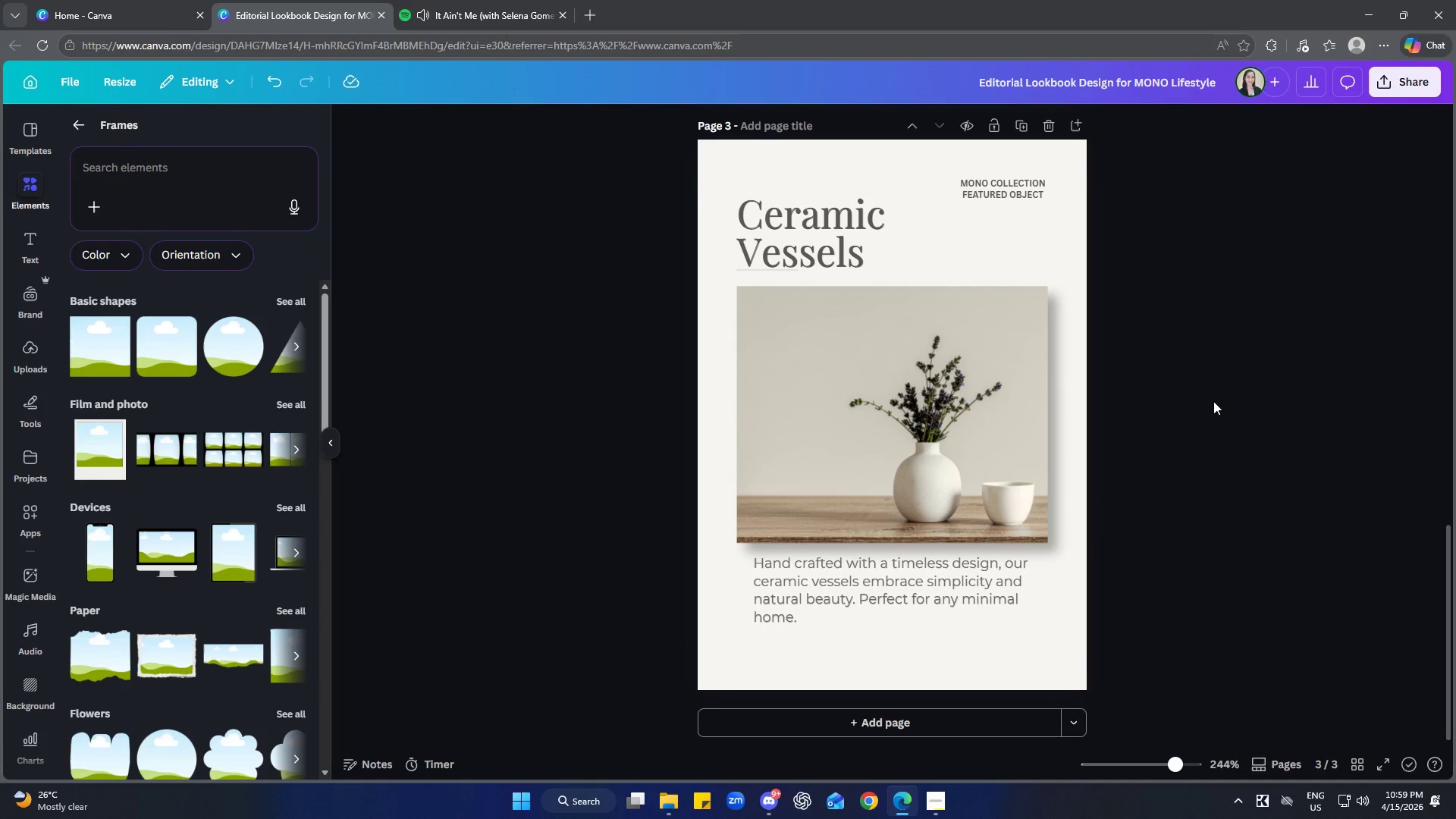 
wait(14.28)
 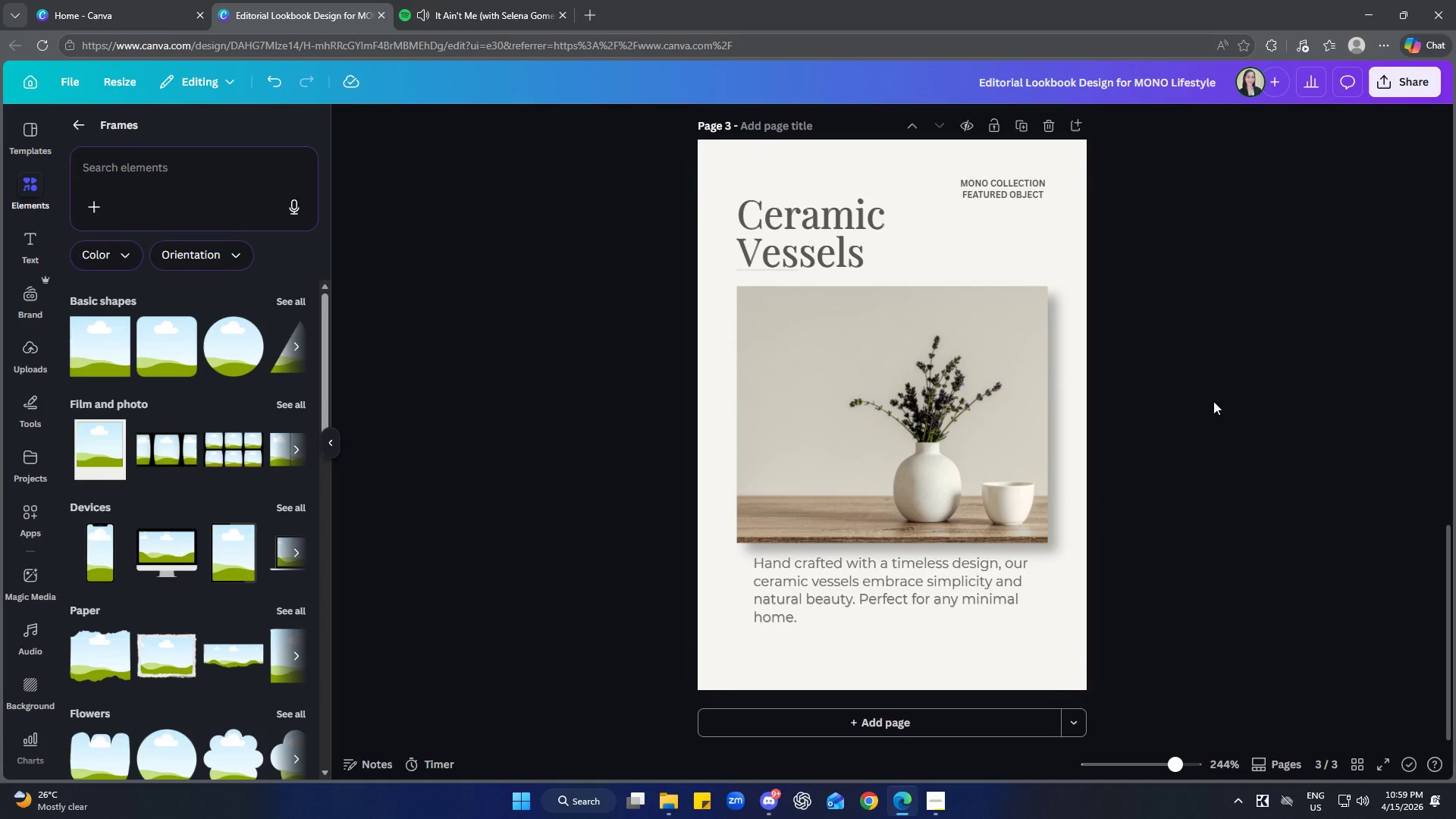 
left_click_drag(start_coordinate=[1027, 192], to_coordinate=[1021, 212])
 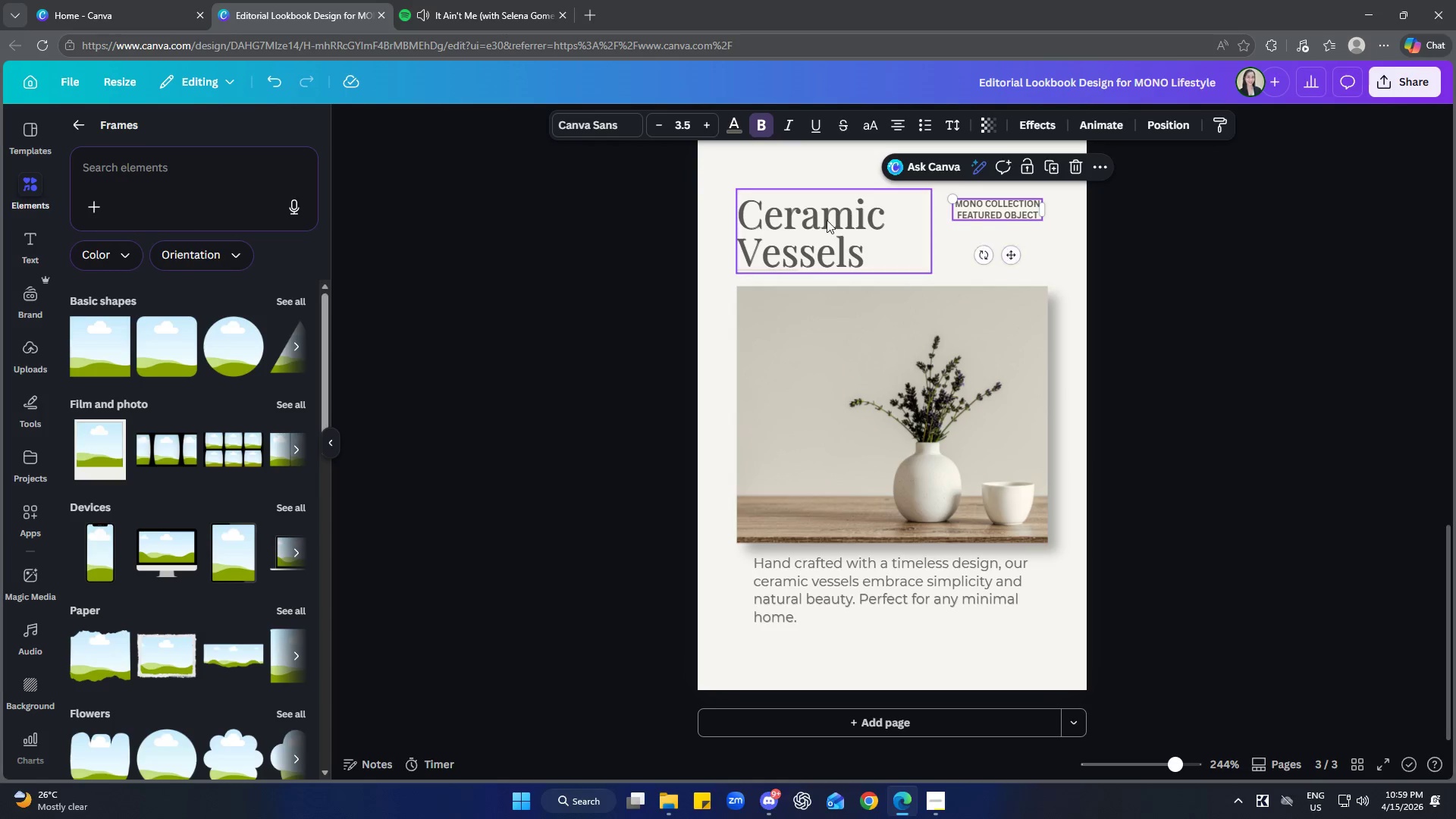 
left_click([822, 219])
 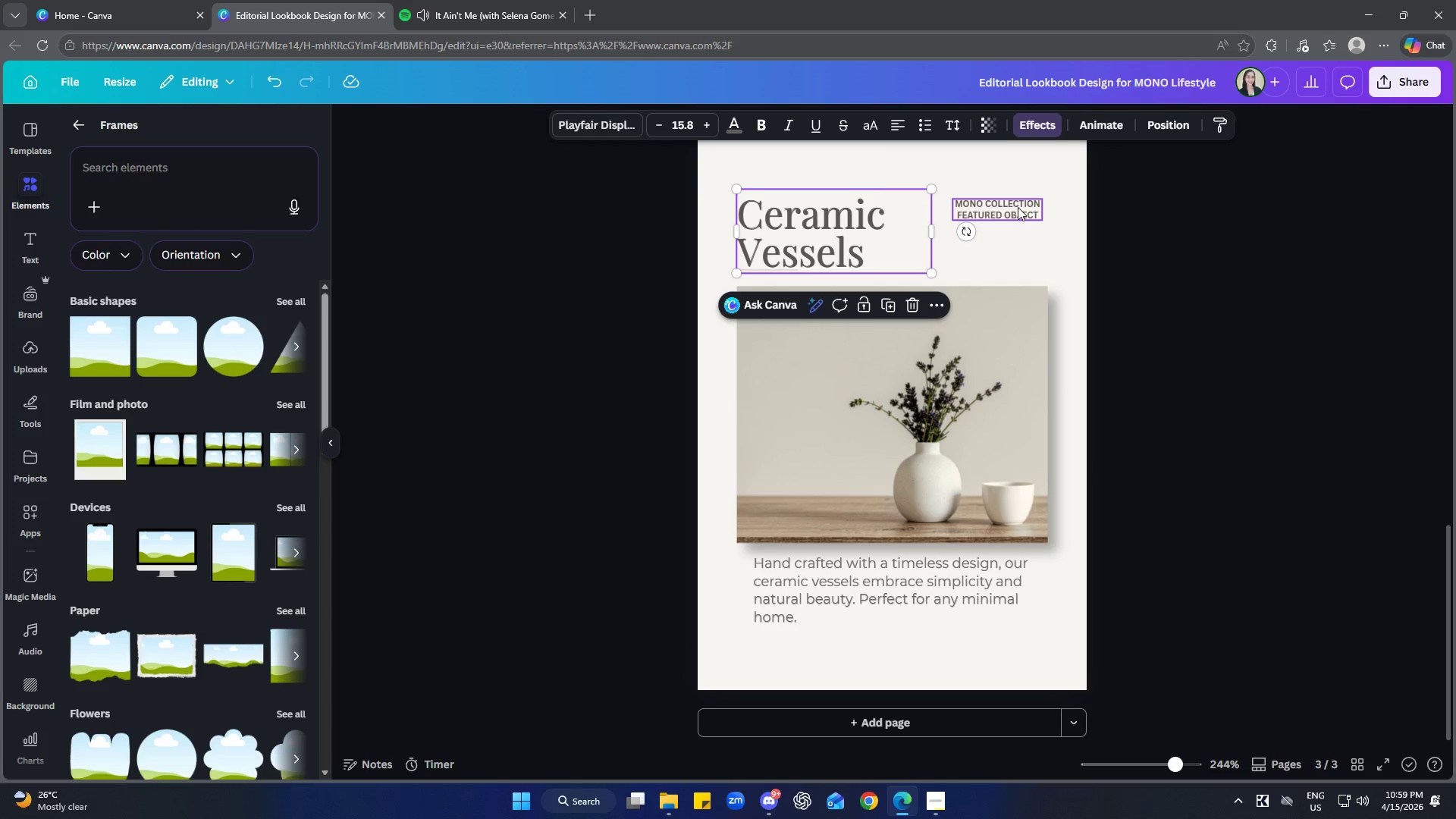 
left_click_drag(start_coordinate=[1018, 207], to_coordinate=[1021, 198])
 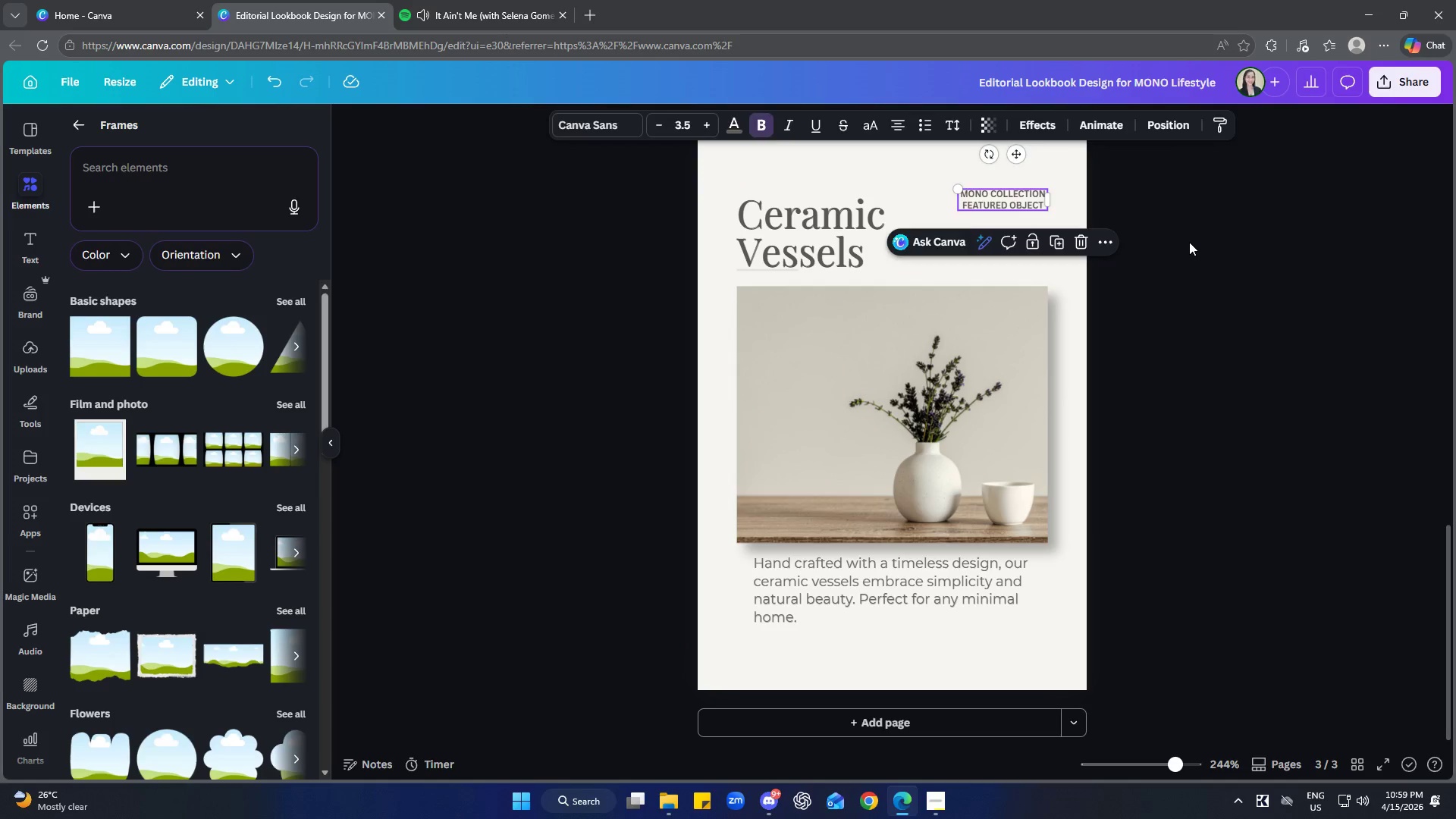 
left_click([1189, 242])
 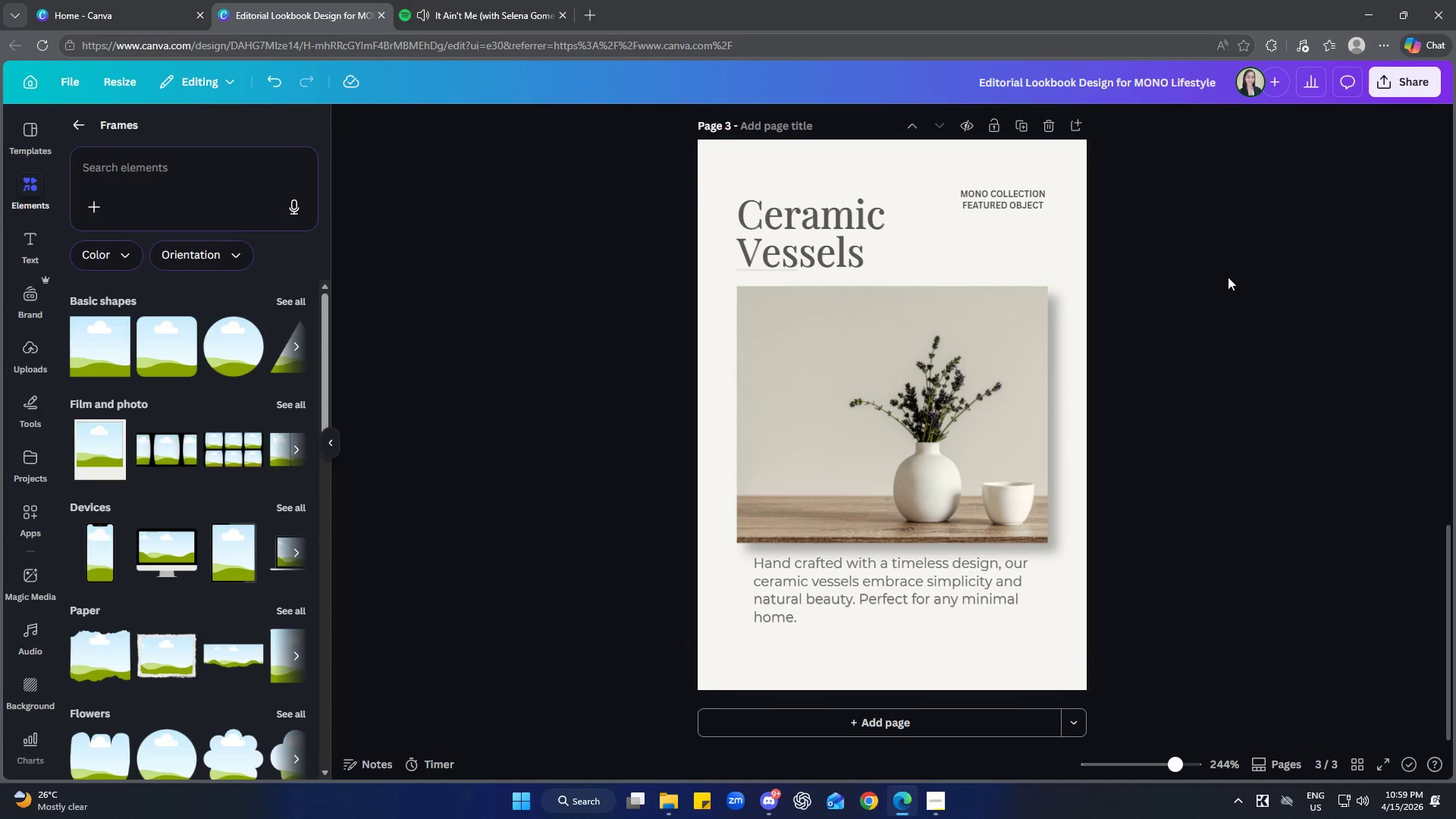 
wait(18.25)
 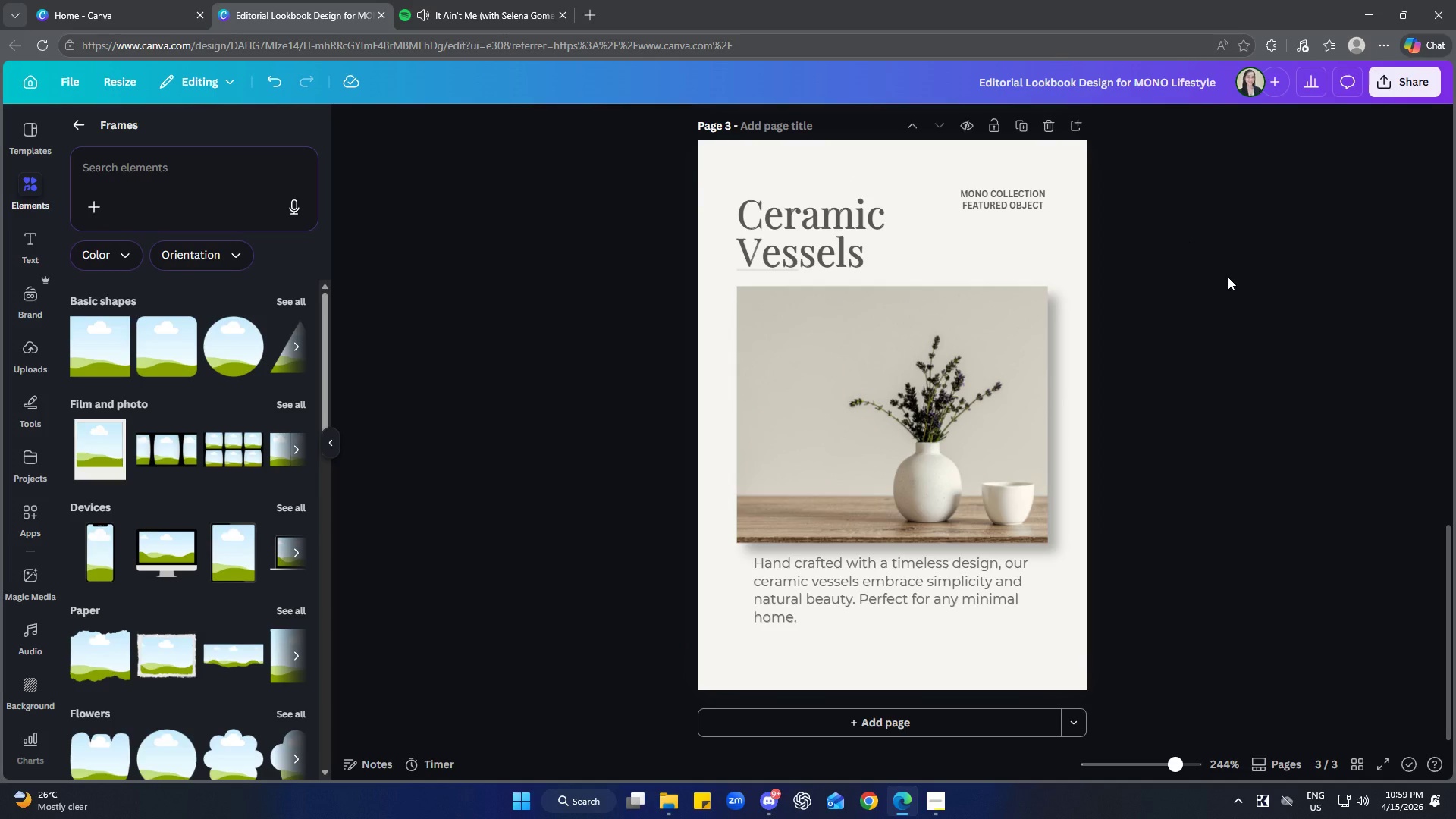 
left_click([937, 800])